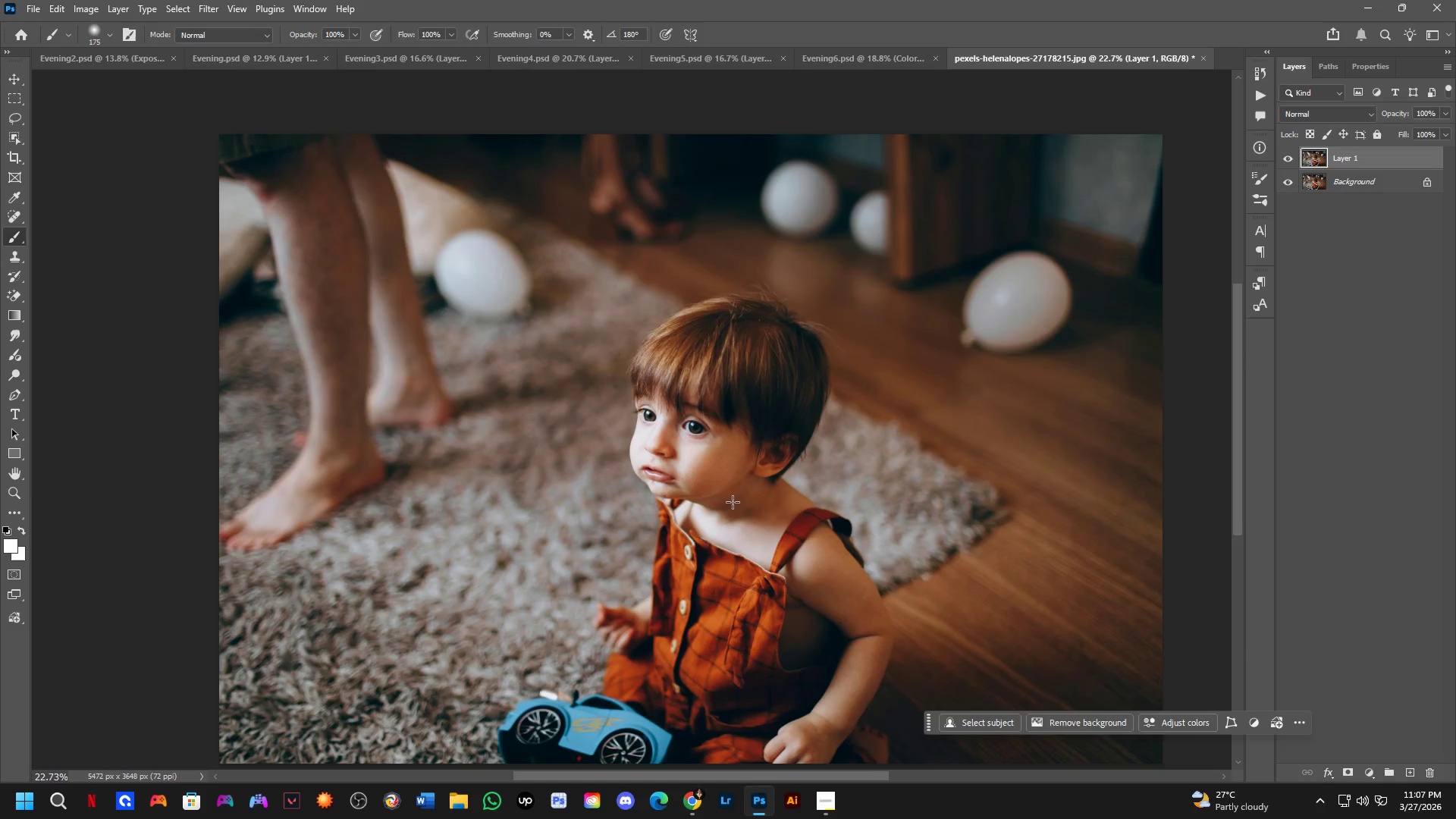 
scroll: coordinate [751, 503], scroll_direction: down, amount: 2.0
 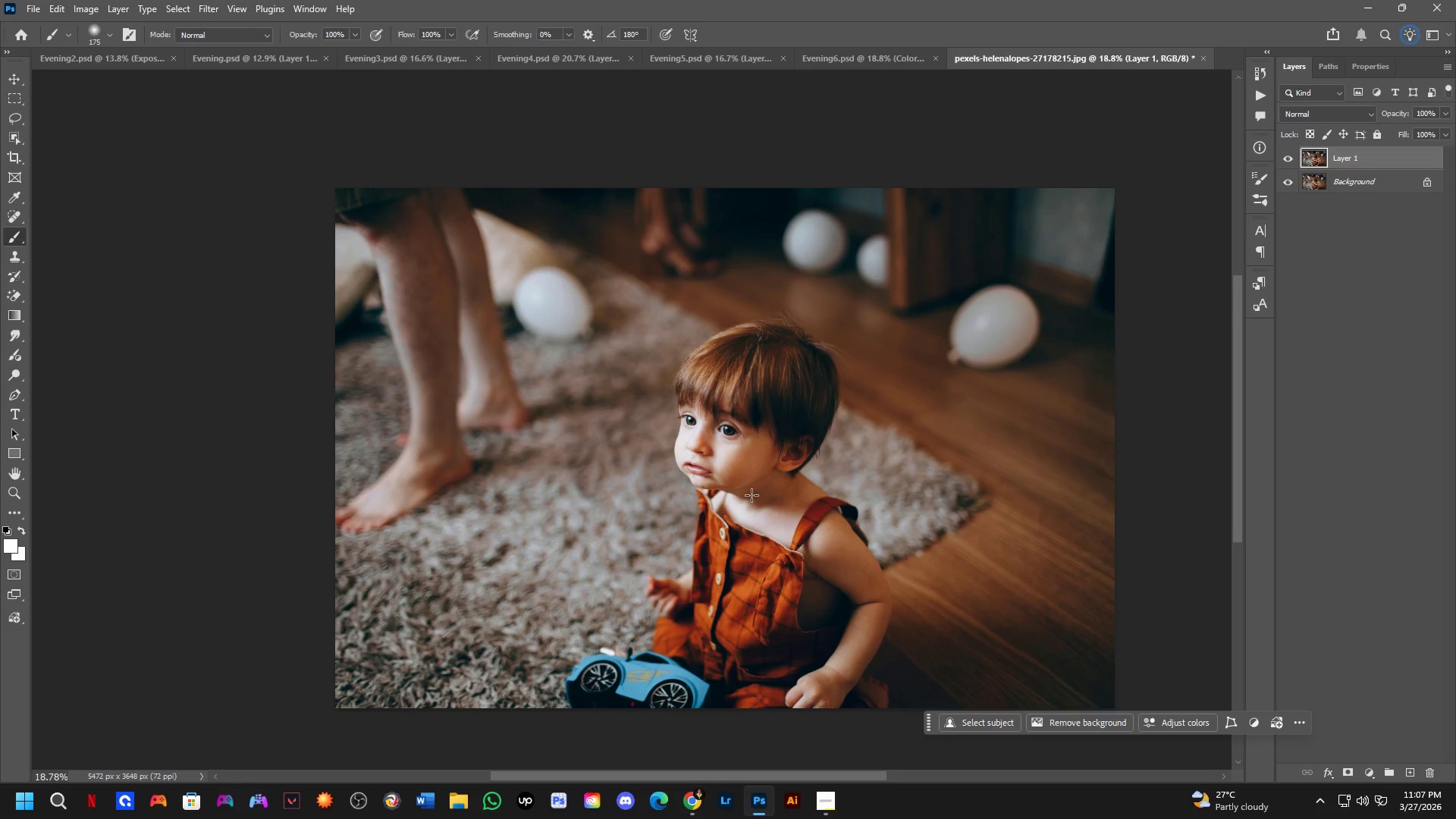 
key(Alt+AltLeft)
 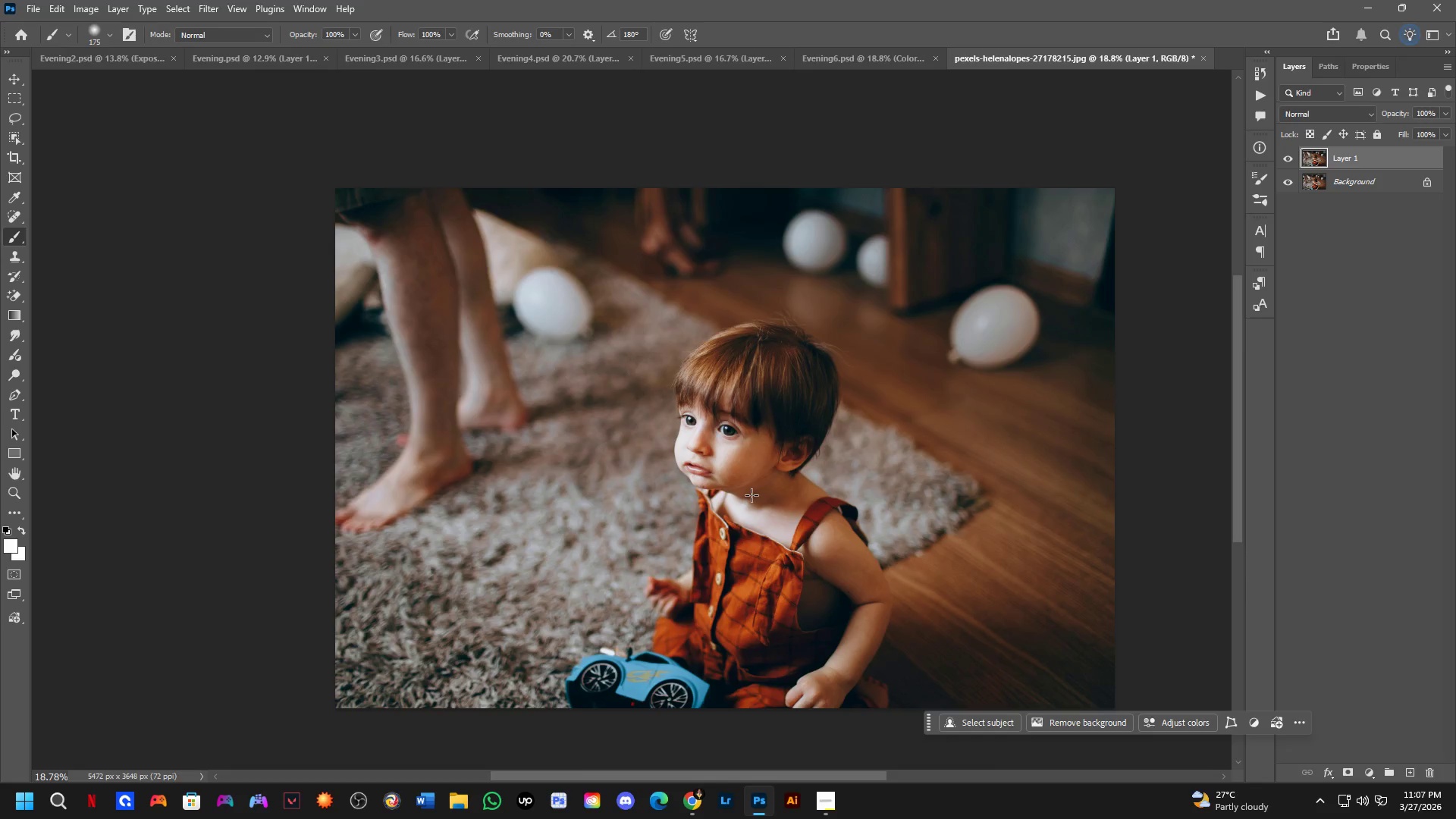 
key(Alt+Tab)
 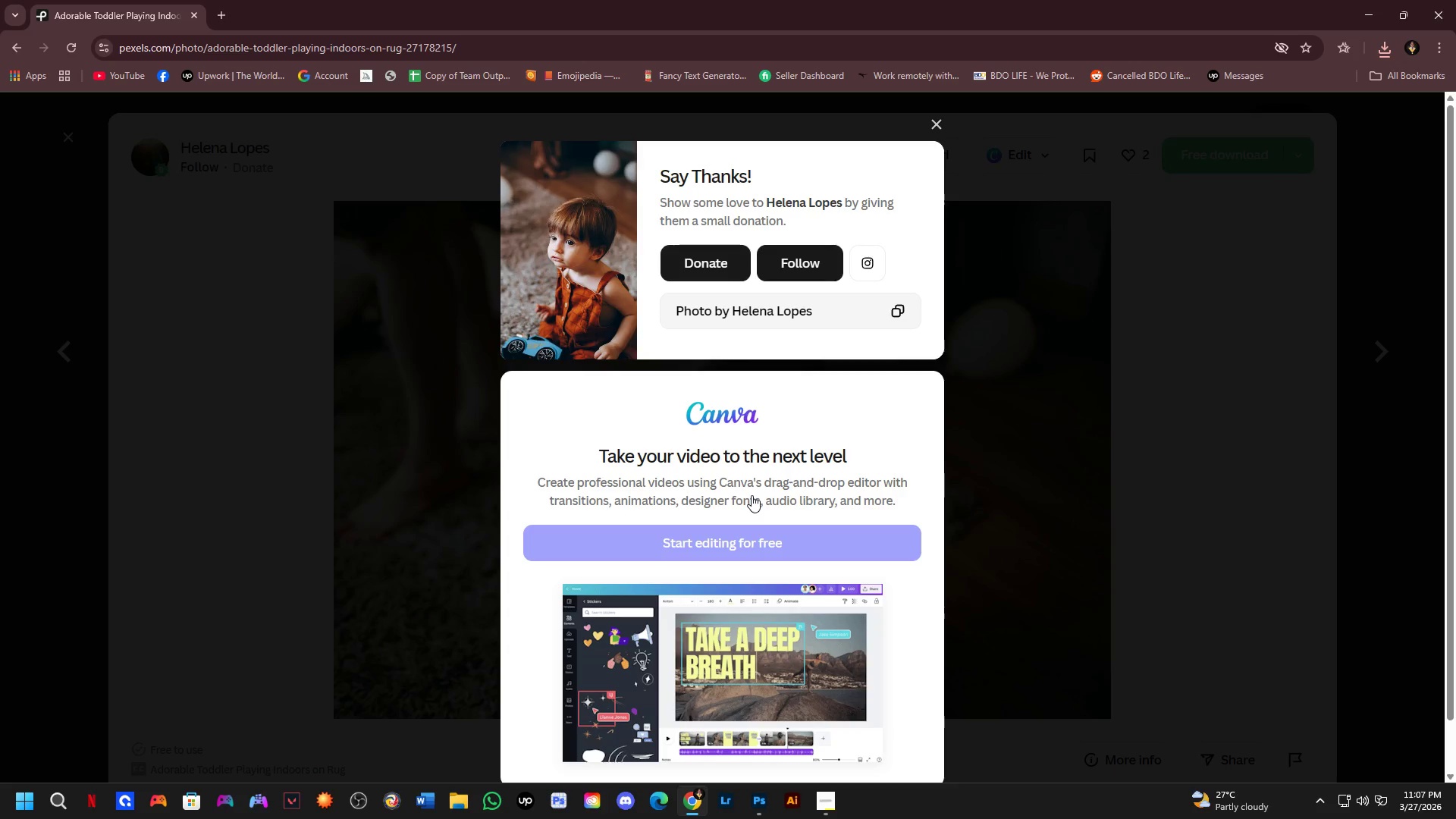 
key(Alt+AltLeft)
 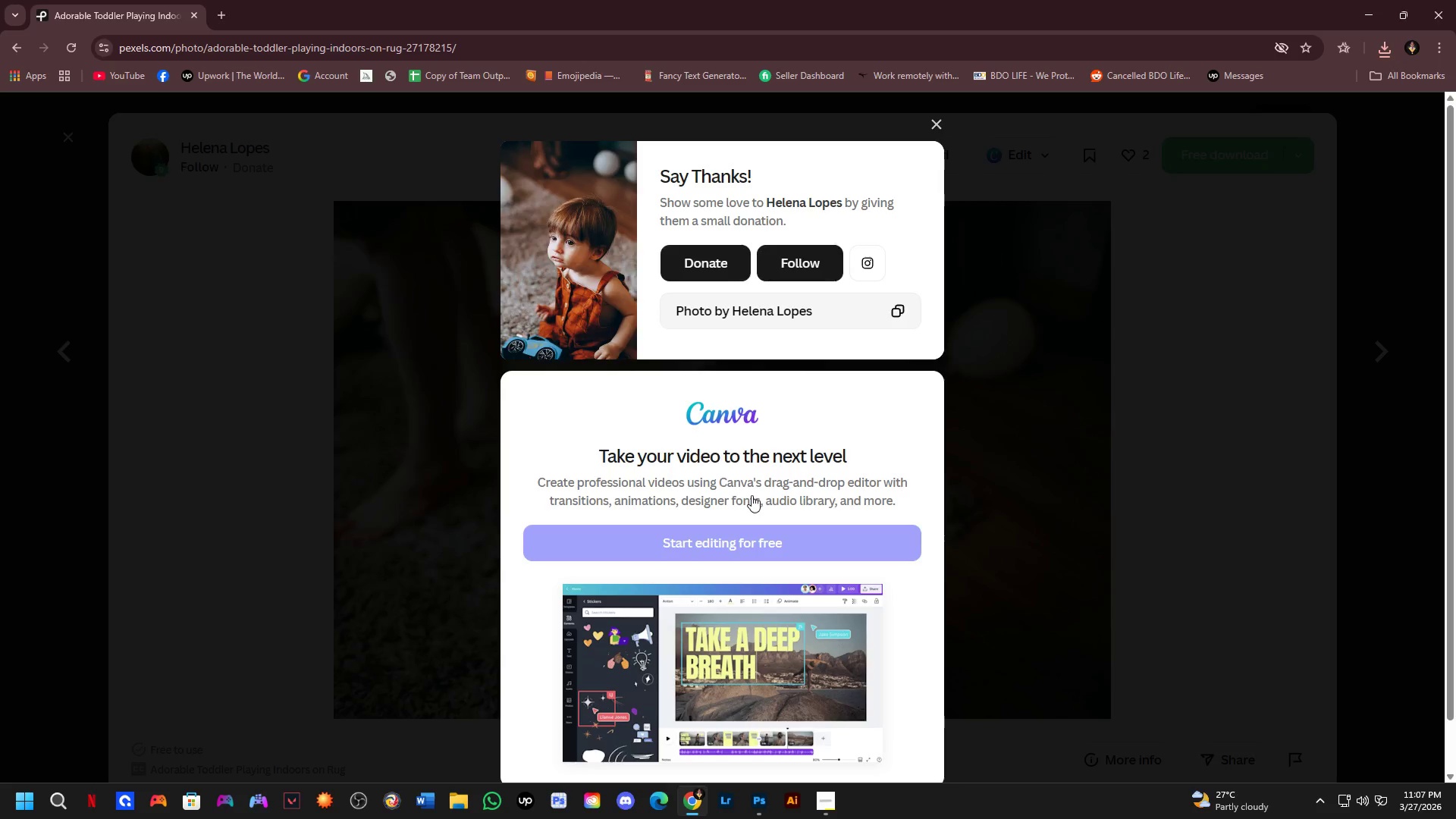 
key(Alt+Tab)
 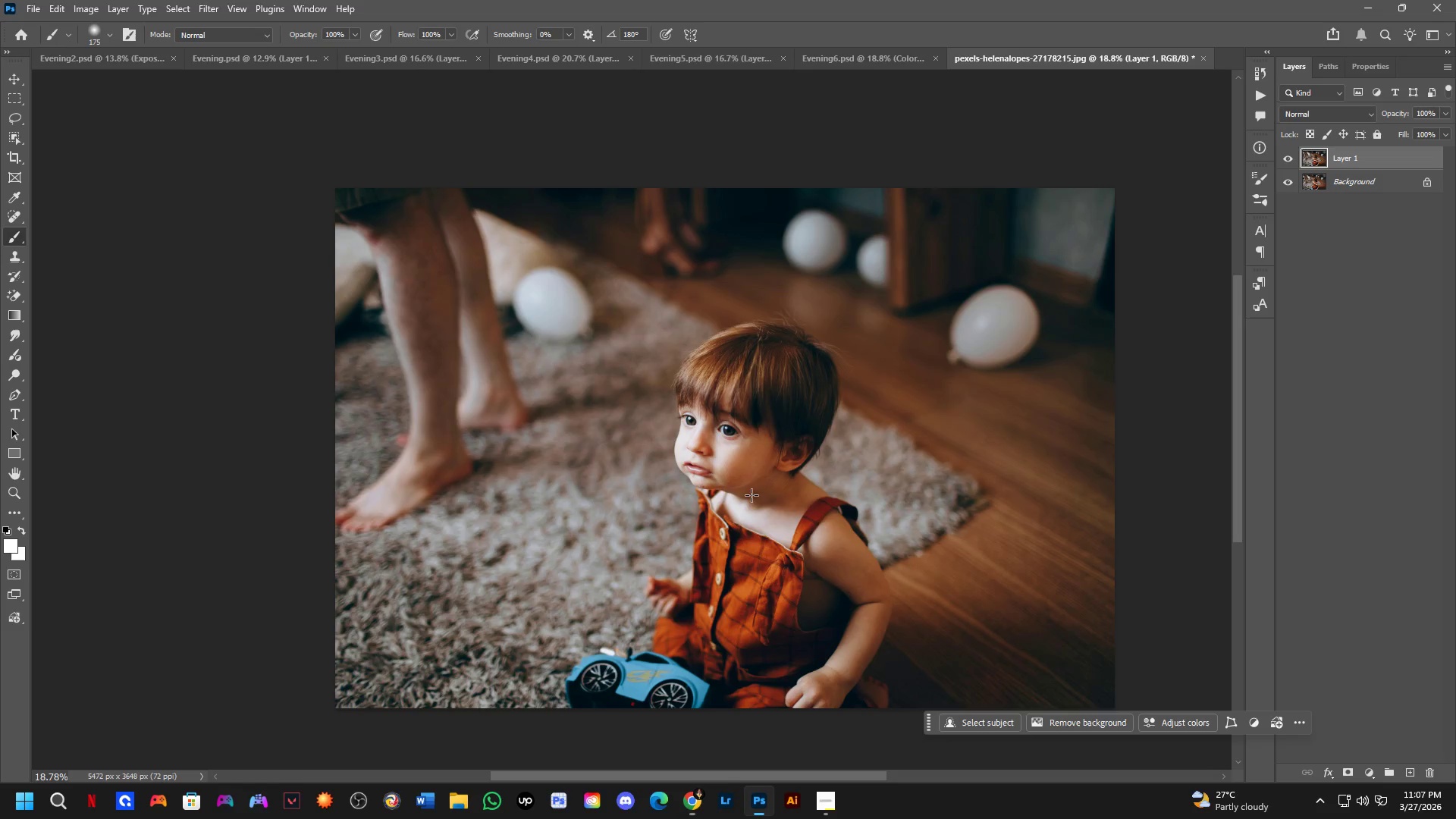 
key(Alt+AltLeft)
 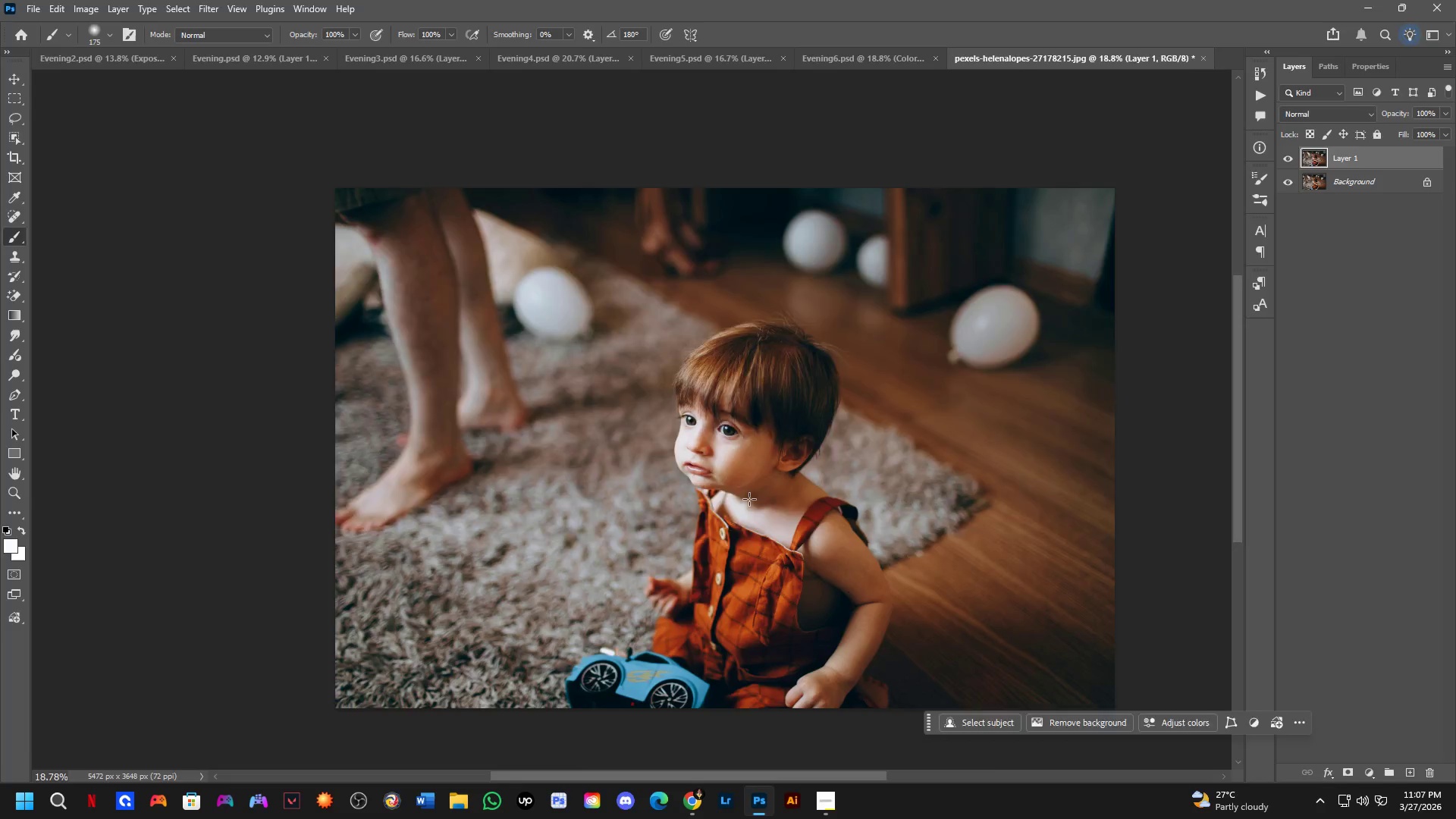 
key(Alt+Tab)
 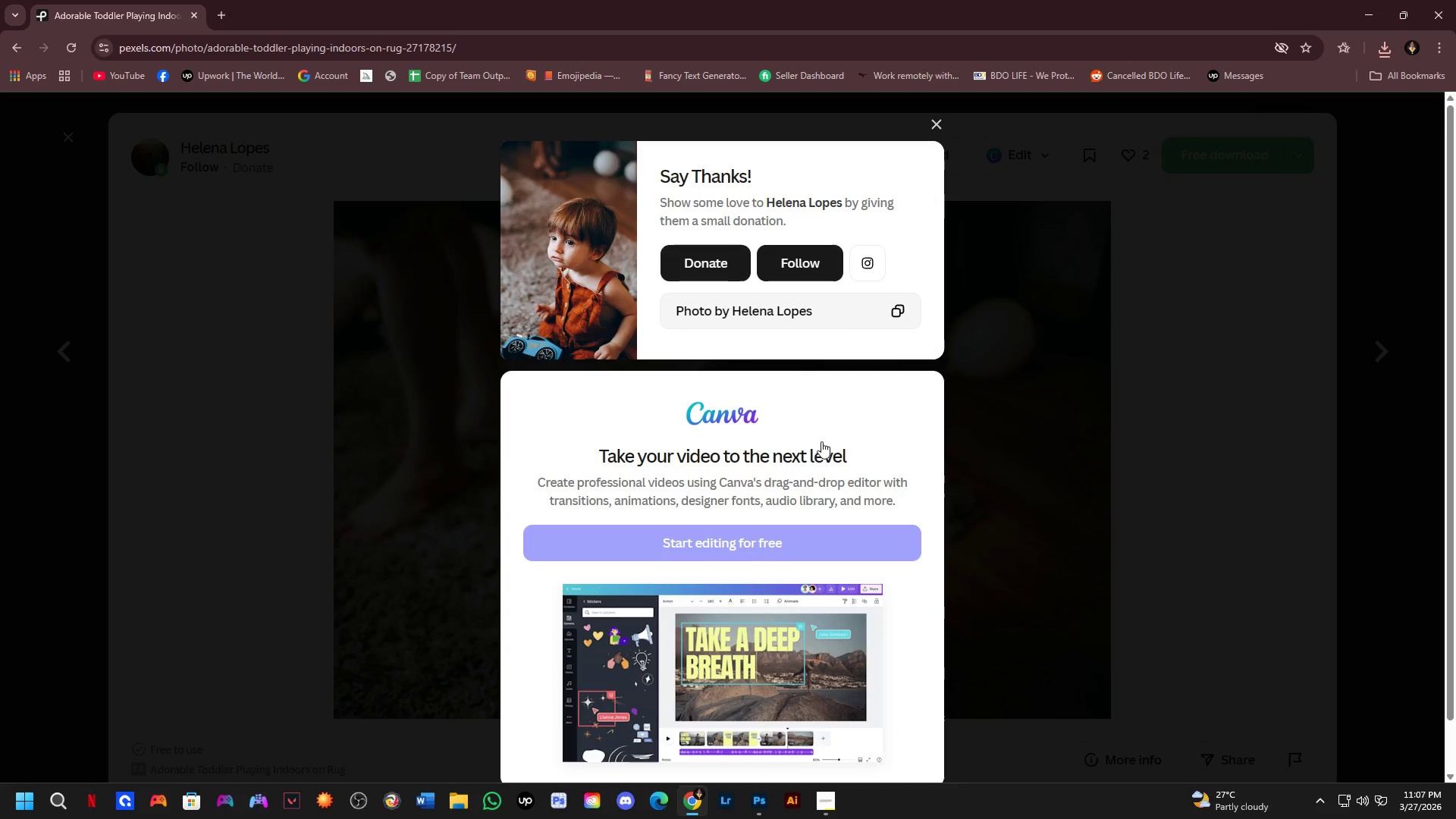 
key(Alt+AltLeft)
 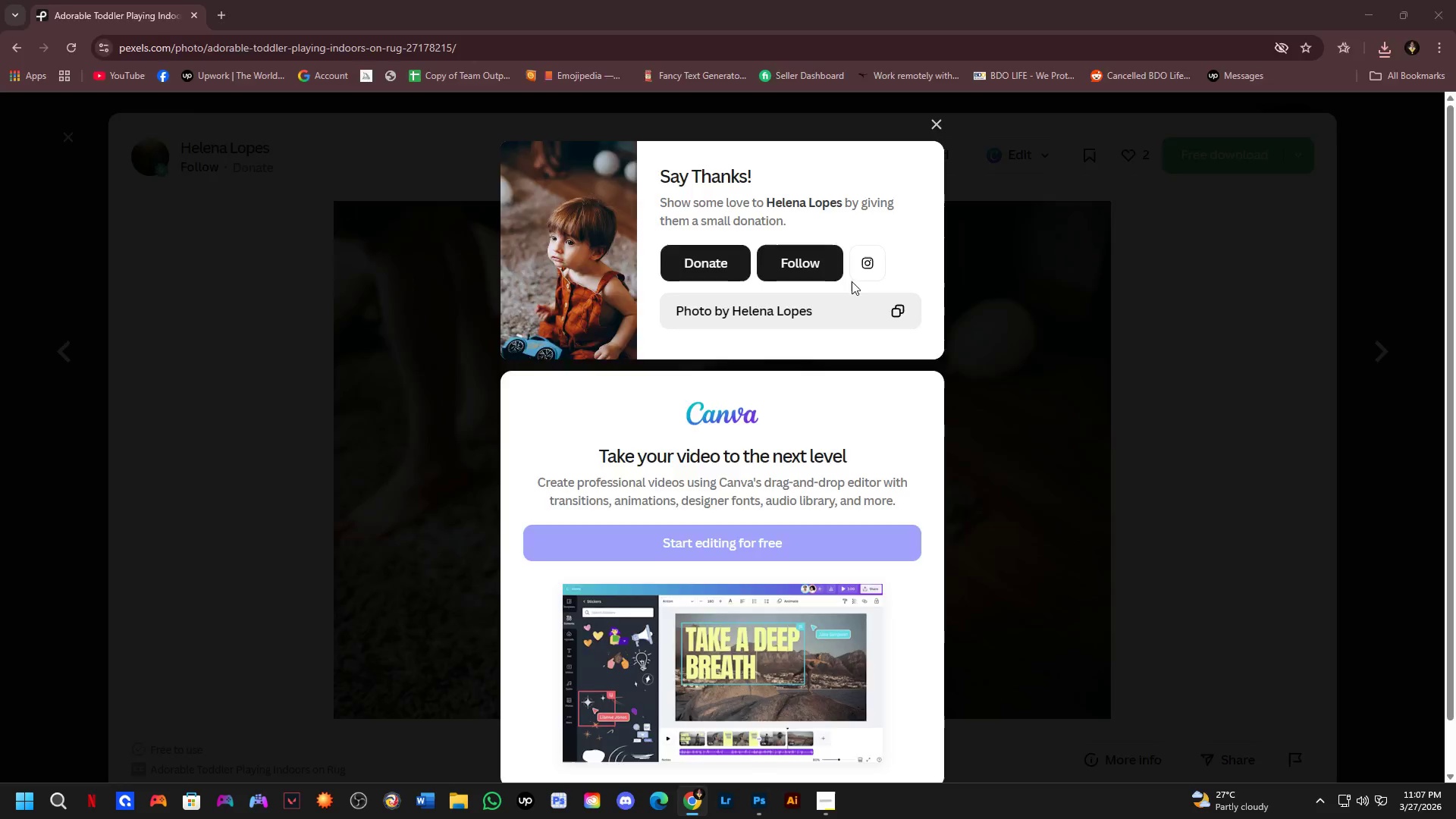 
key(Alt+Tab)
 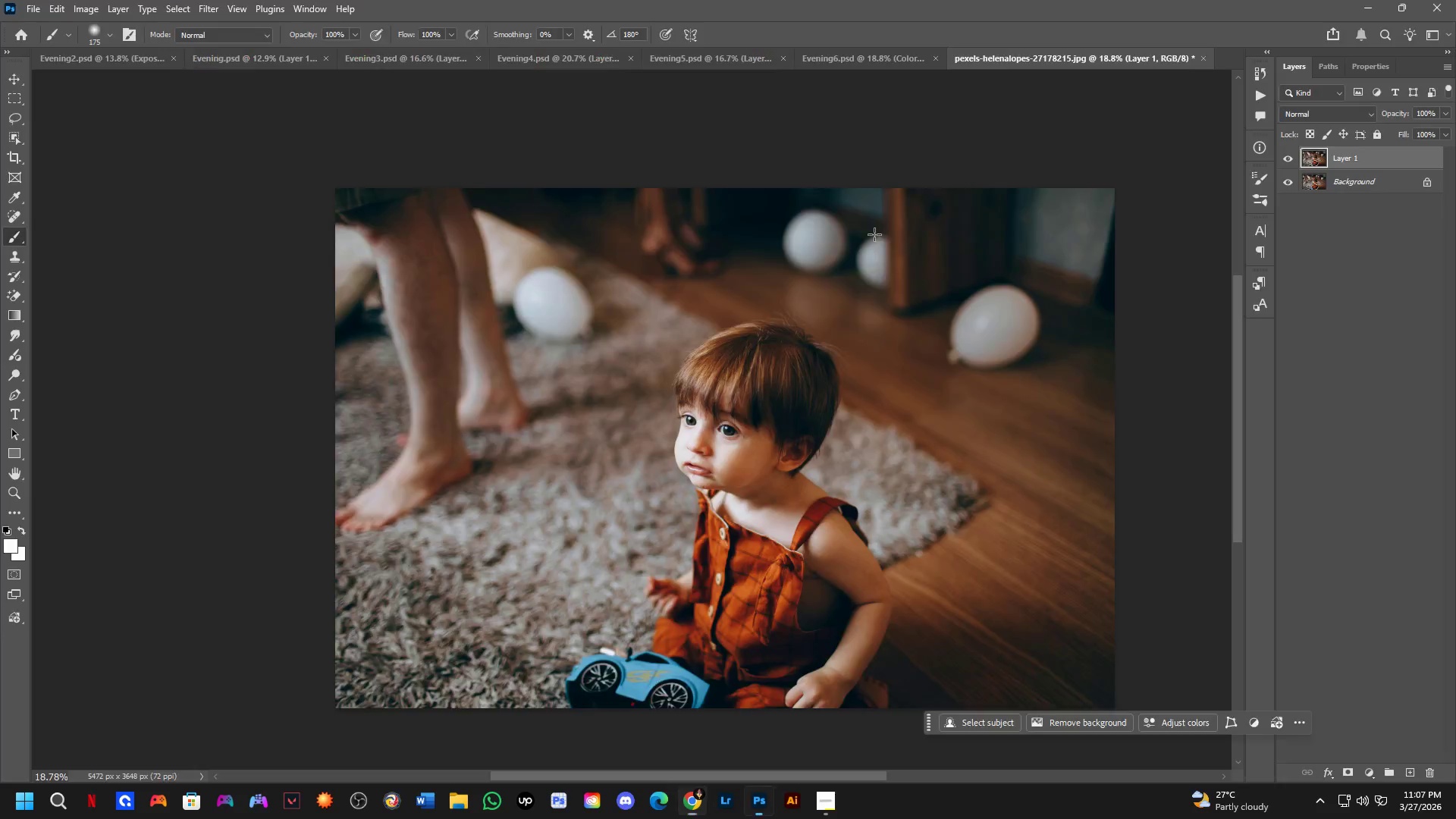 
key(Alt+AltLeft)
 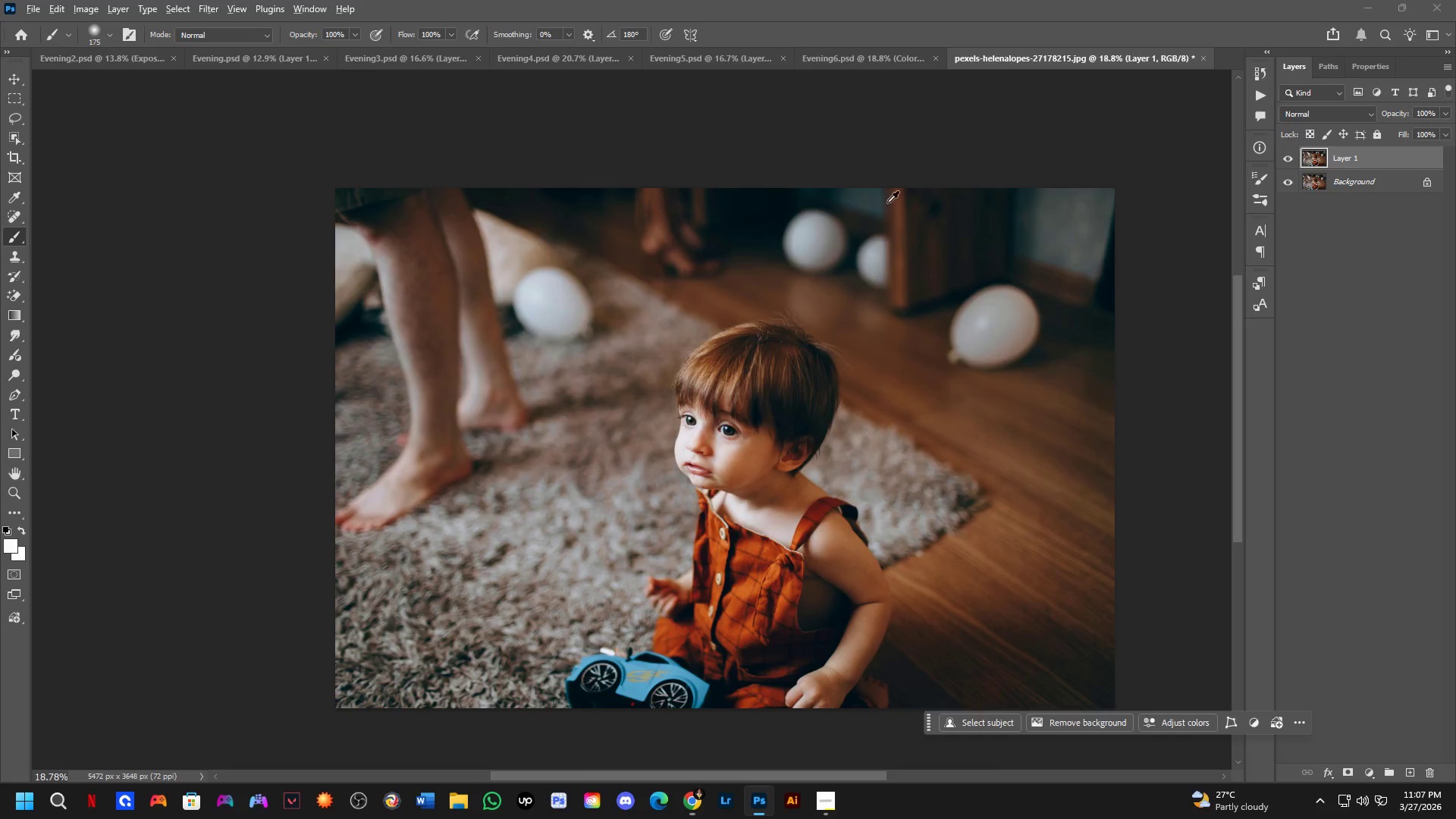 
key(Alt+Tab)
 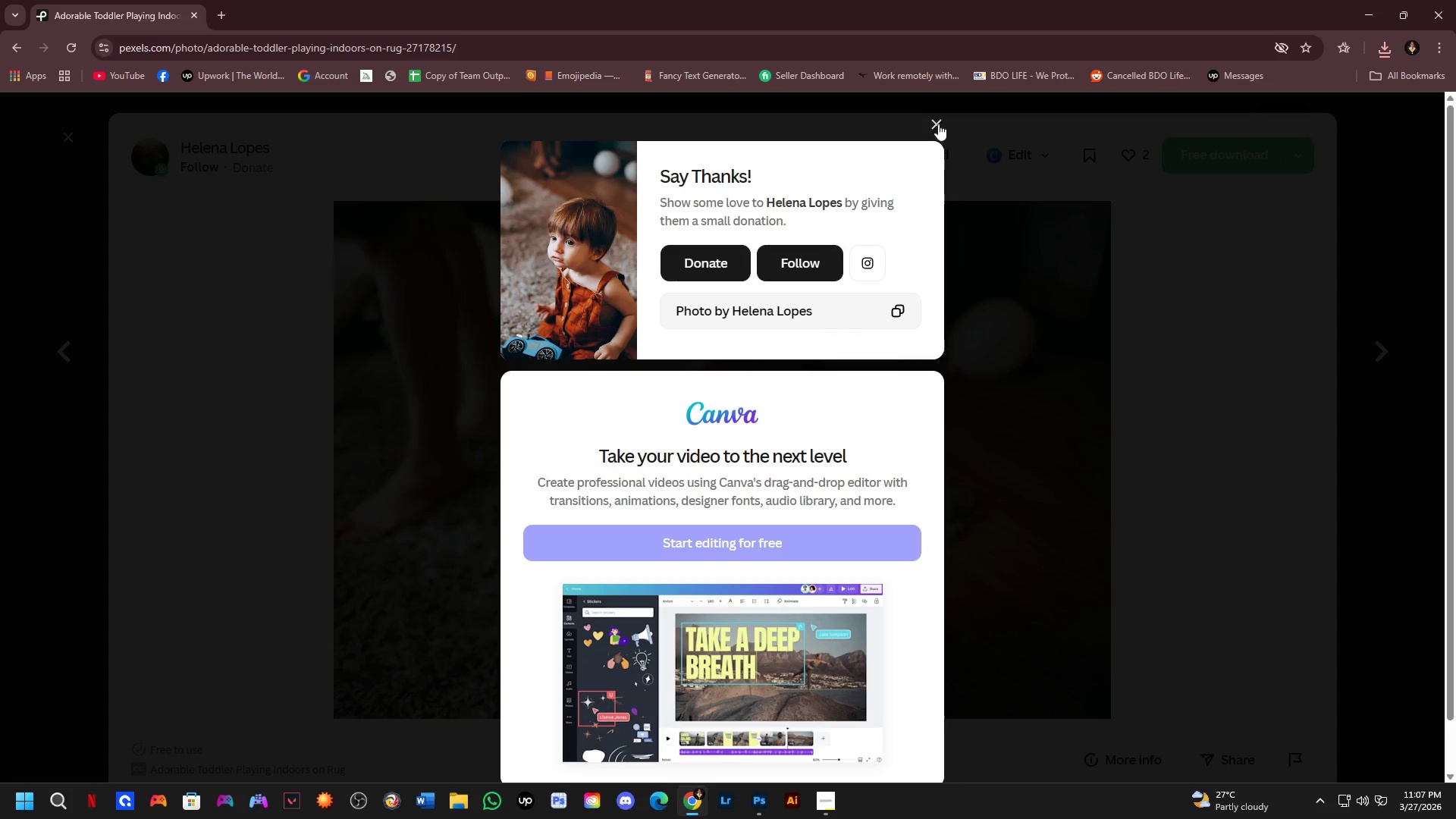 
left_click([937, 118])
 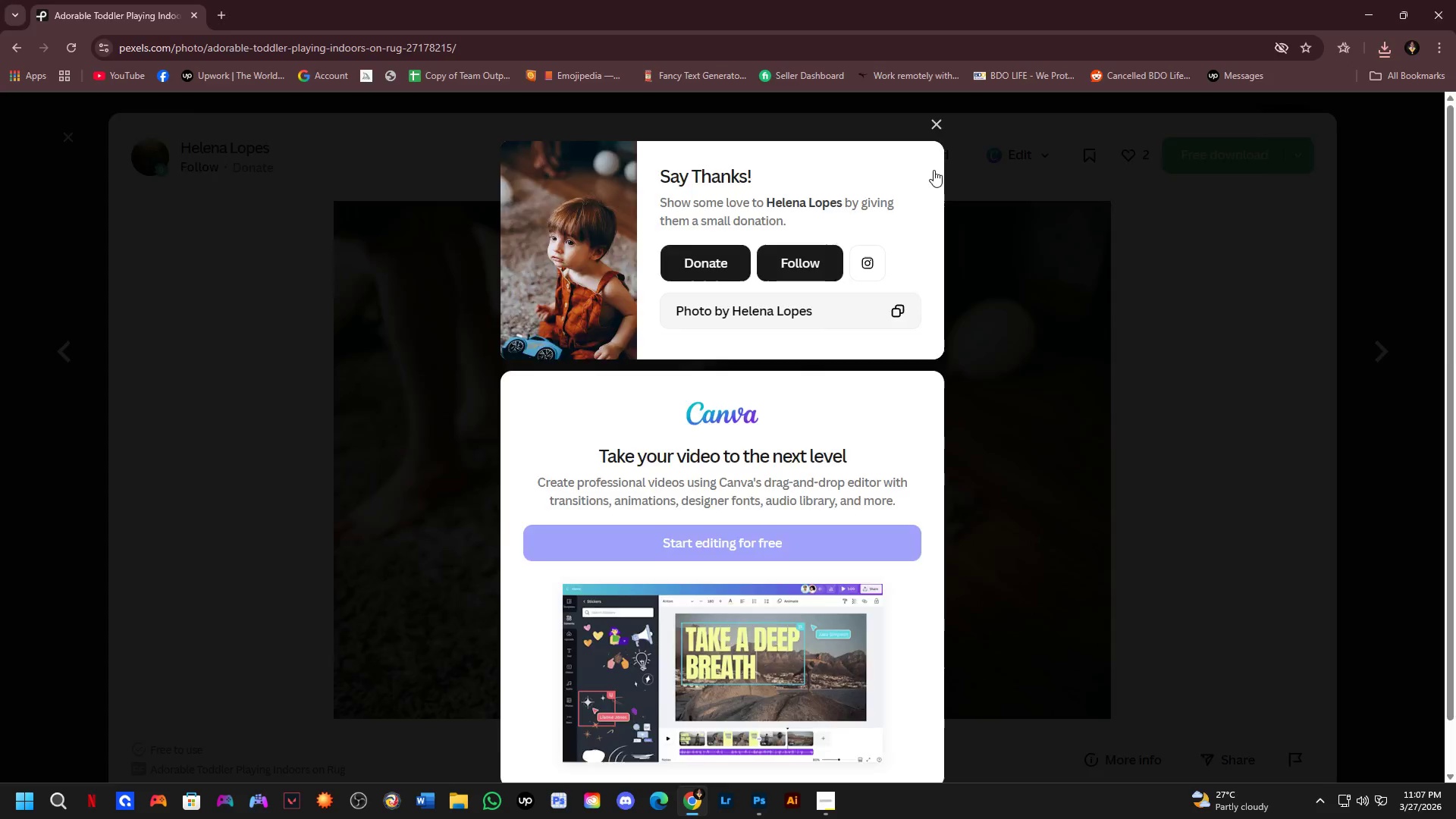 
key(Alt+AltLeft)
 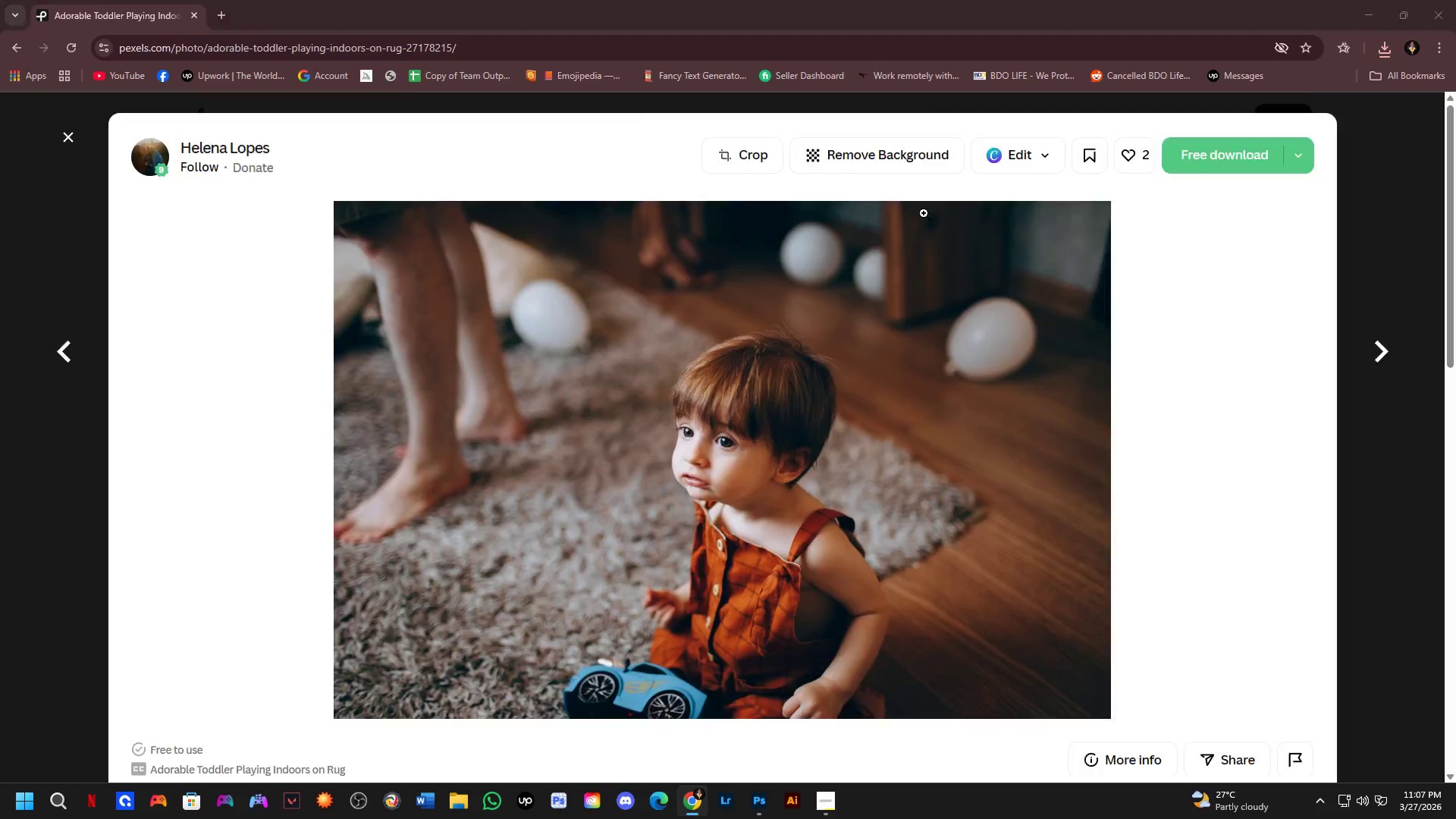 
key(Alt+Tab)
 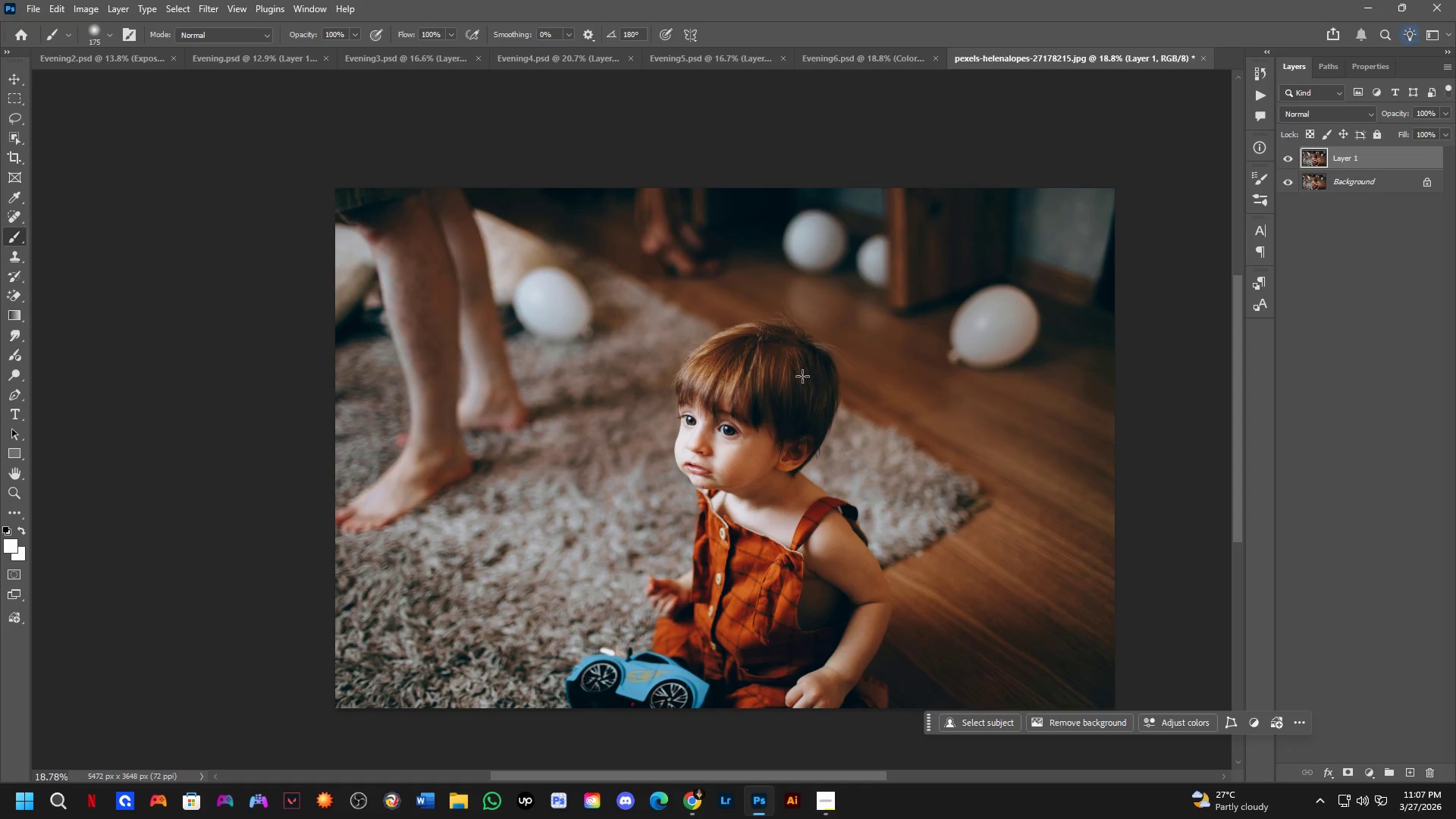 
key(Alt+AltLeft)
 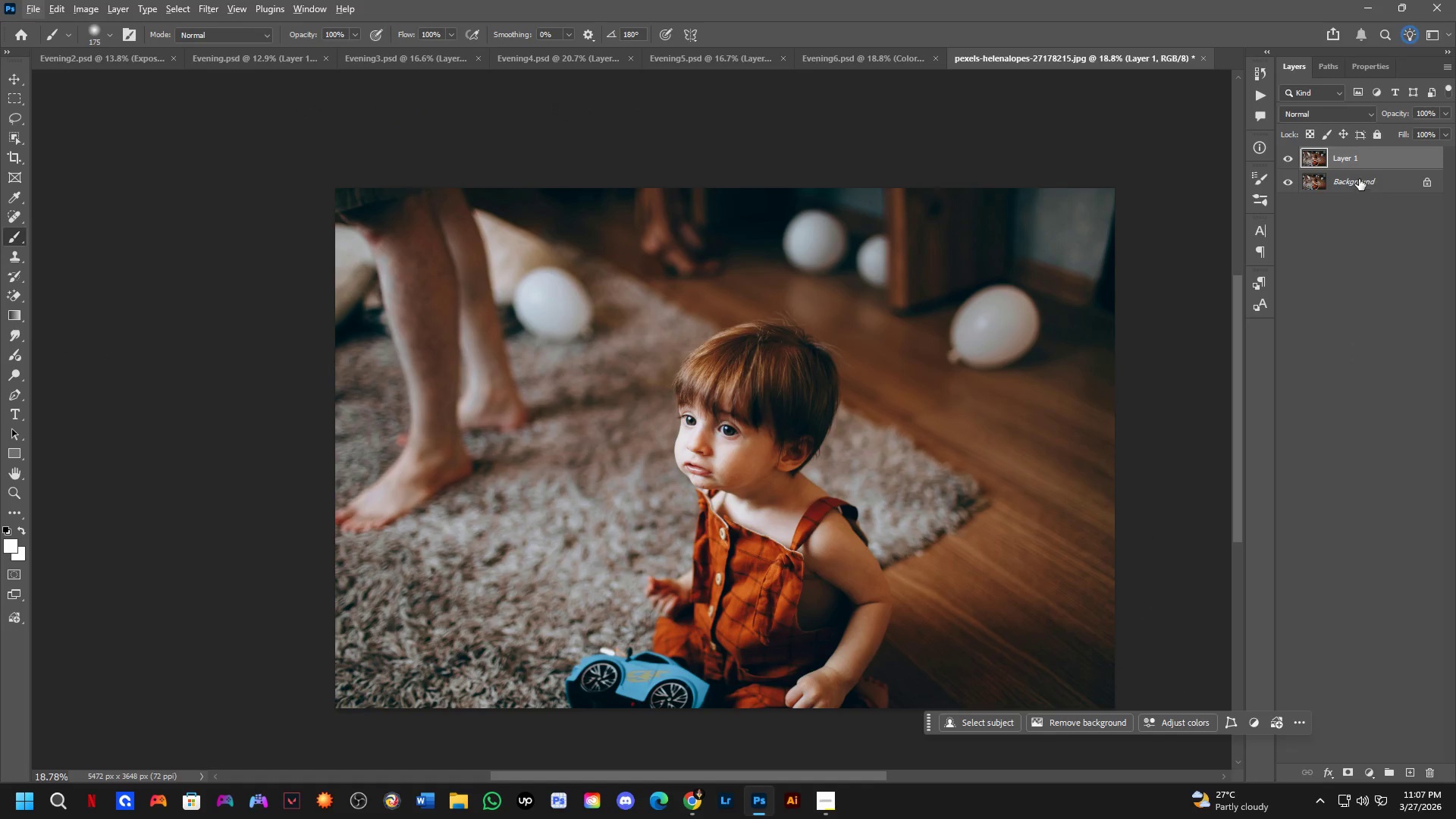 
right_click([1370, 155])
 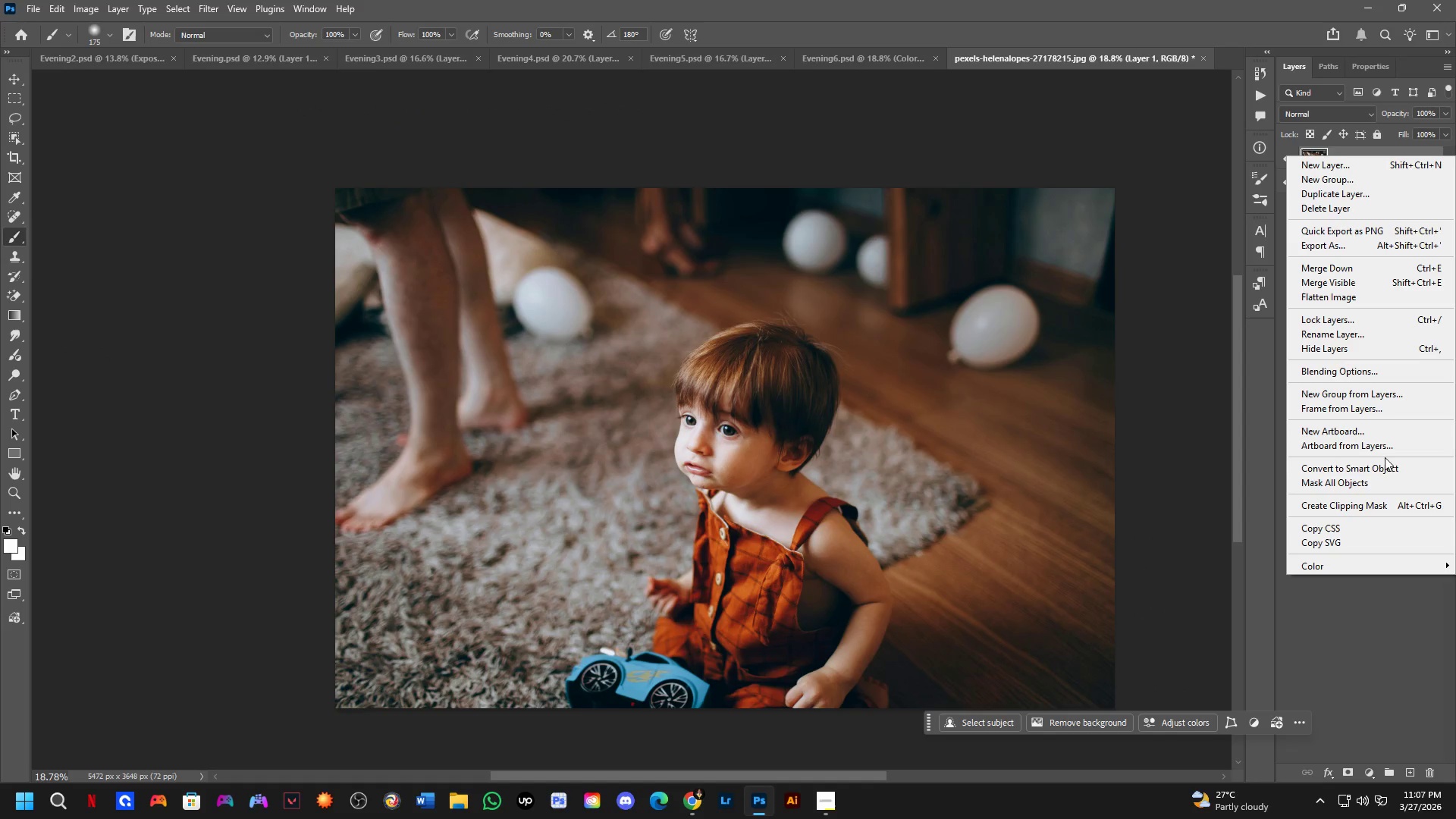 
left_click([1381, 473])
 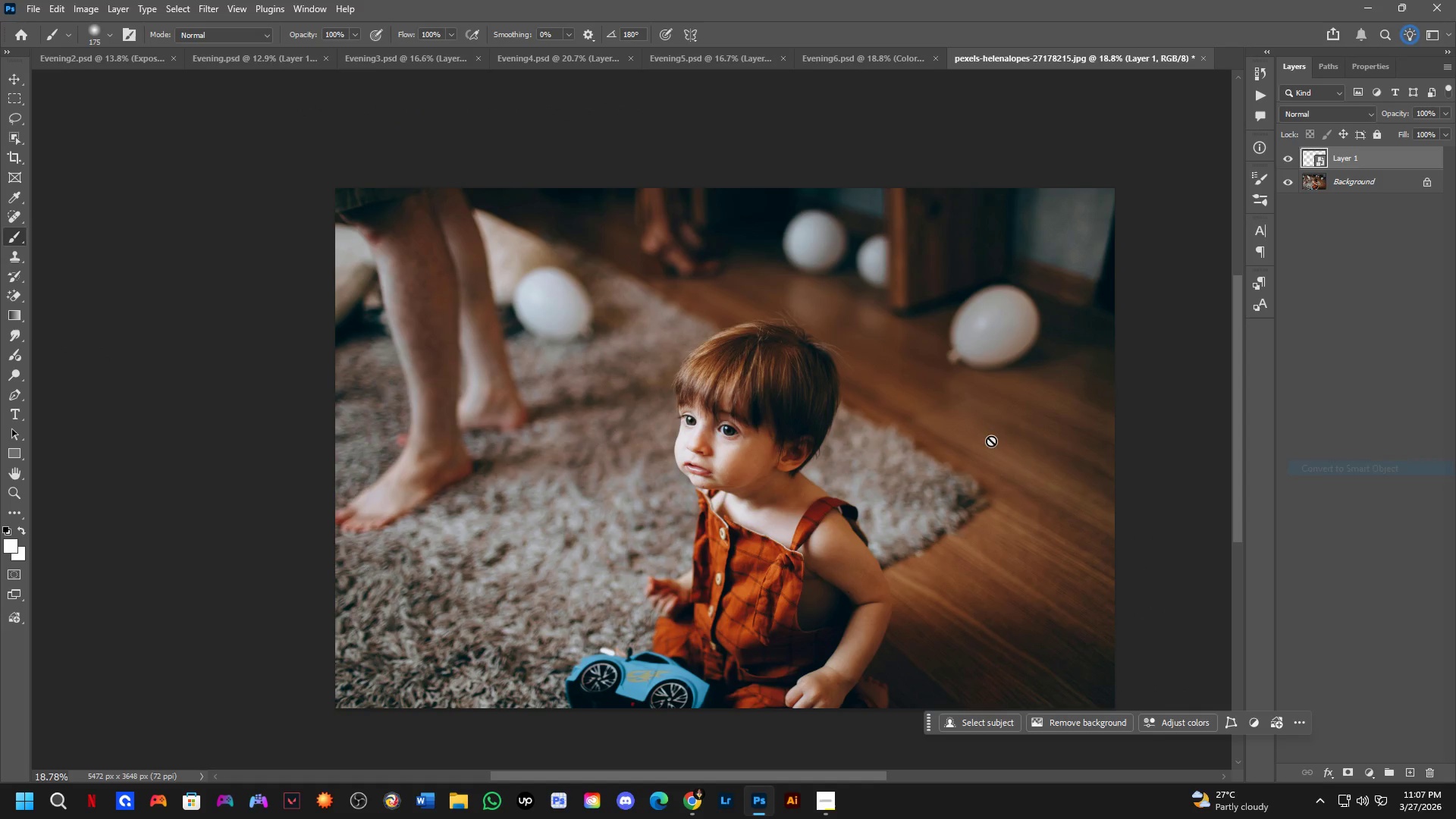 
hold_key(key=Space, duration=0.36)
 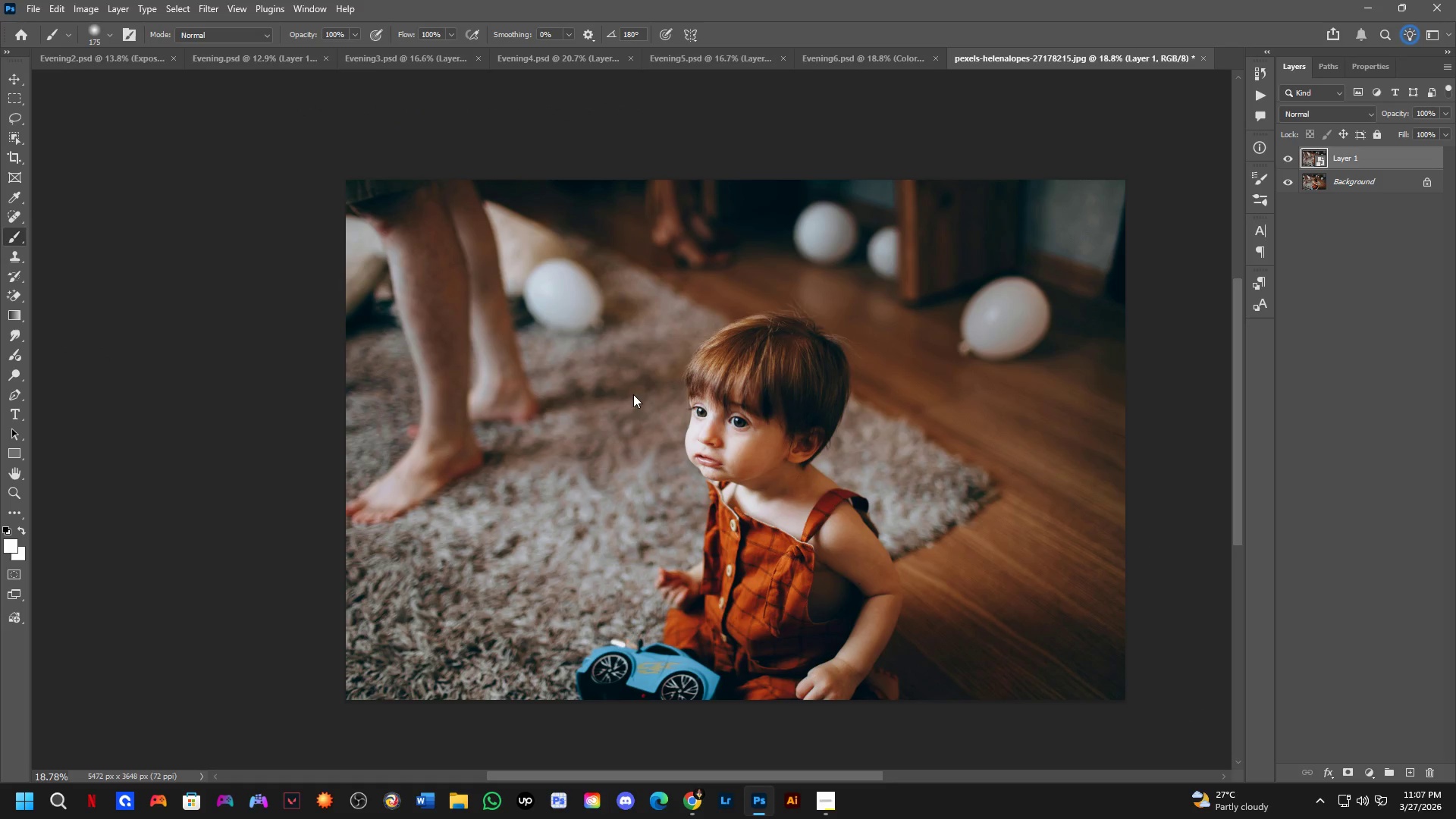 
left_click_drag(start_coordinate=[624, 402], to_coordinate=[635, 394])
 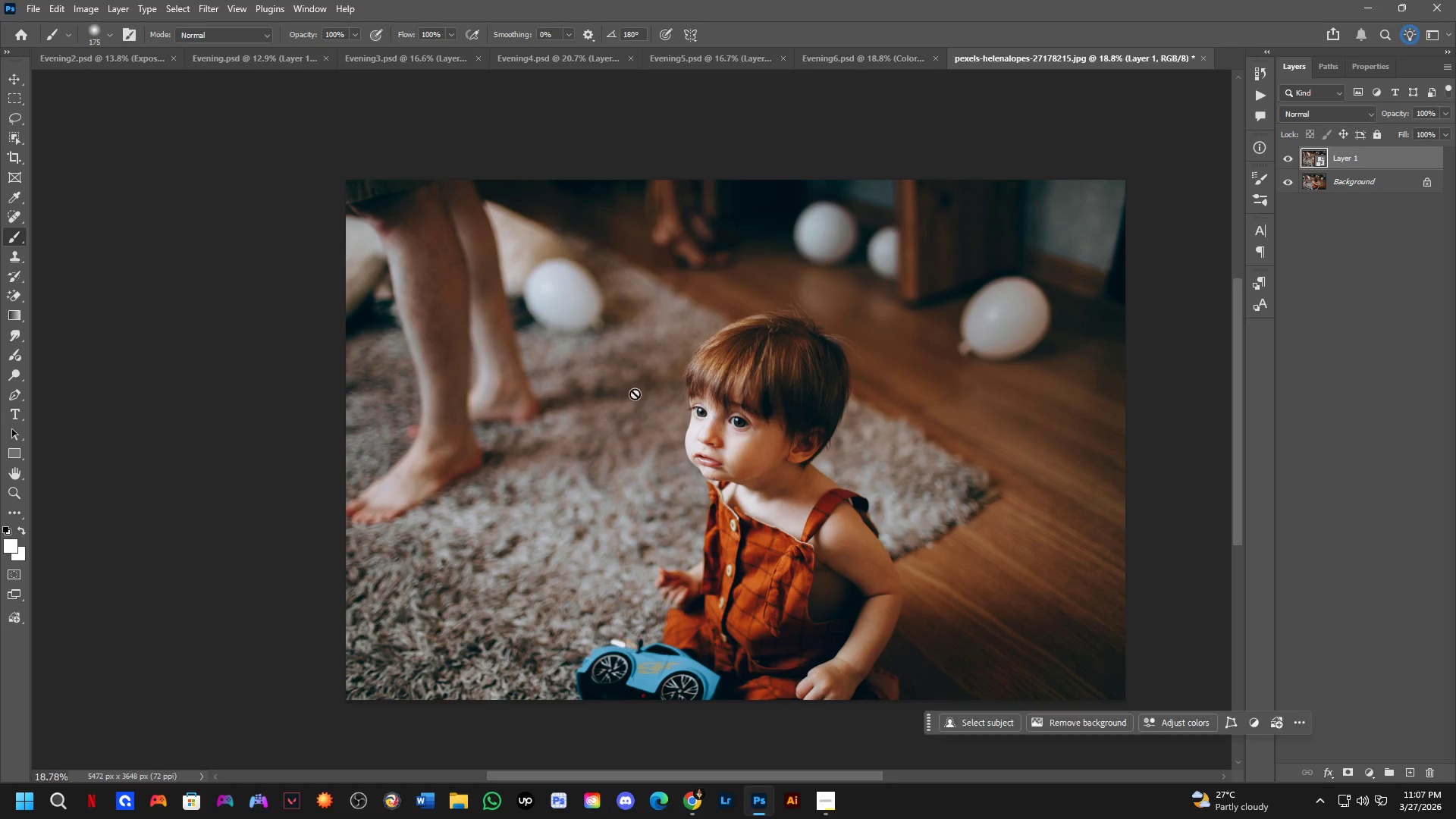 
key(Control+ControlLeft)
 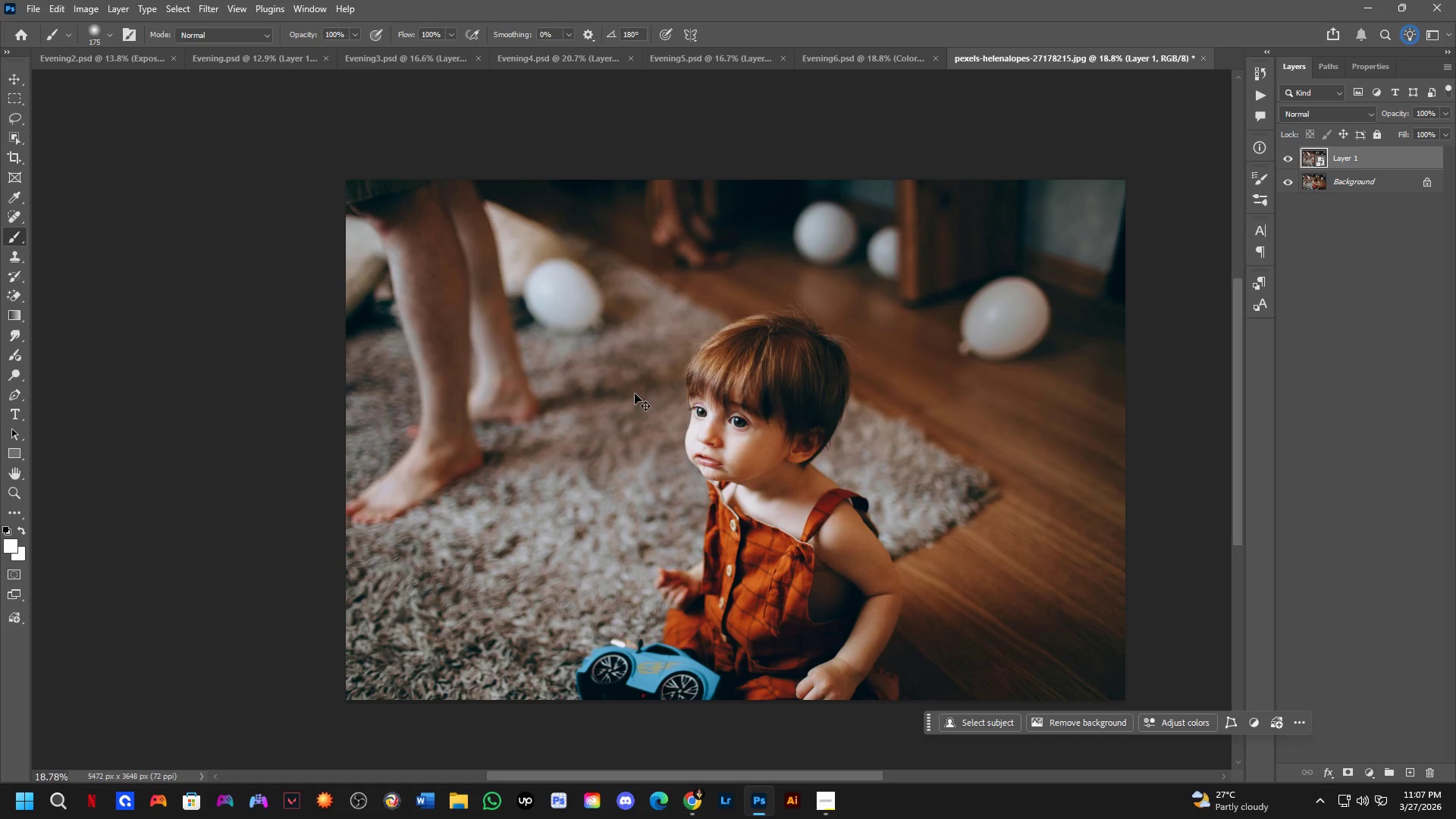 
key(Control+Shift+ShiftLeft)
 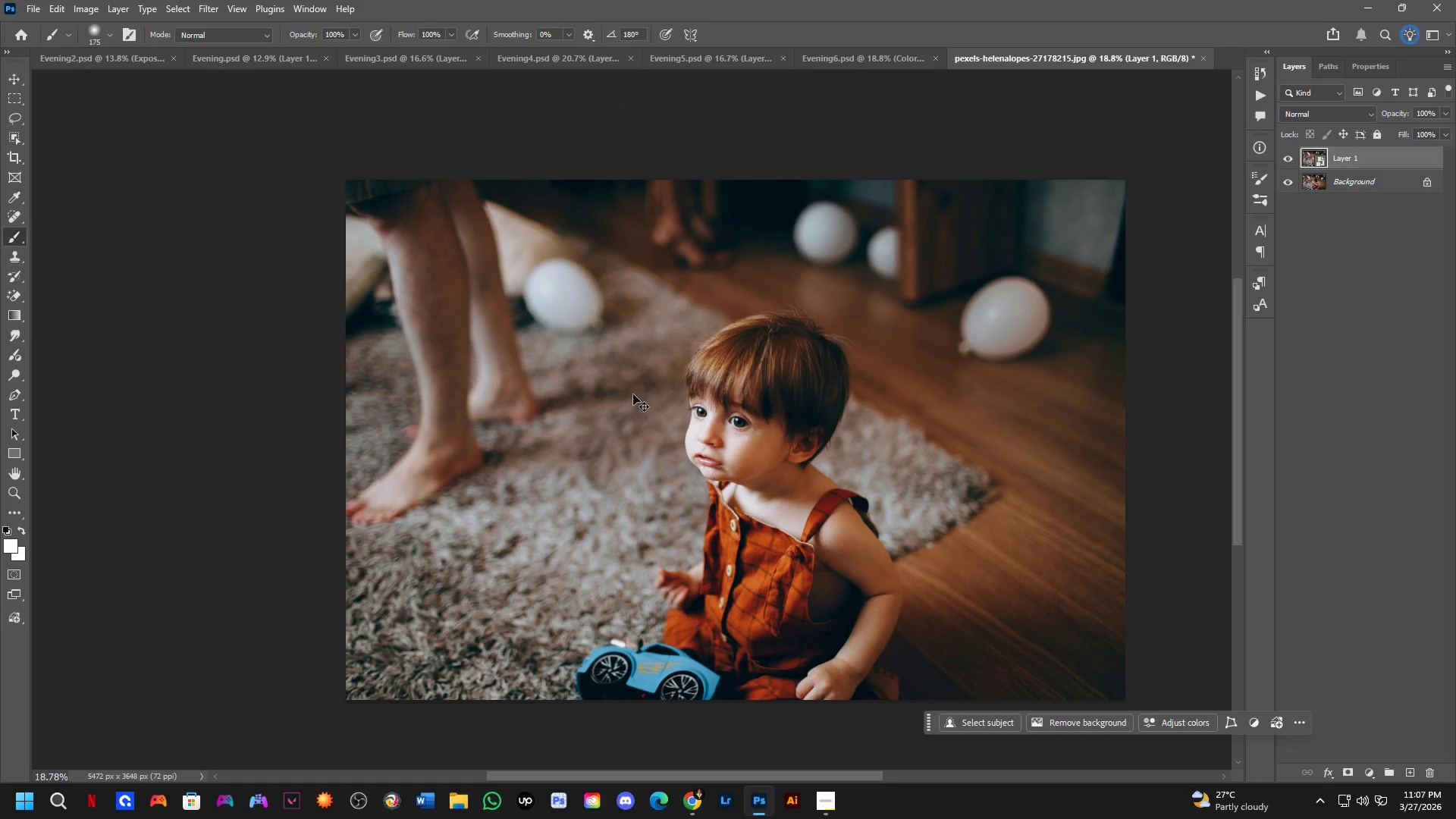 
key(Control+Shift+A)
 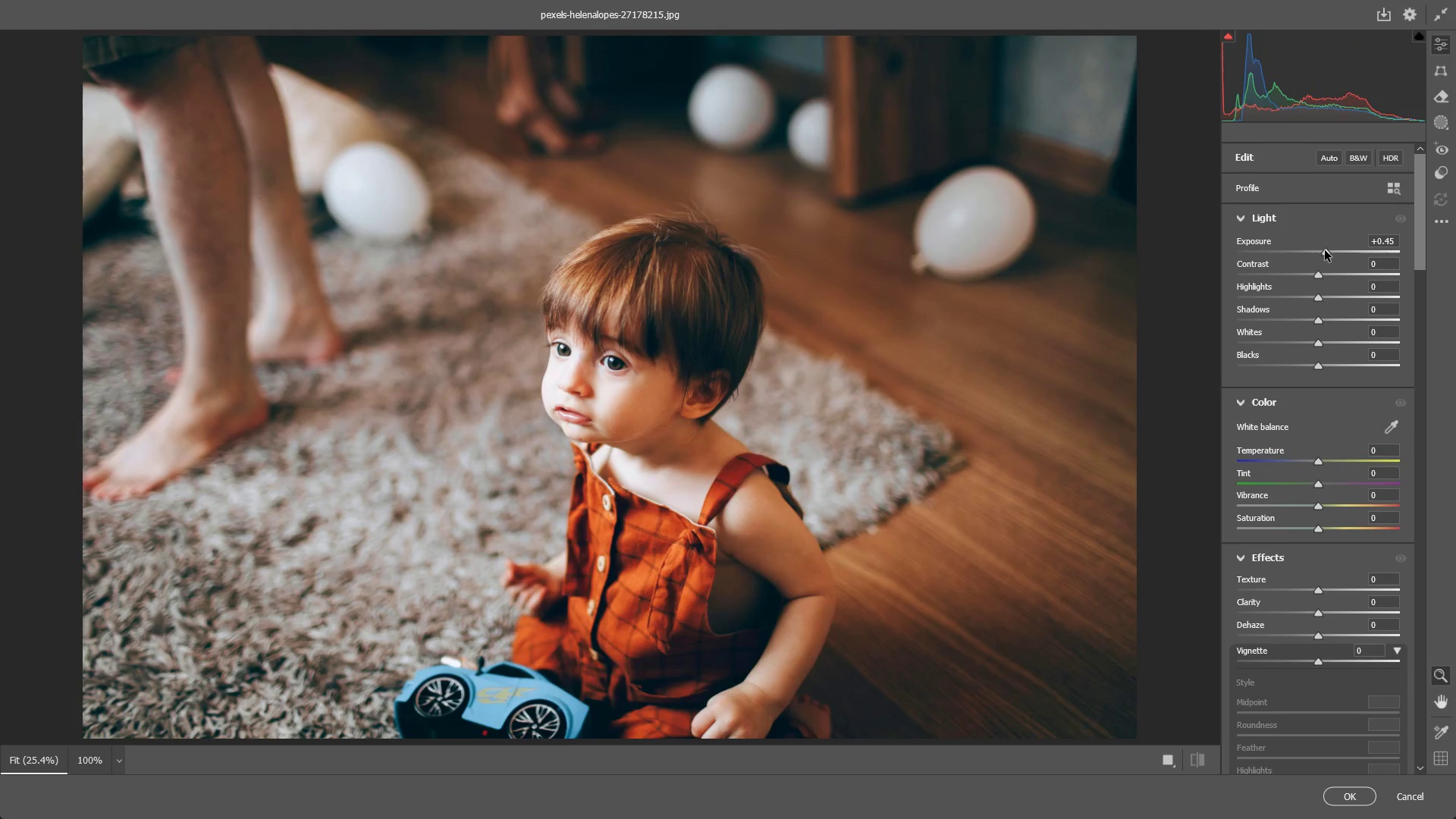 
wait(6.44)
 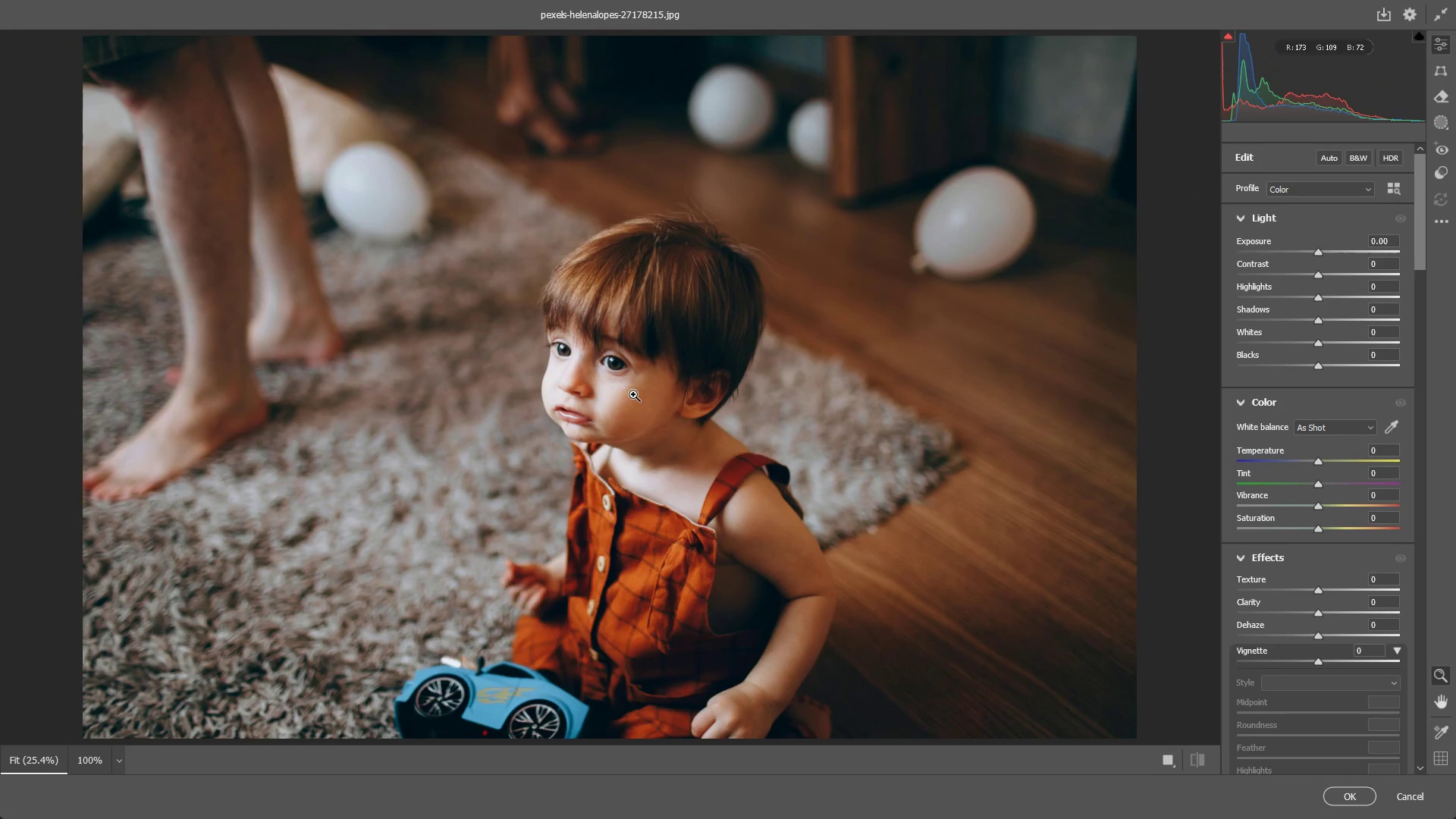 
key(Control+ControlLeft)
 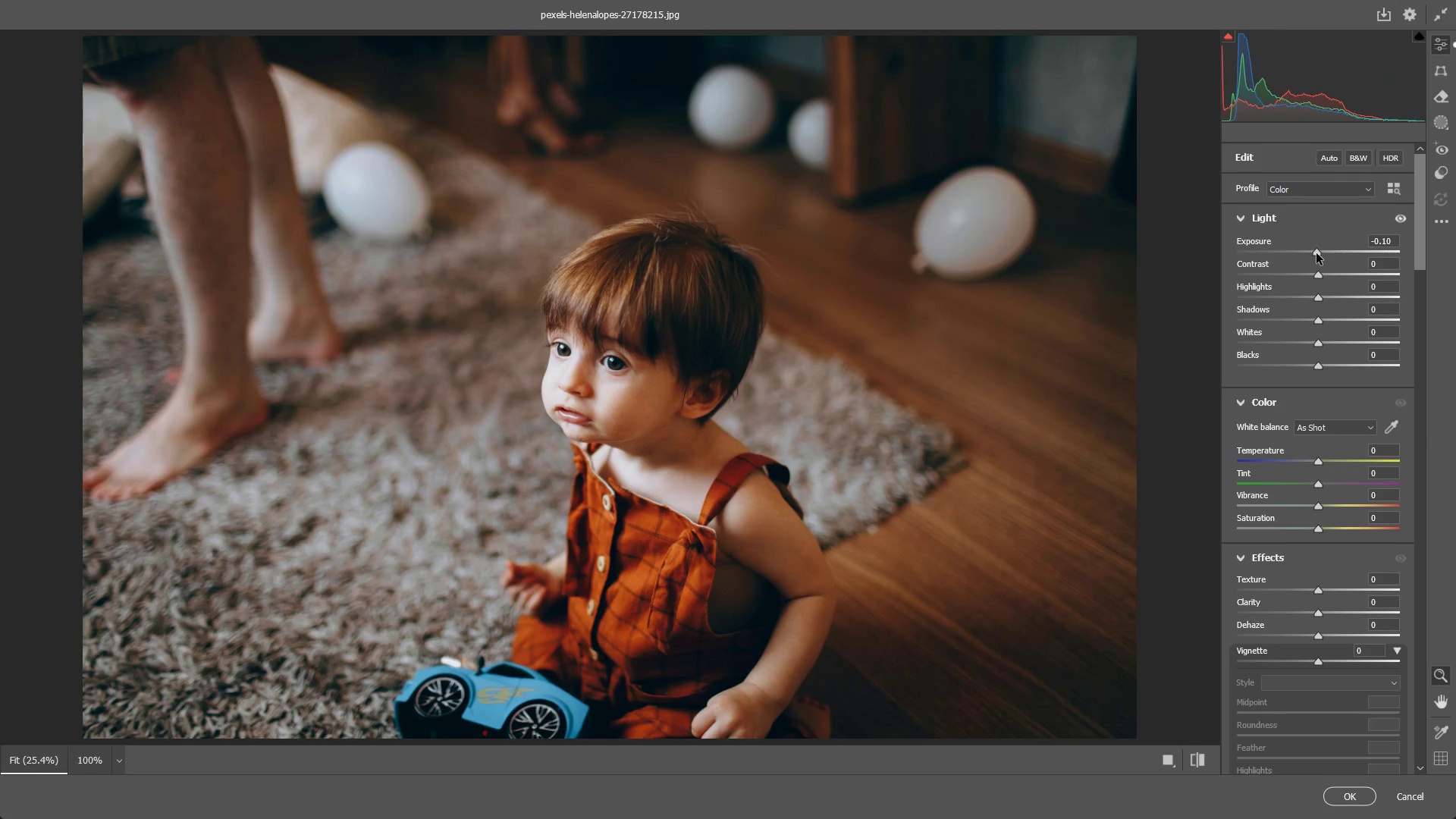 
key(Control+Z)
 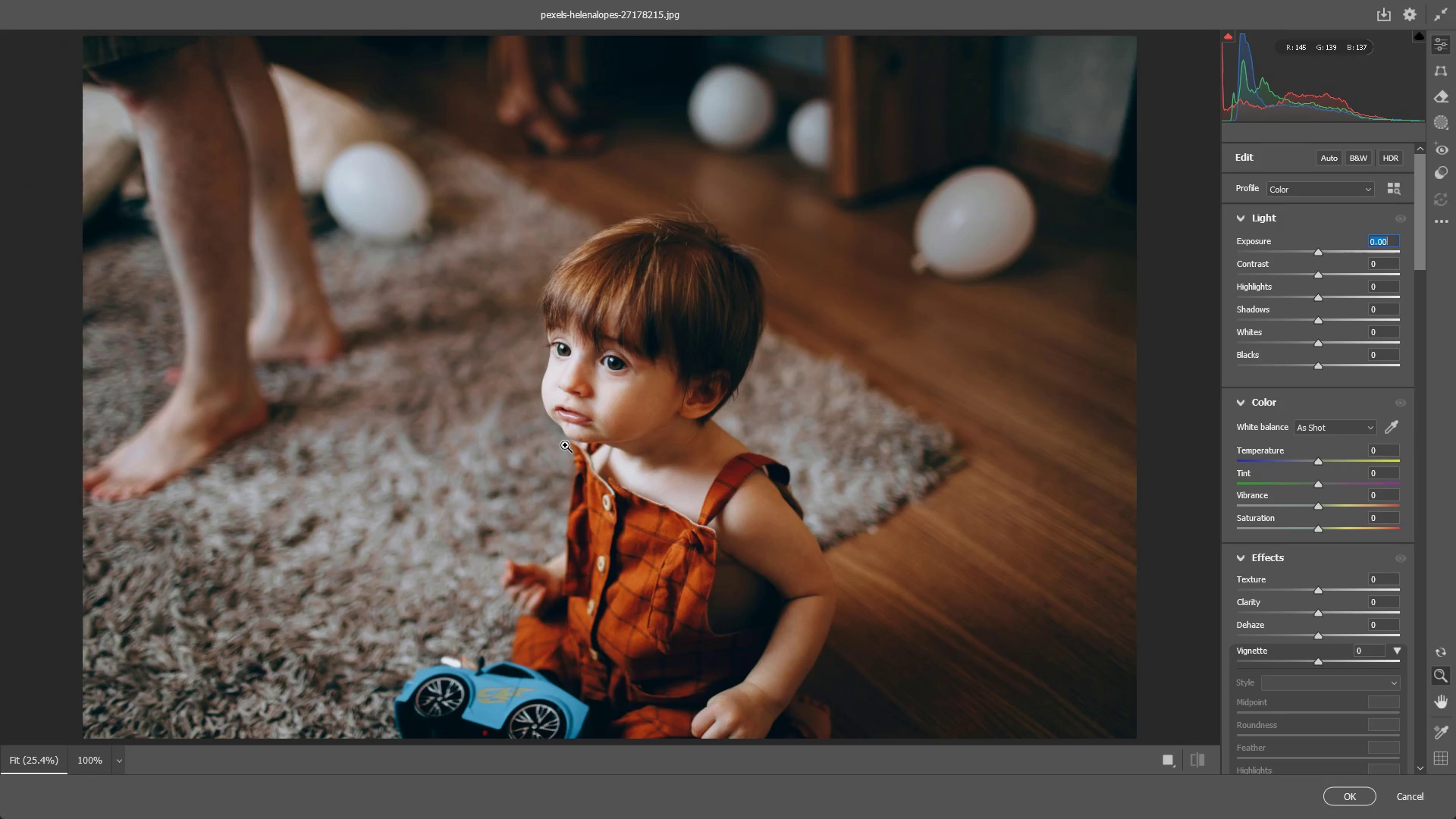 
left_click_drag(start_coordinate=[619, 428], to_coordinate=[564, 436])
 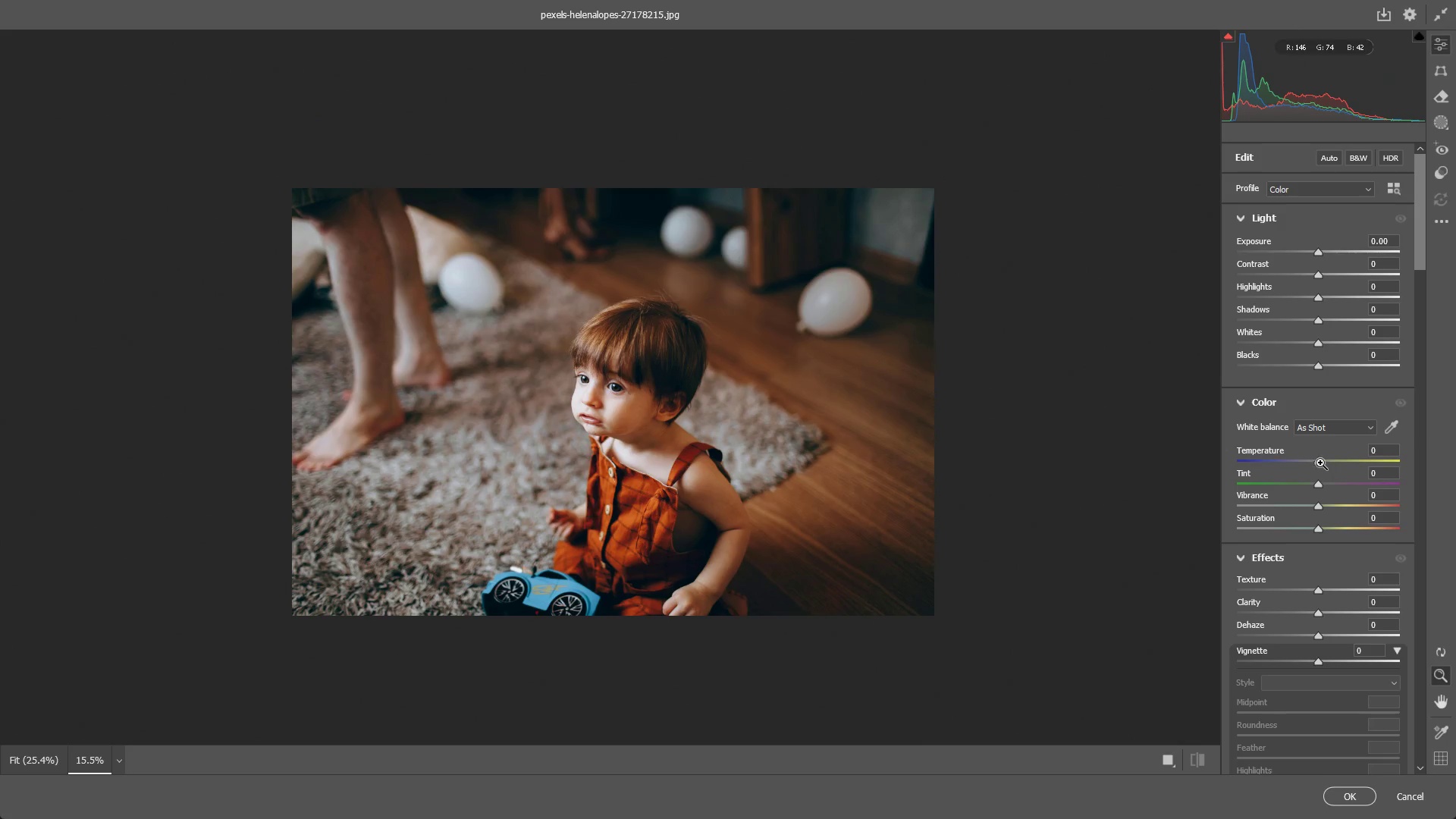 
left_click([1320, 461])
 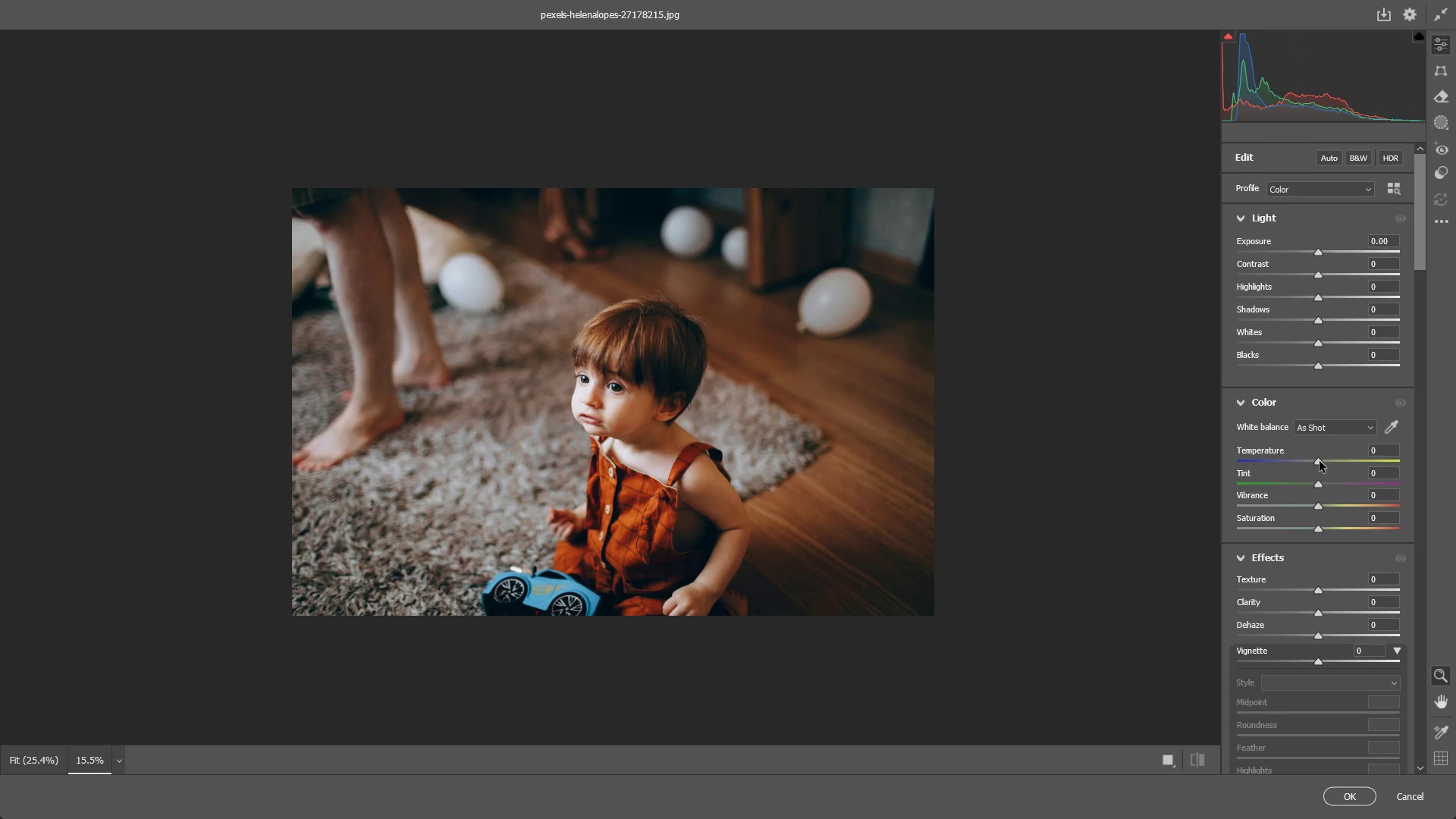 
left_click_drag(start_coordinate=[1320, 461], to_coordinate=[1313, 462])
 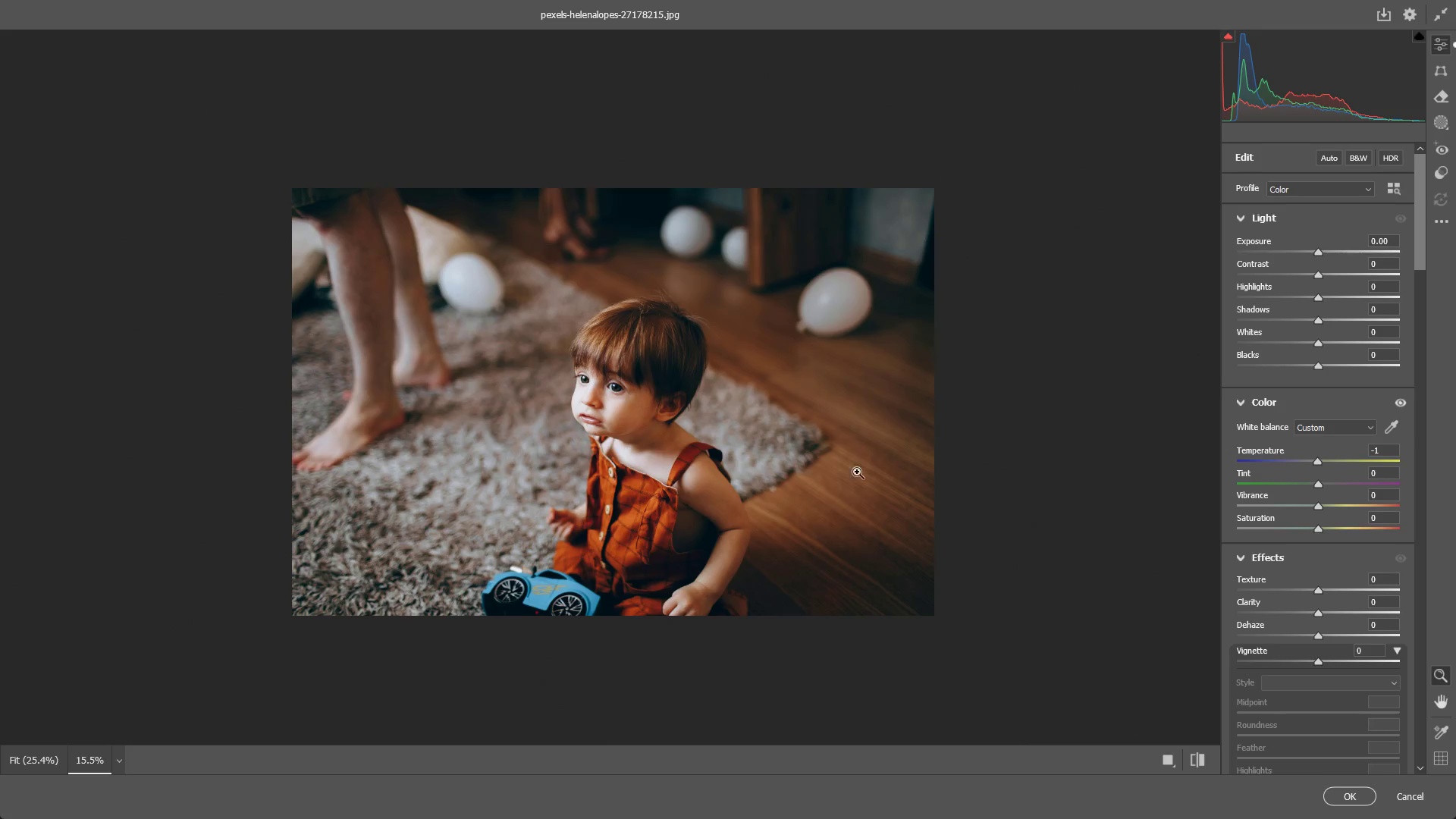 
left_click_drag(start_coordinate=[692, 393], to_coordinate=[674, 395])
 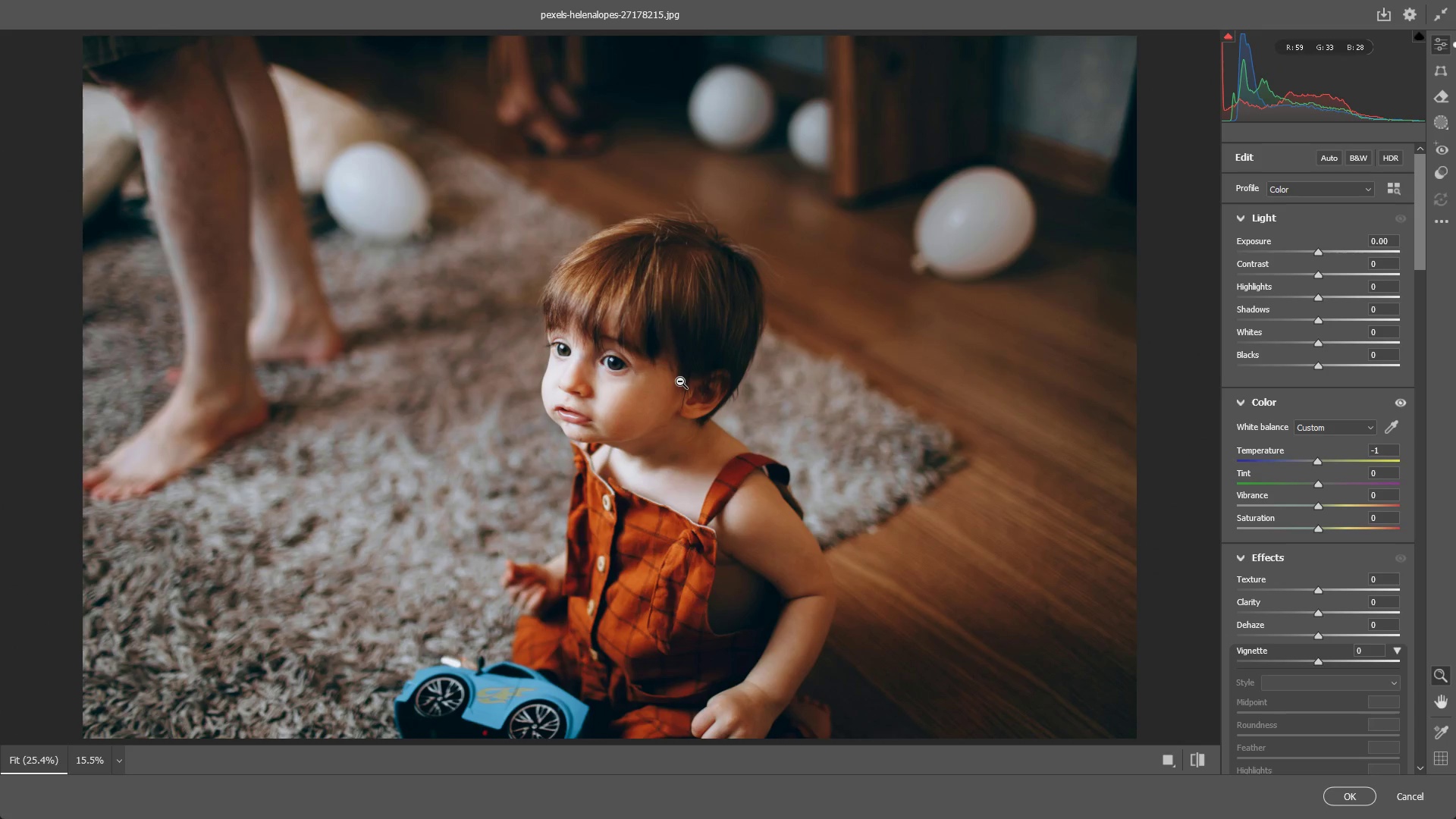 
left_click_drag(start_coordinate=[724, 370], to_coordinate=[677, 378])
 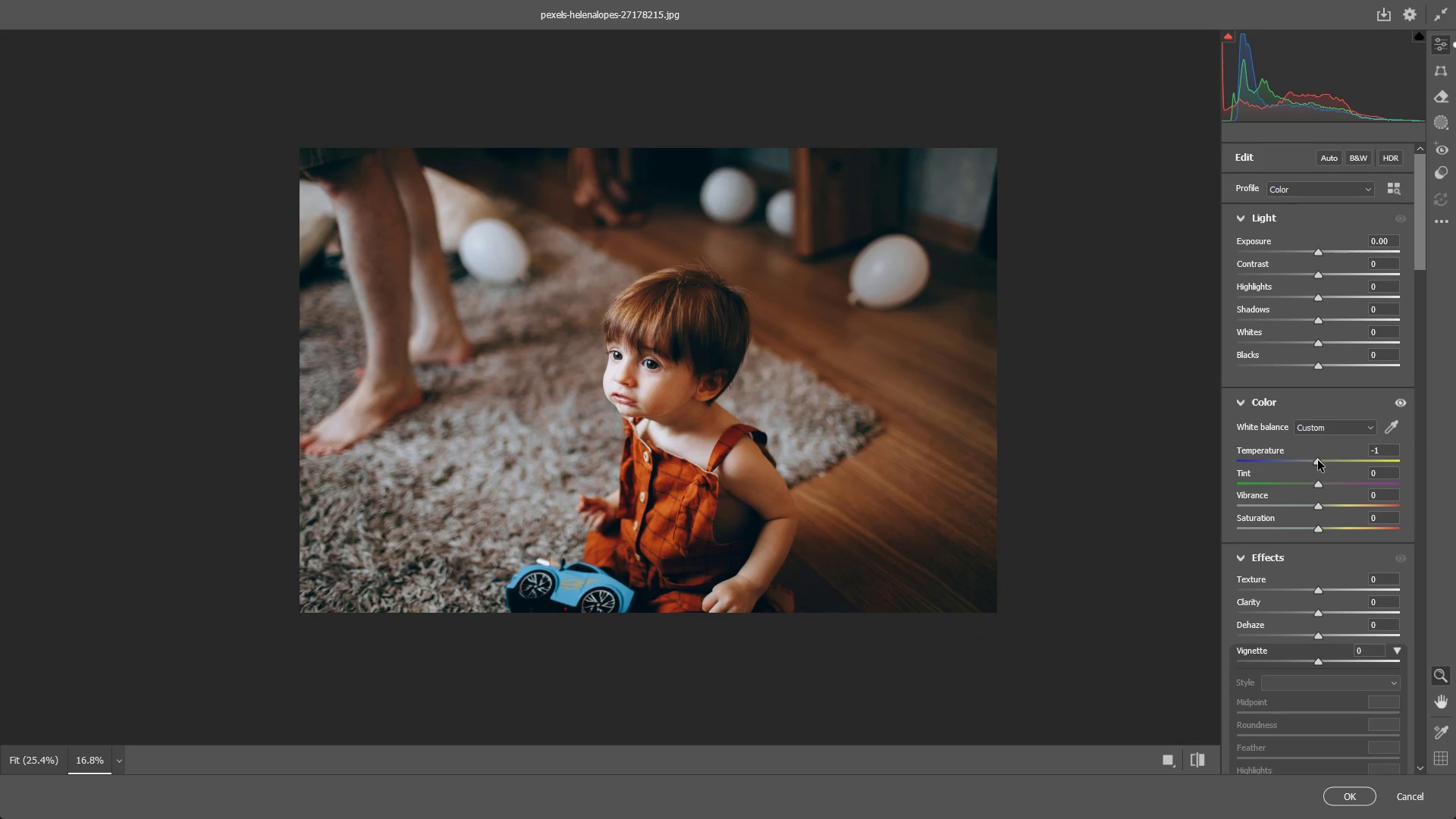 
left_click_drag(start_coordinate=[1317, 460], to_coordinate=[1310, 455])
 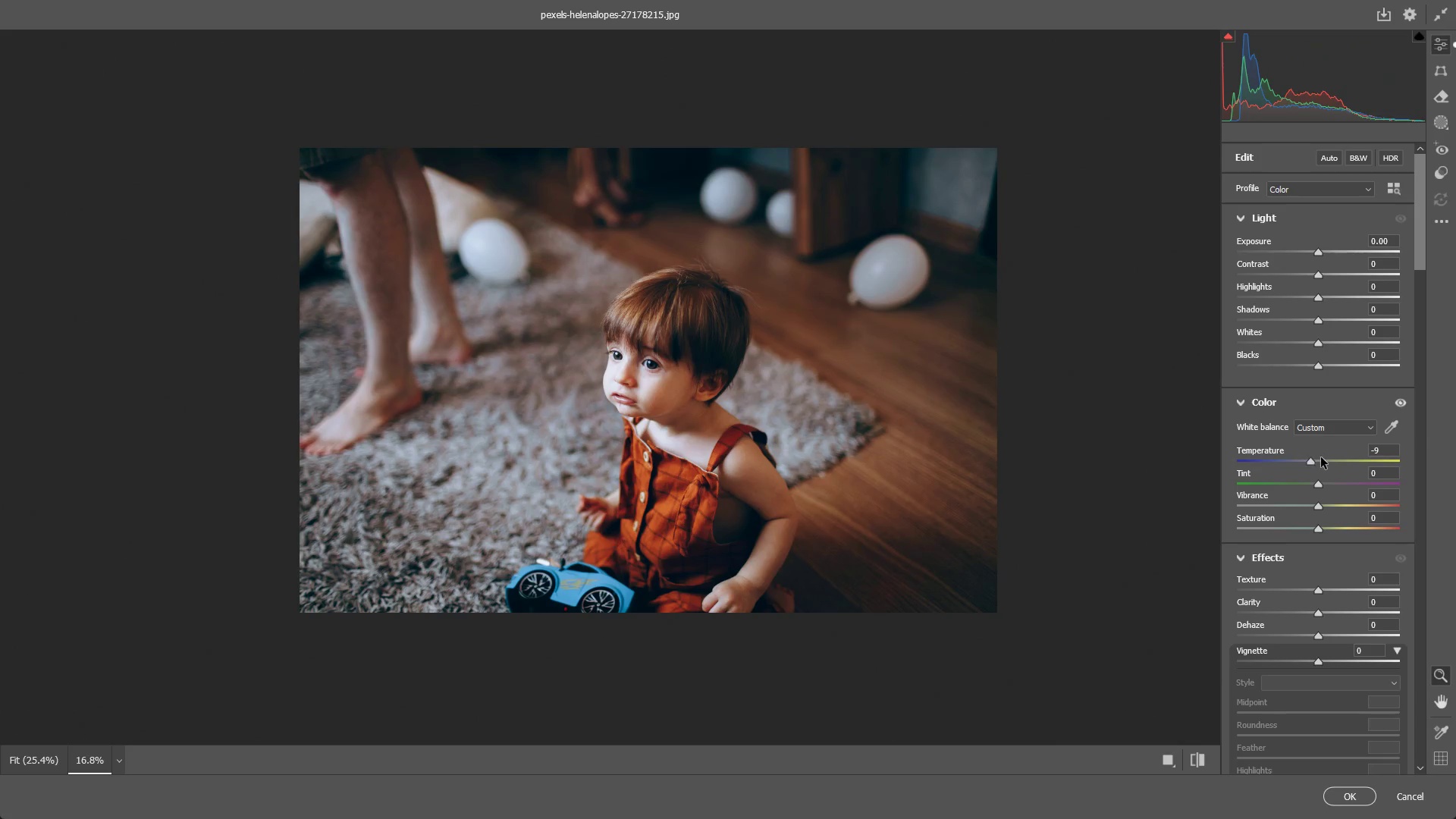 
key(Control+ControlLeft)
 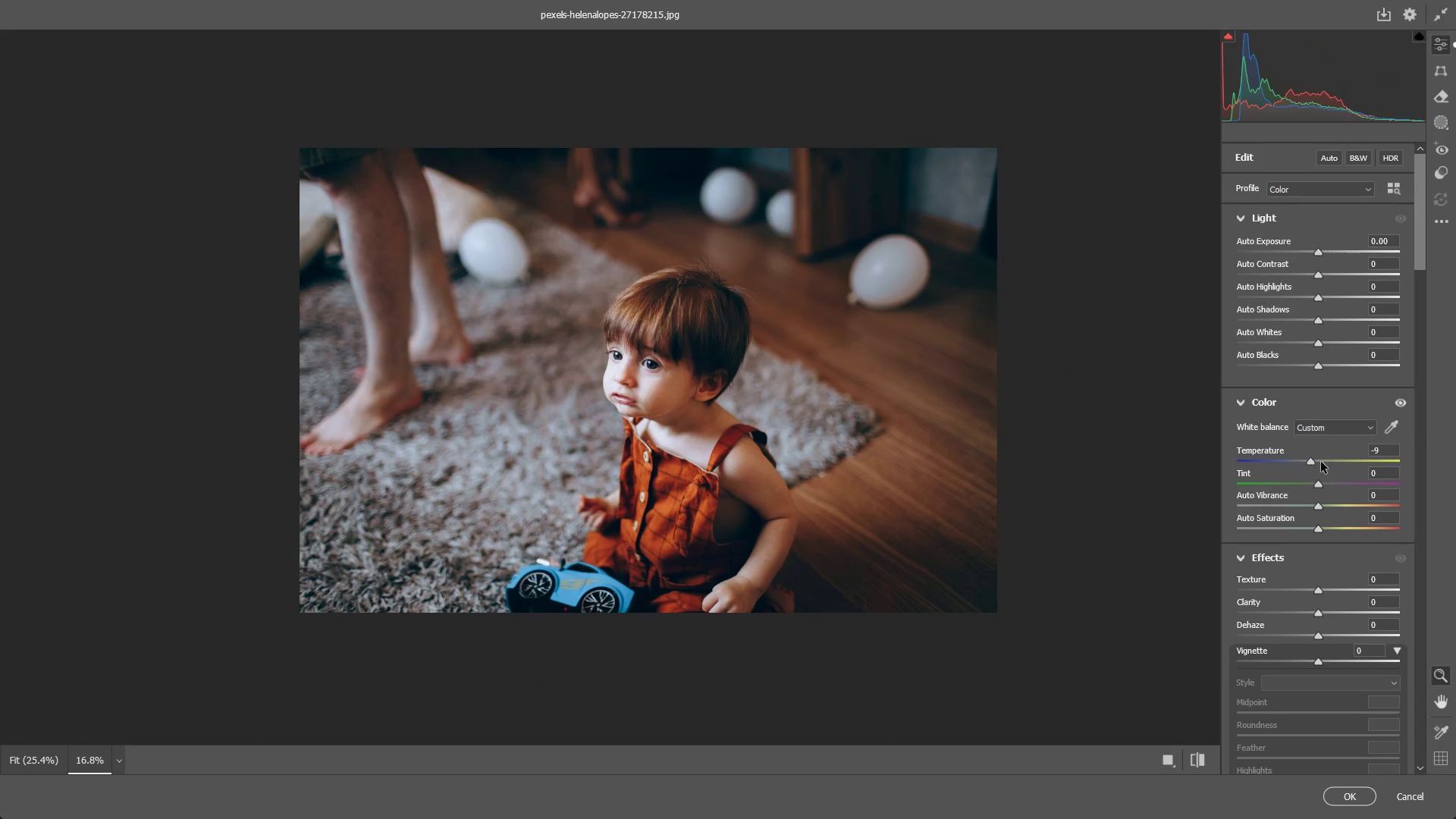 
key(Control+Shift+ShiftLeft)
 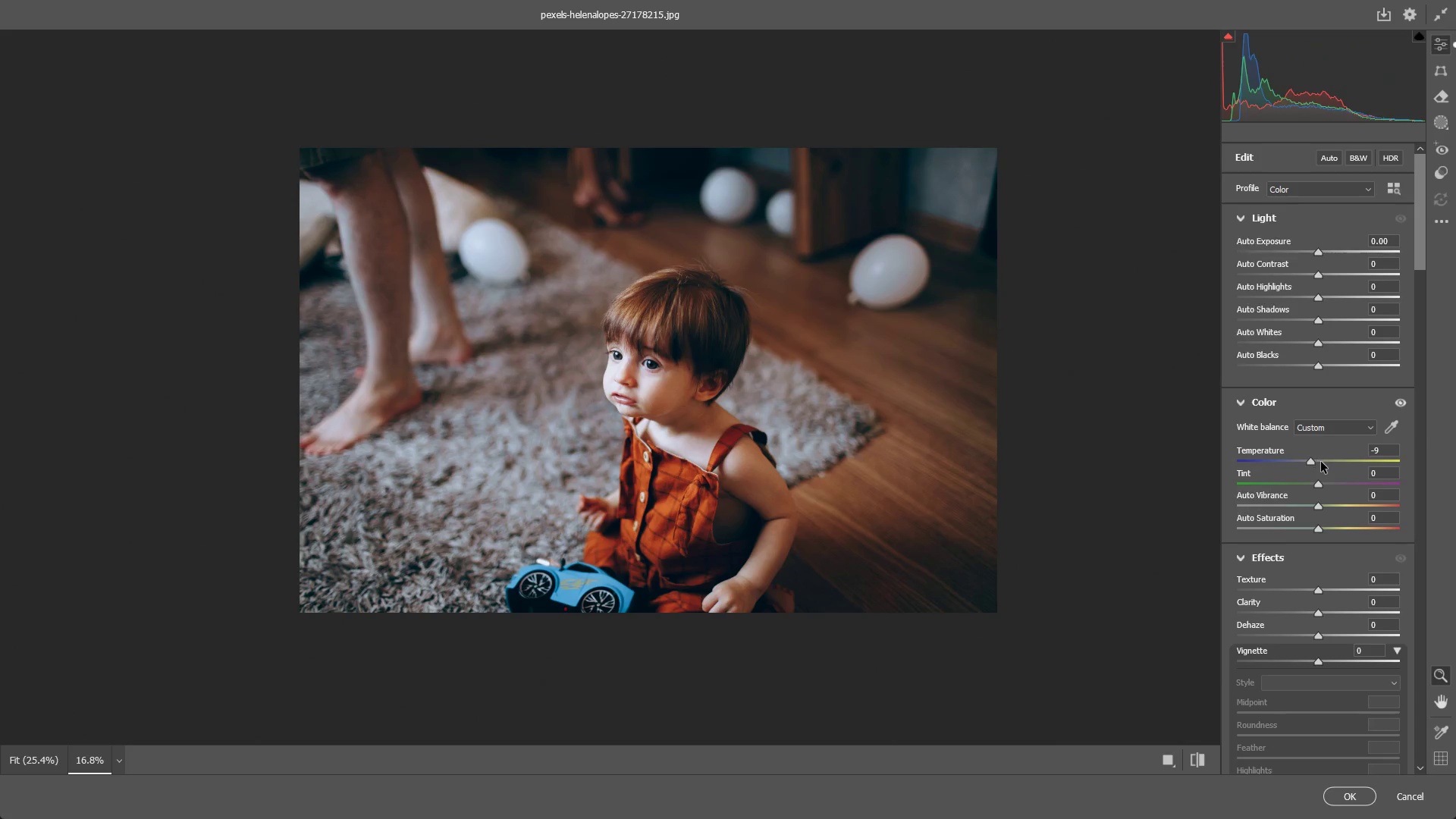 
key(Control+Shift+Z)
 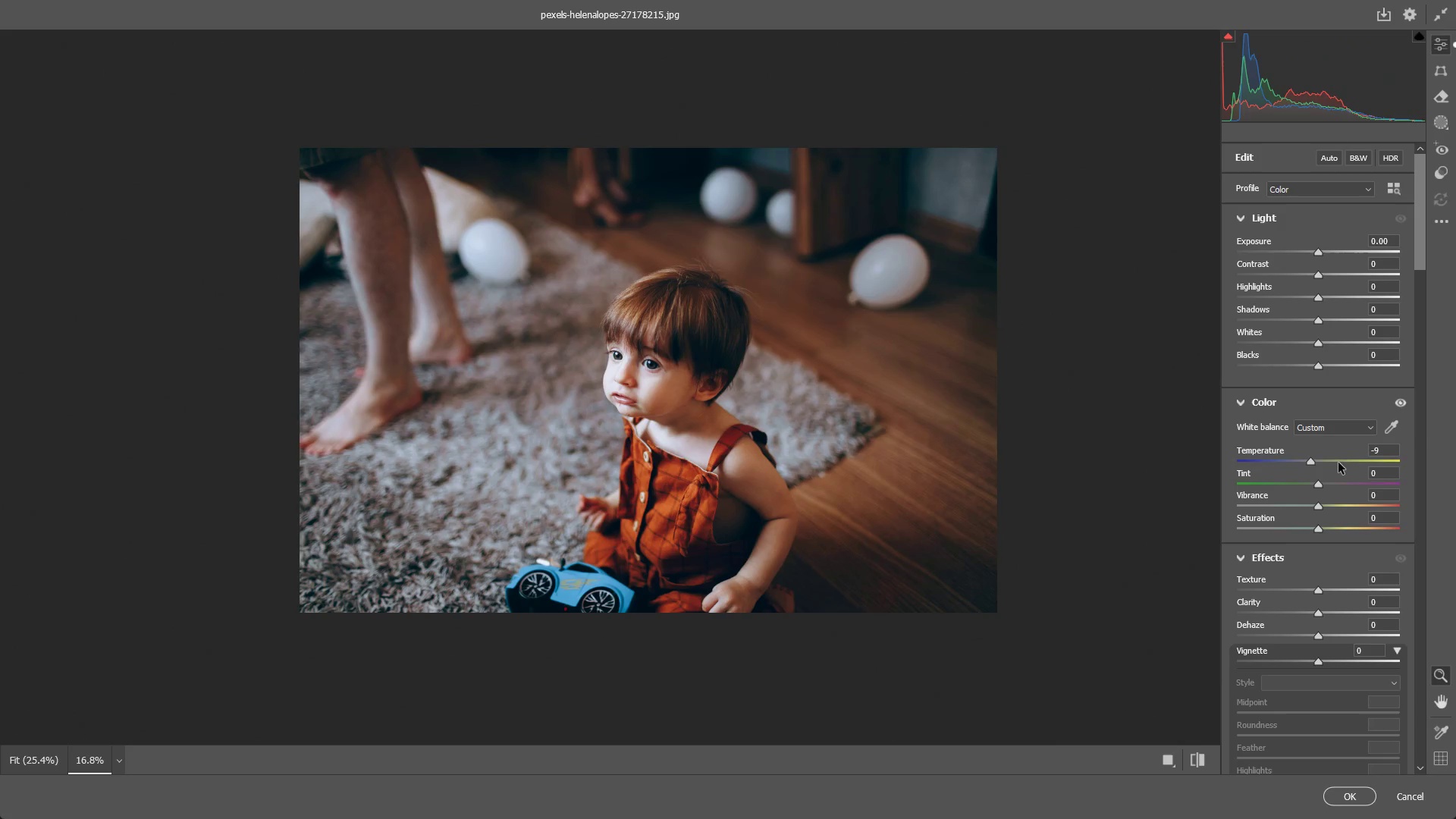 
key(Control+ControlLeft)
 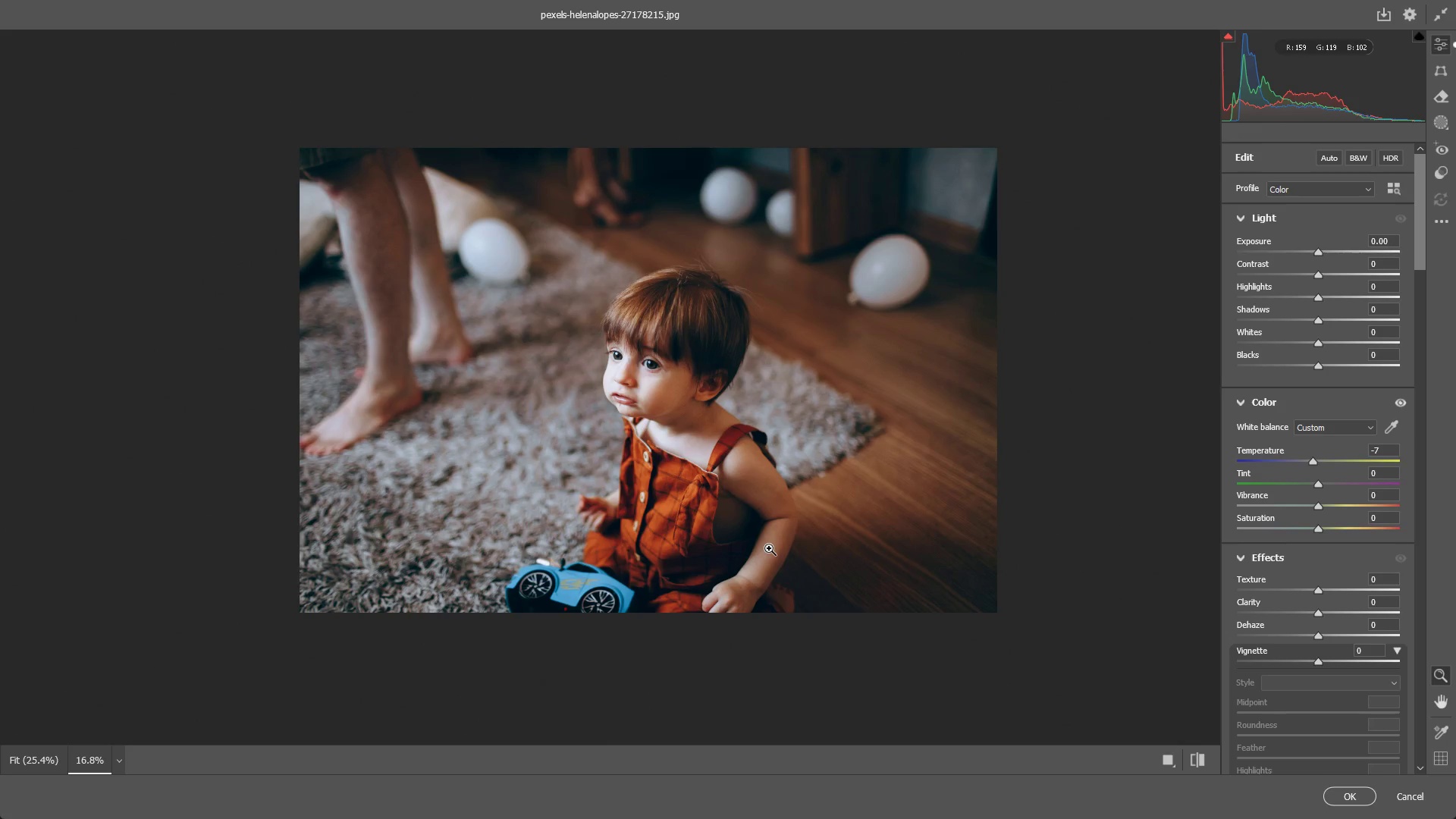 
wait(6.94)
 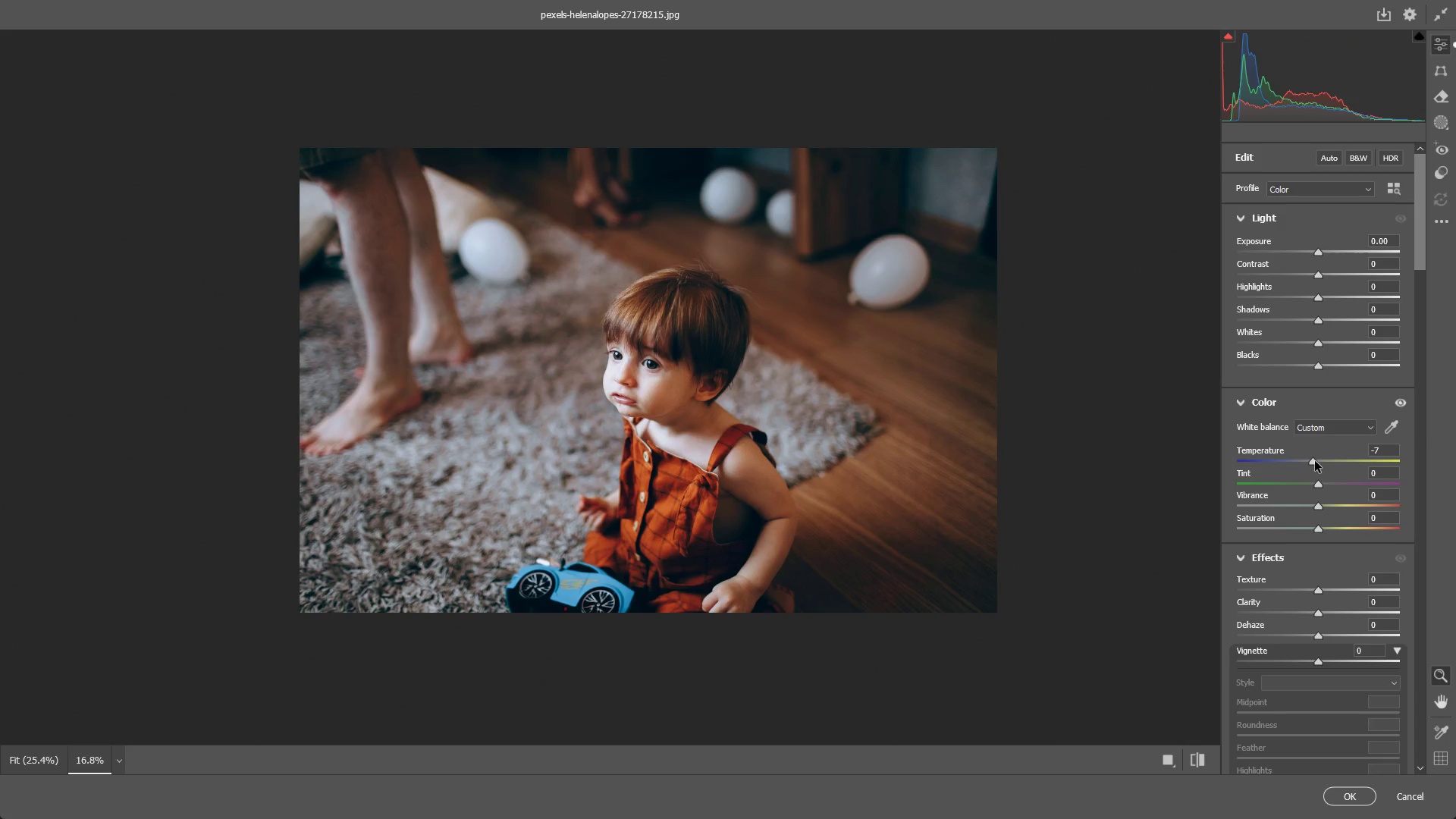 
left_click_drag(start_coordinate=[665, 429], to_coordinate=[659, 412])
 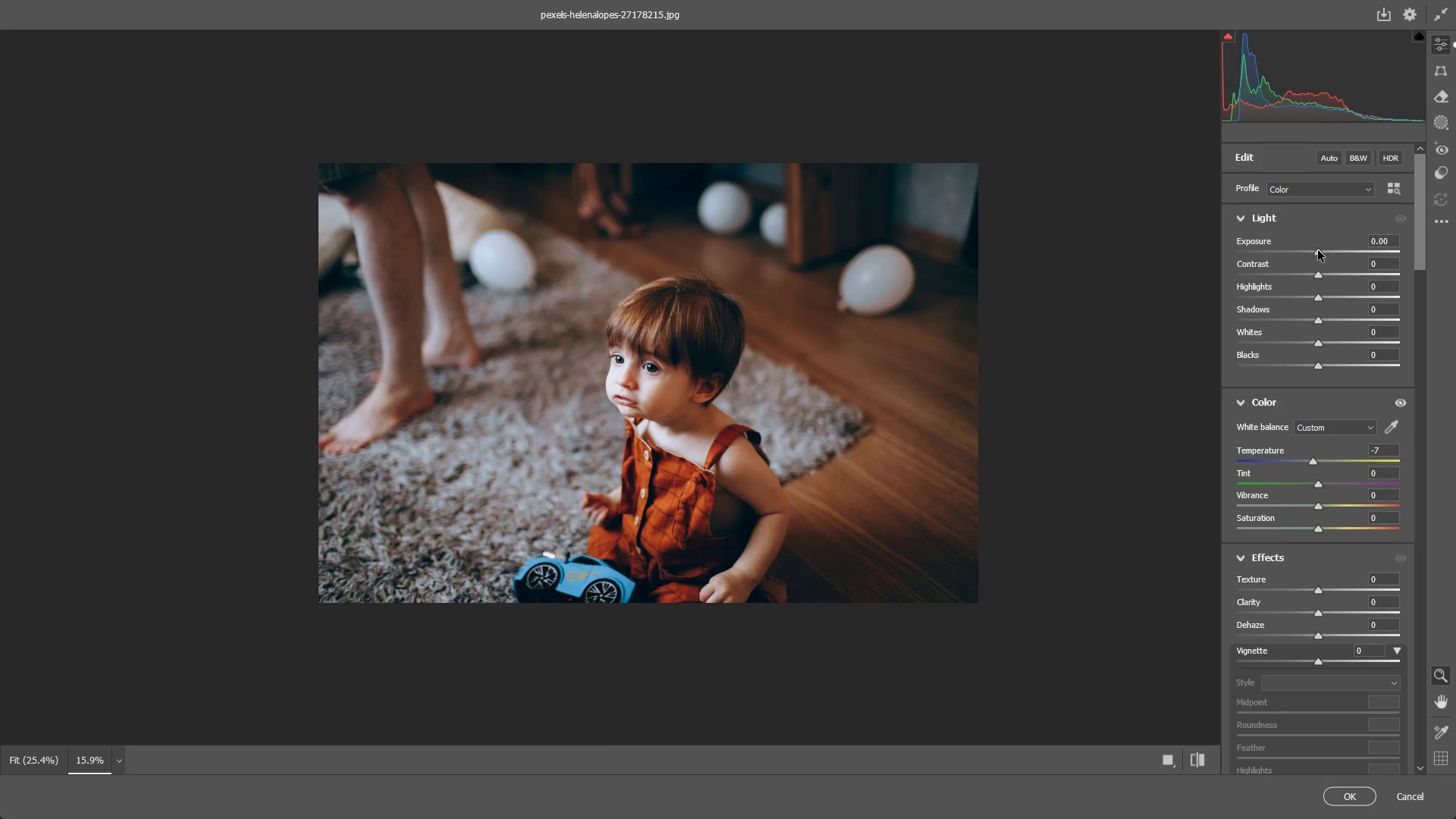 
left_click_drag(start_coordinate=[1321, 251], to_coordinate=[1328, 250])
 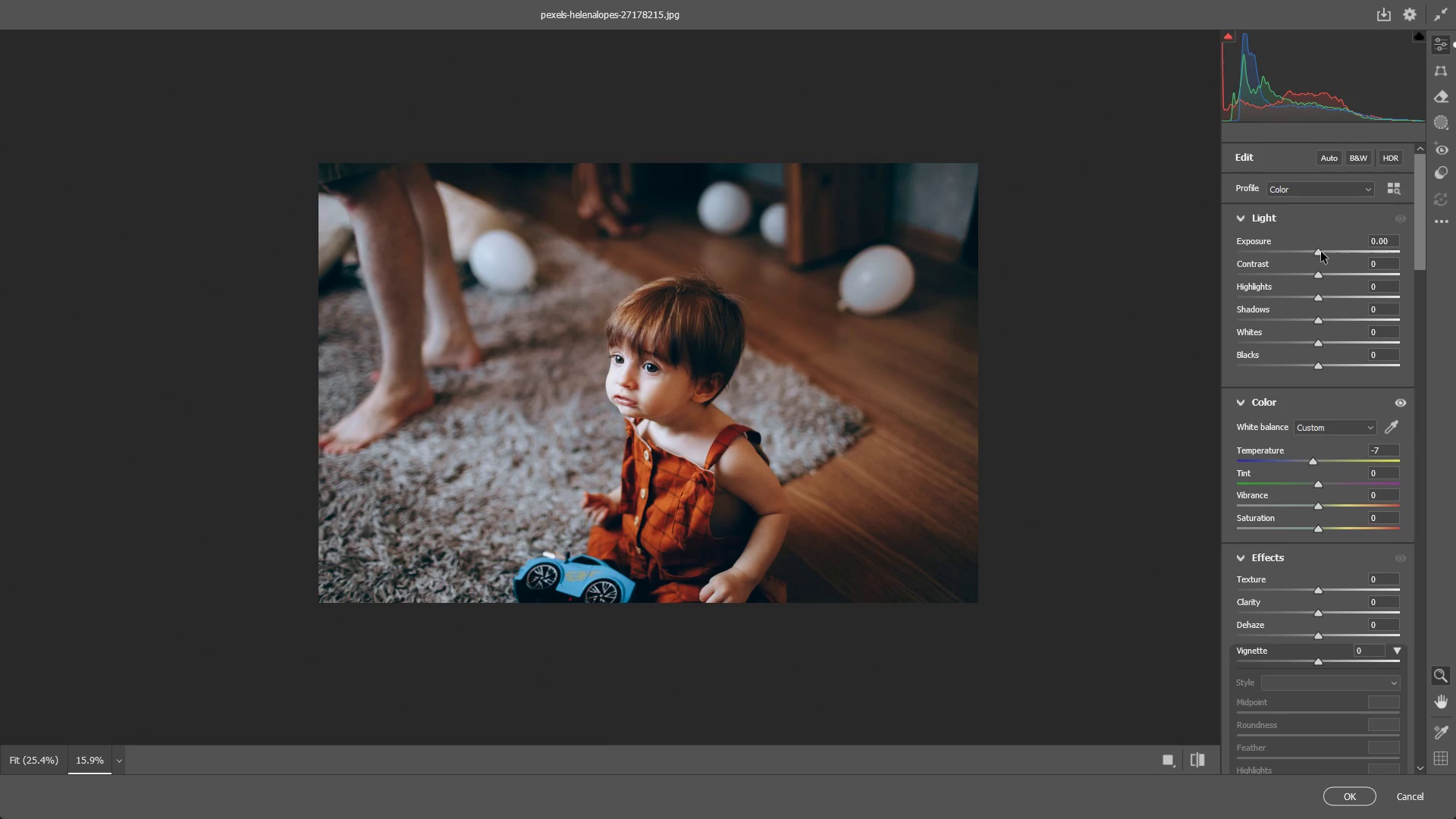 
key(Control+Z)
 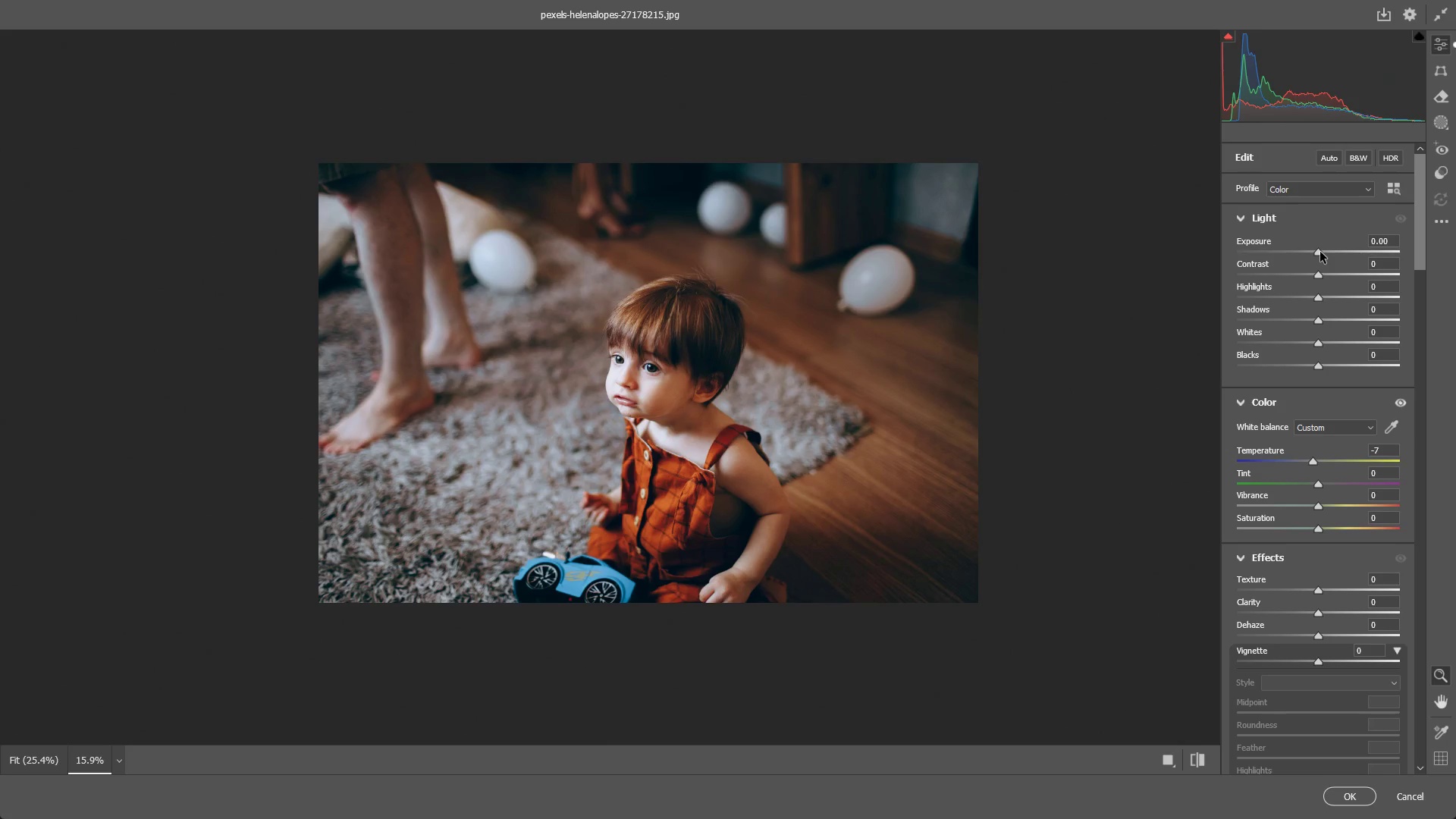 
left_click_drag(start_coordinate=[1320, 252], to_coordinate=[1325, 253])
 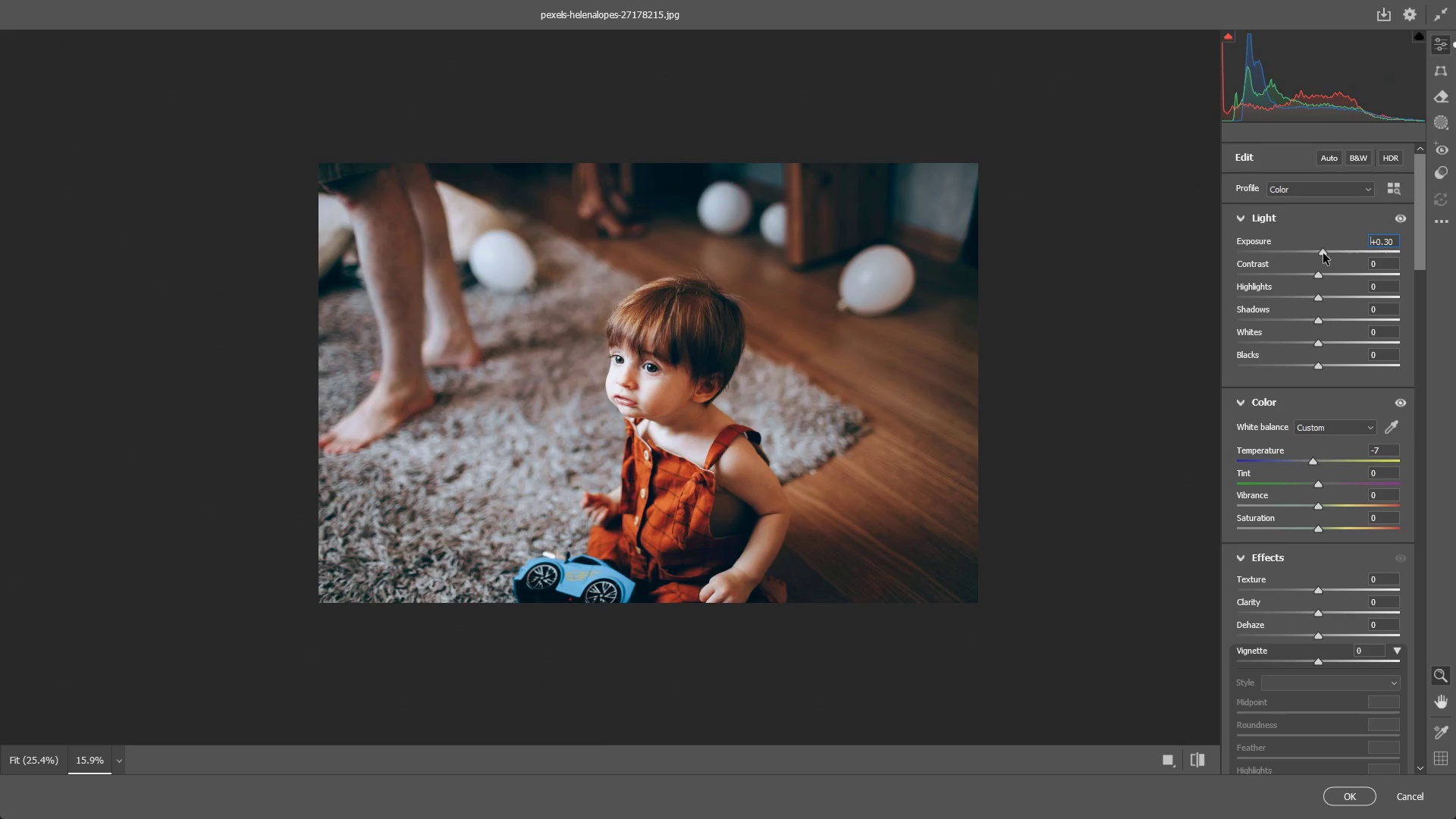 
left_click_drag(start_coordinate=[1323, 253], to_coordinate=[1335, 252])
 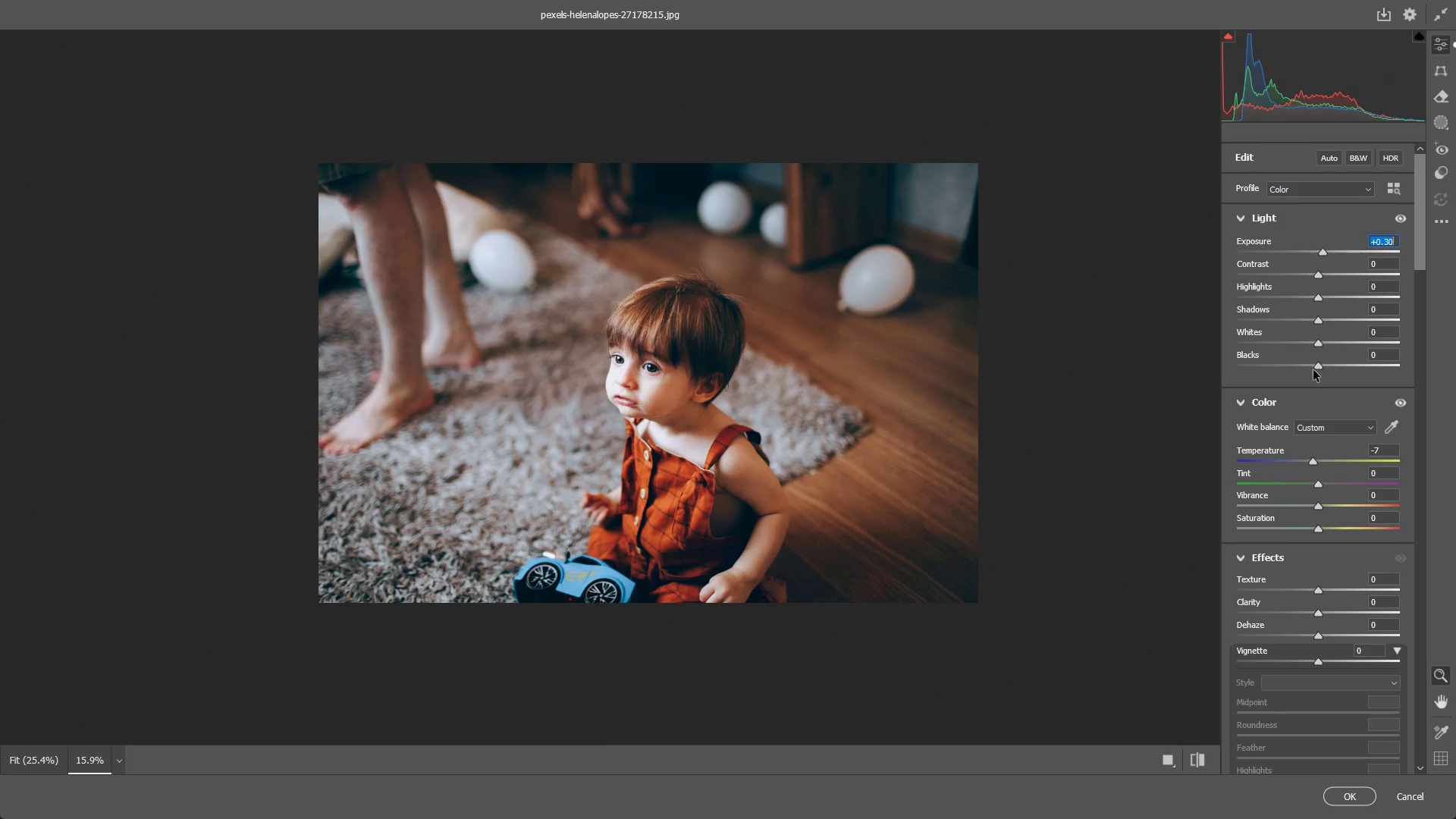 
key(Control+ControlLeft)
 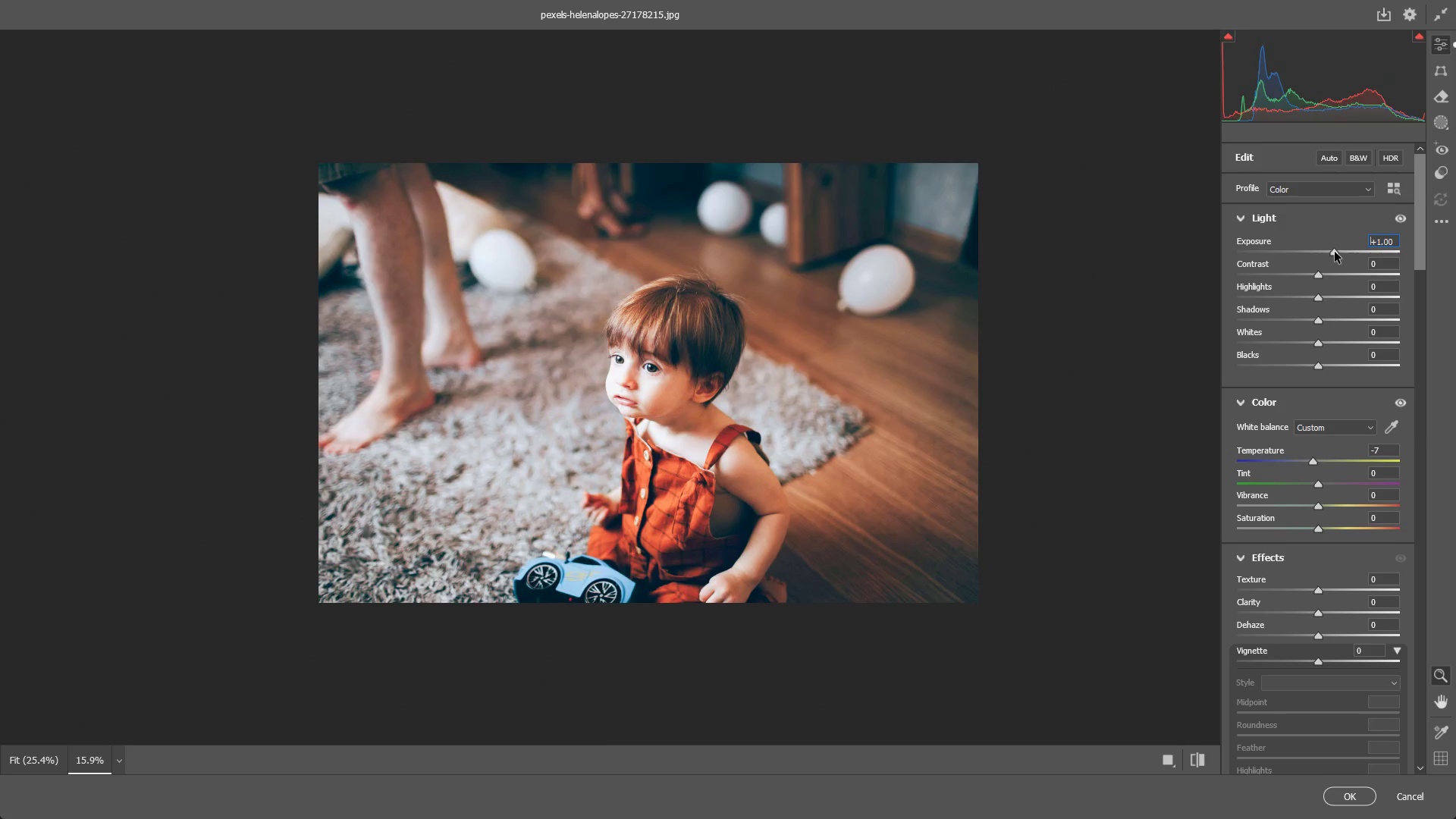 
key(Control+Z)
 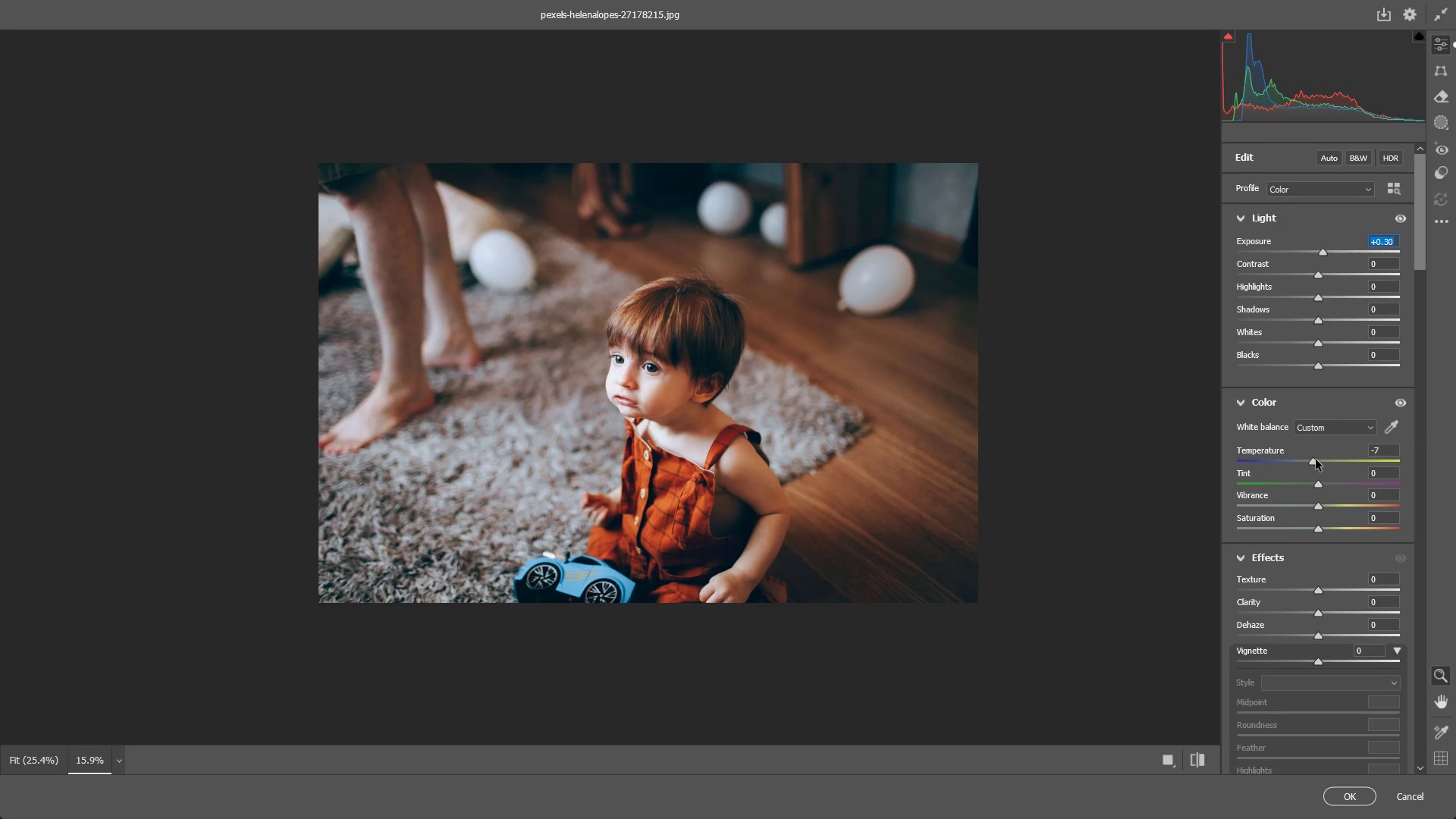 
left_click_drag(start_coordinate=[1315, 460], to_coordinate=[1309, 463])
 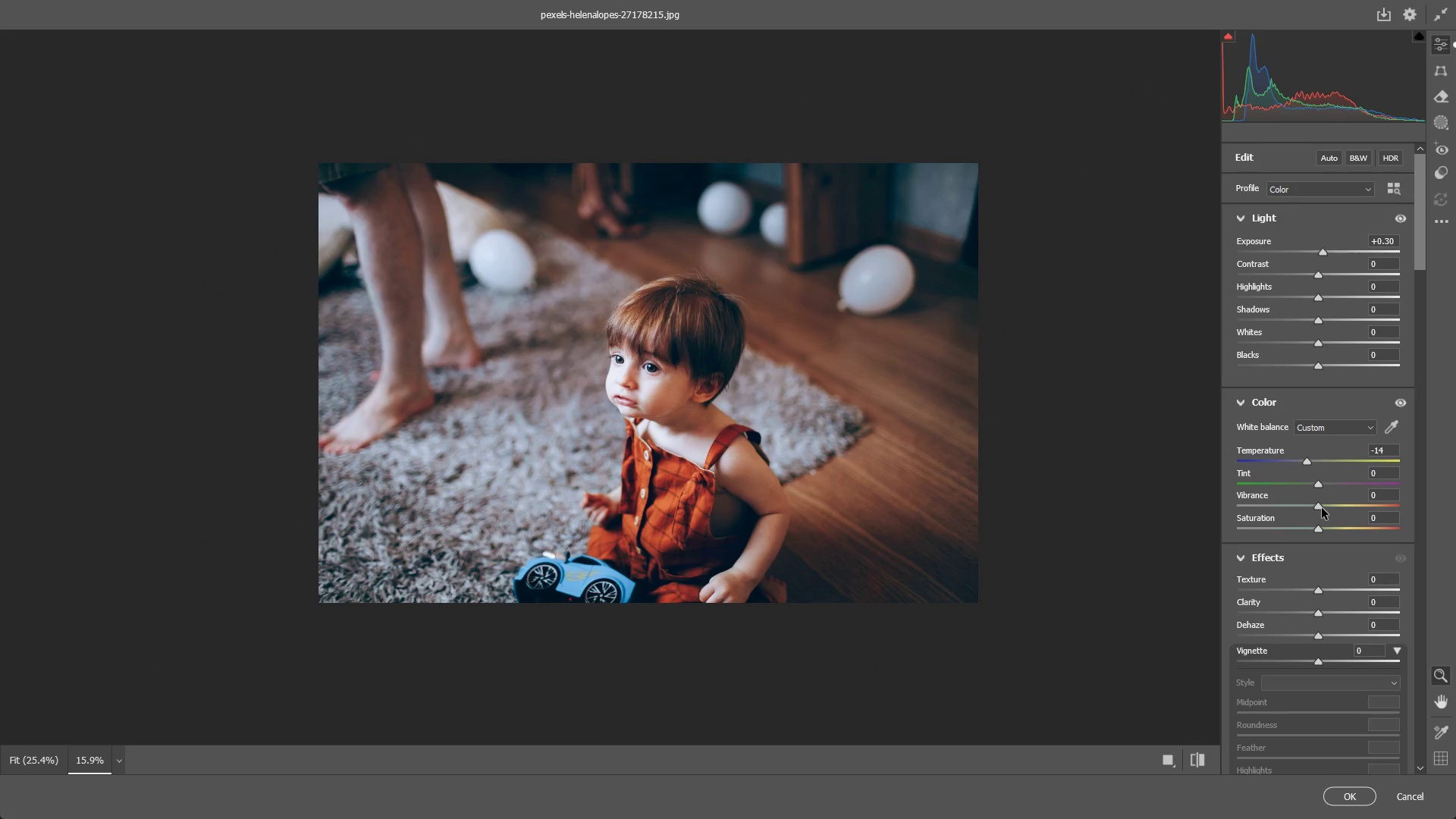 
left_click_drag(start_coordinate=[1320, 508], to_coordinate=[1335, 502])
 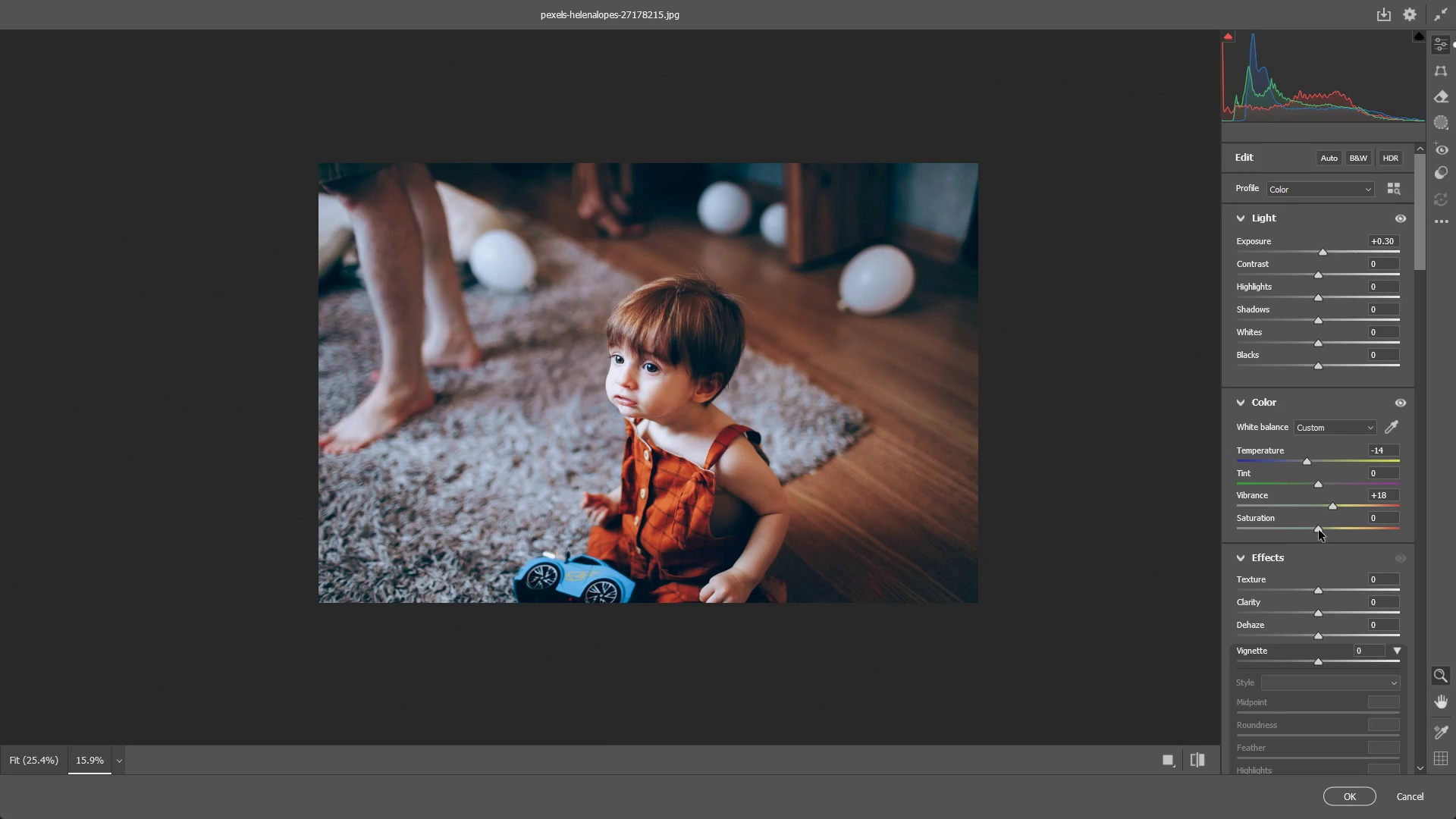 
left_click_drag(start_coordinate=[1319, 530], to_coordinate=[1294, 526])
 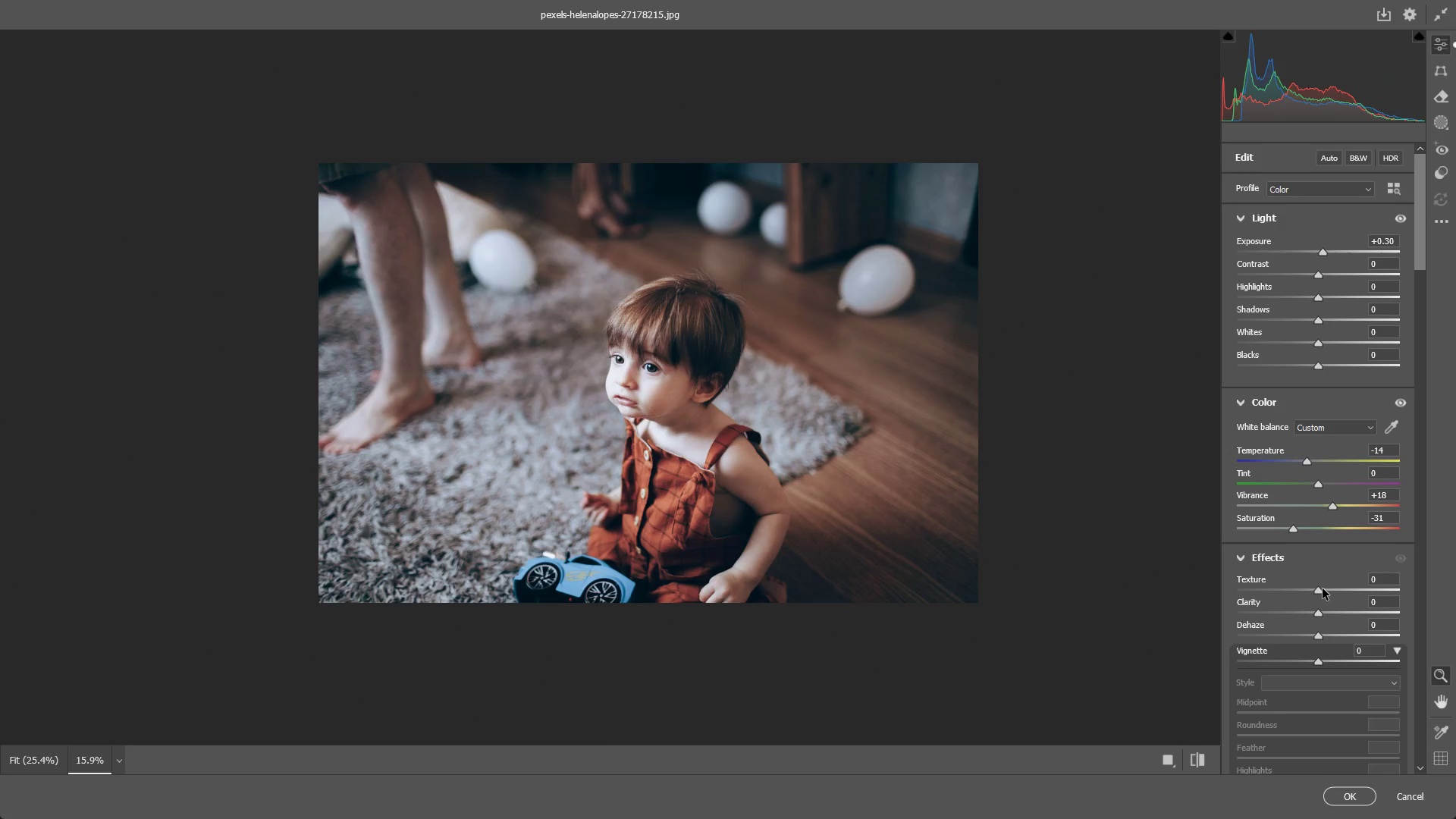 
scroll: coordinate [1326, 582], scroll_direction: down, amount: 2.0
 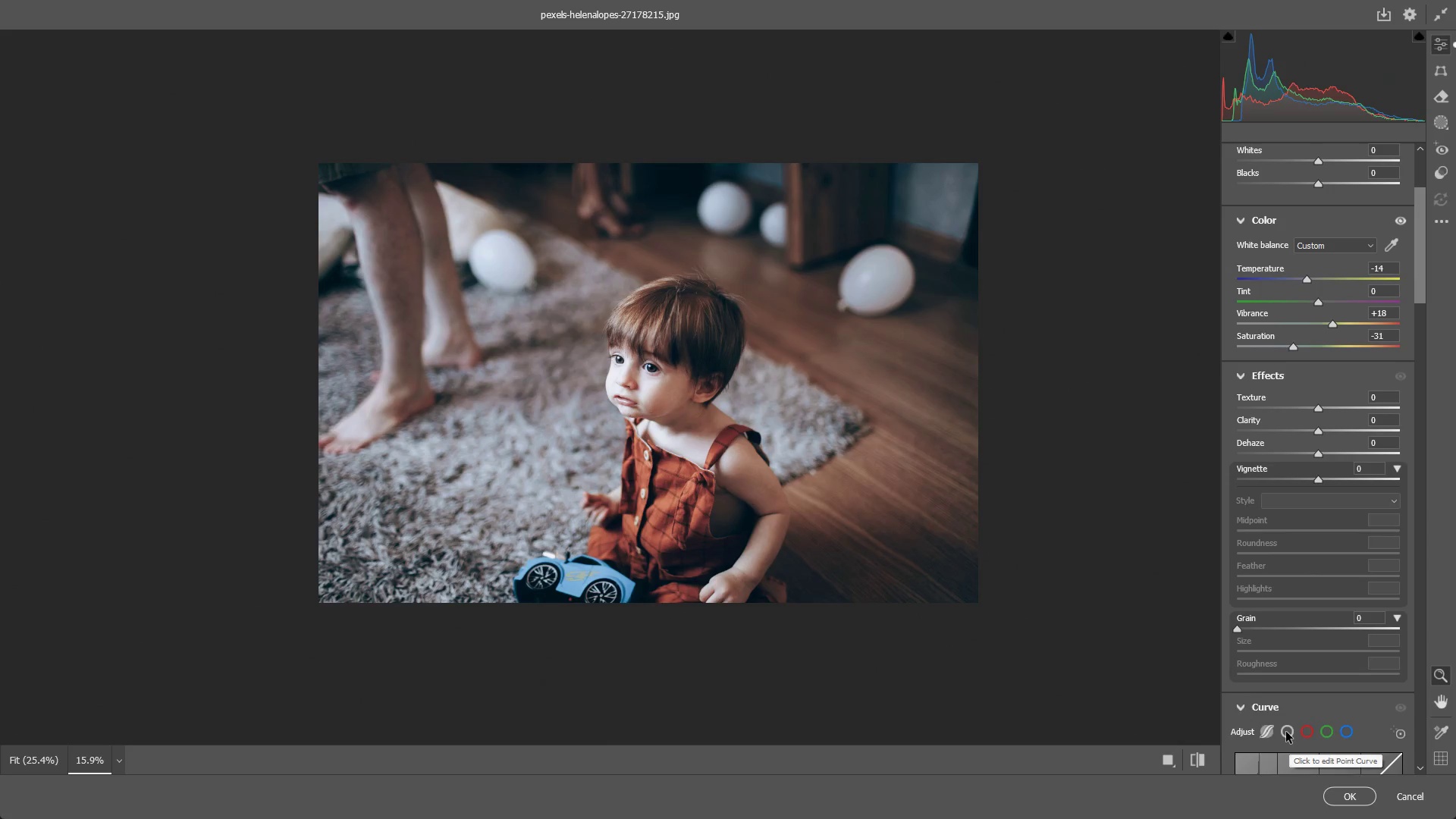 
left_click([1286, 732])
 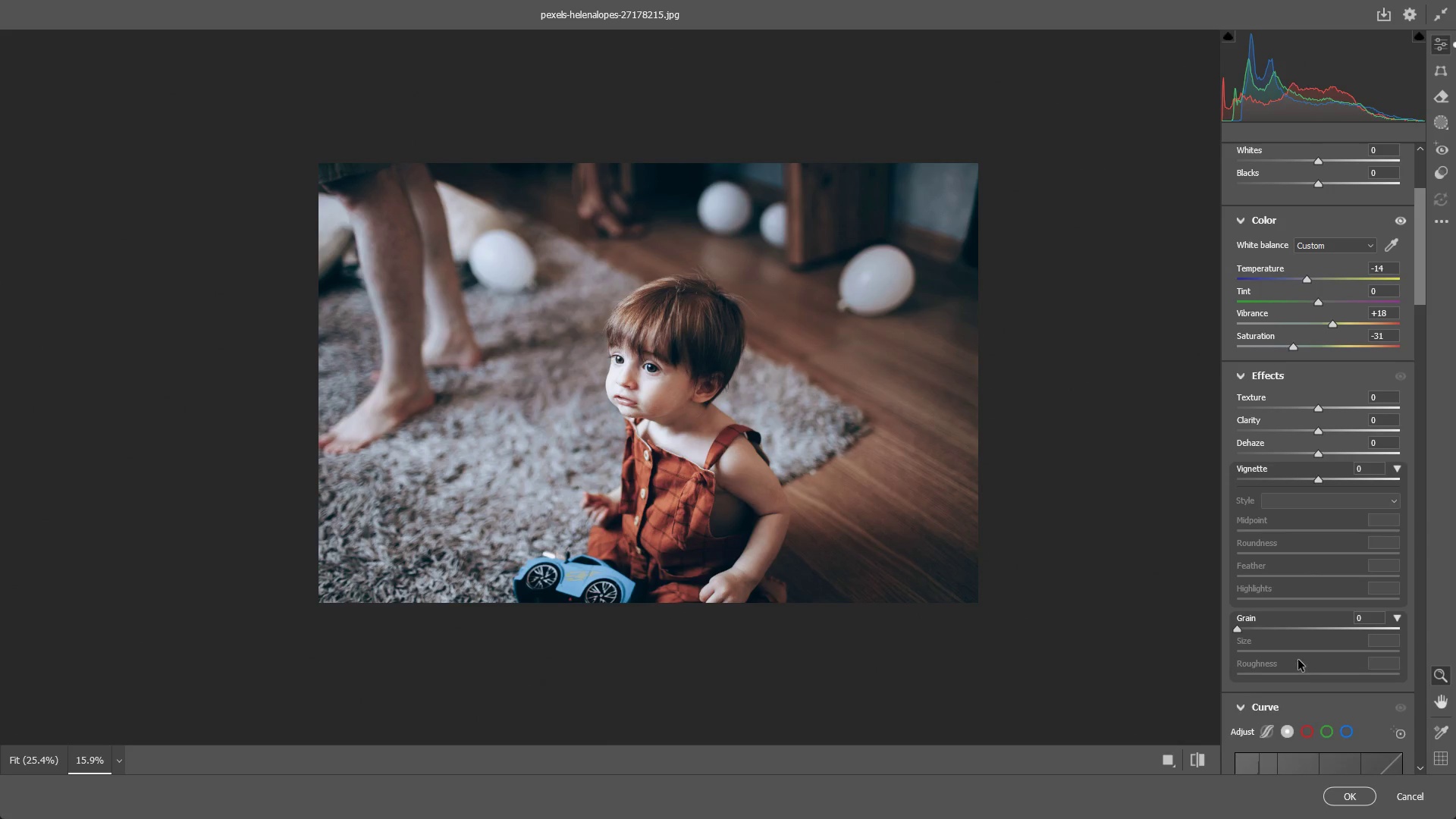 
scroll: coordinate [1323, 562], scroll_direction: down, amount: 6.0
 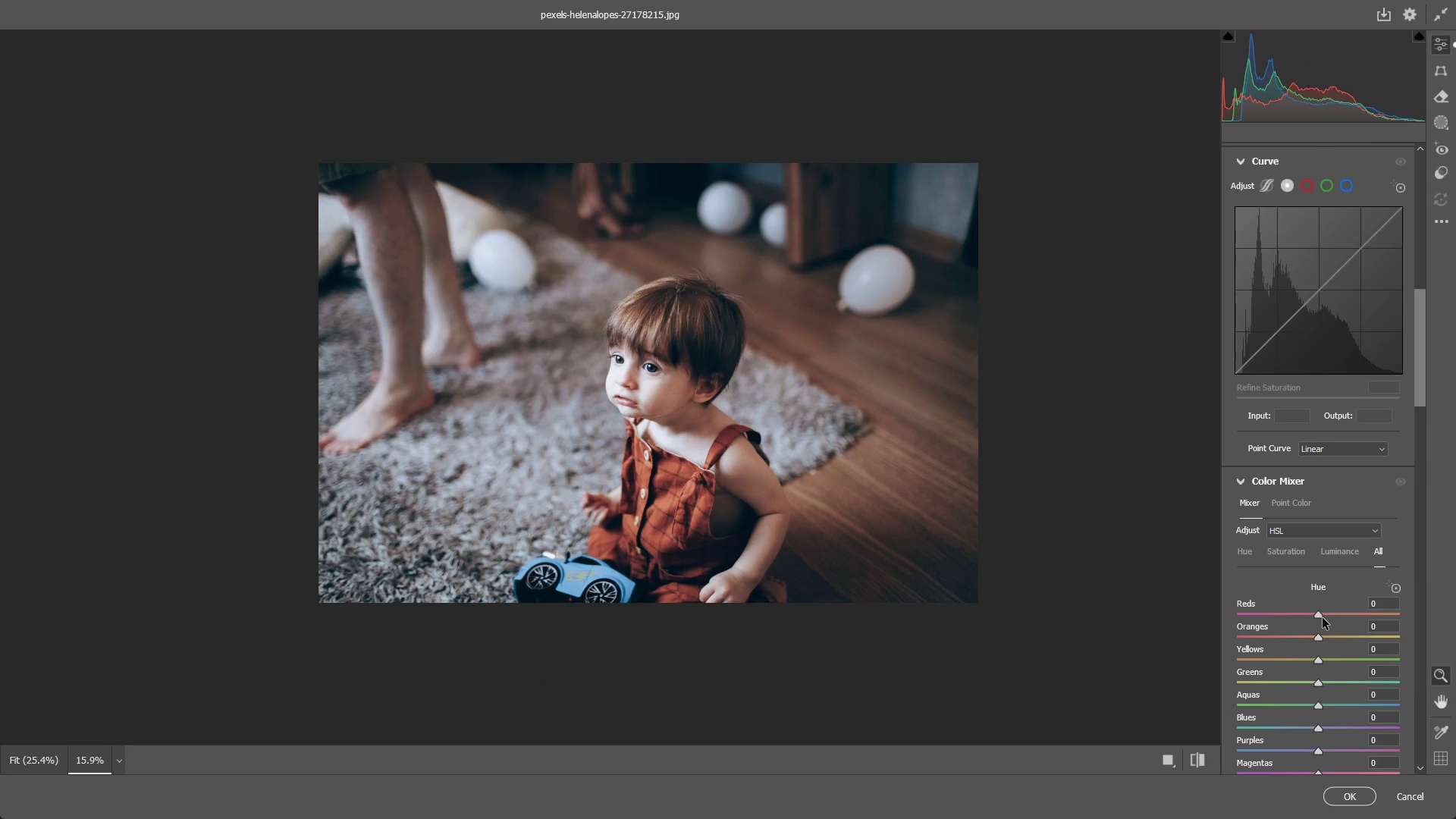 
left_click_drag(start_coordinate=[1322, 617], to_coordinate=[1367, 616])
 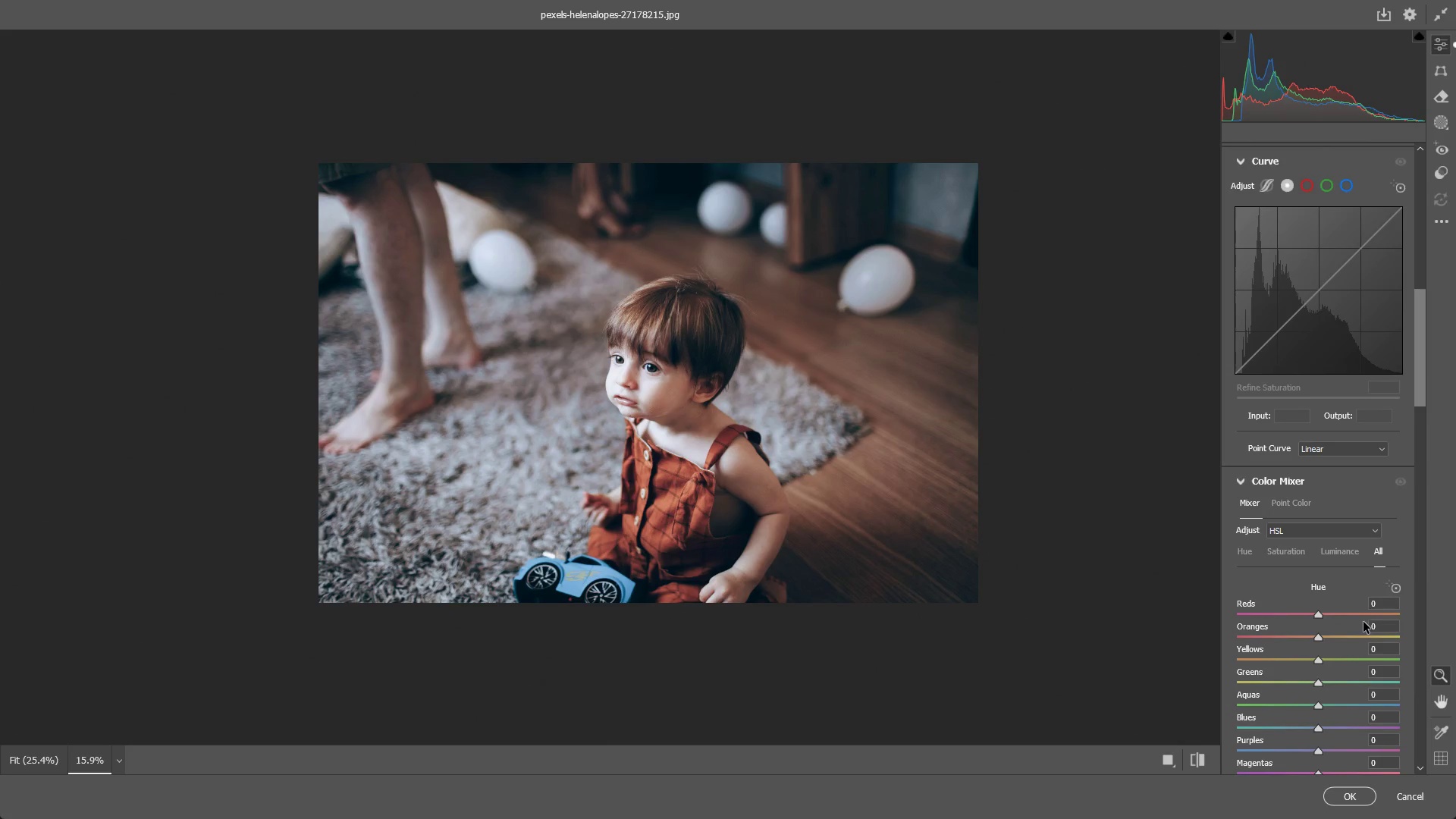 
key(Control+ControlLeft)
 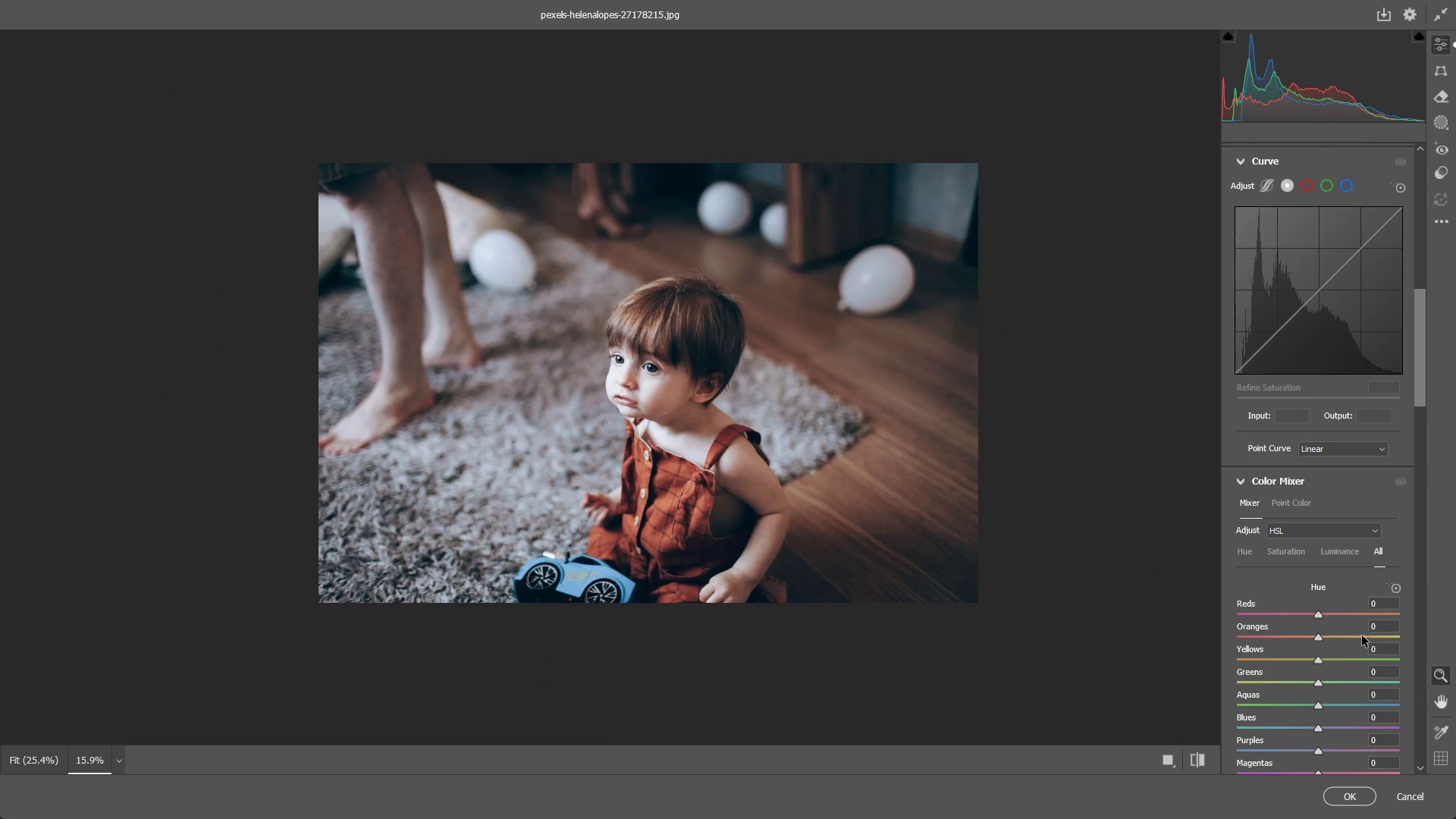 
key(Control+Z)
 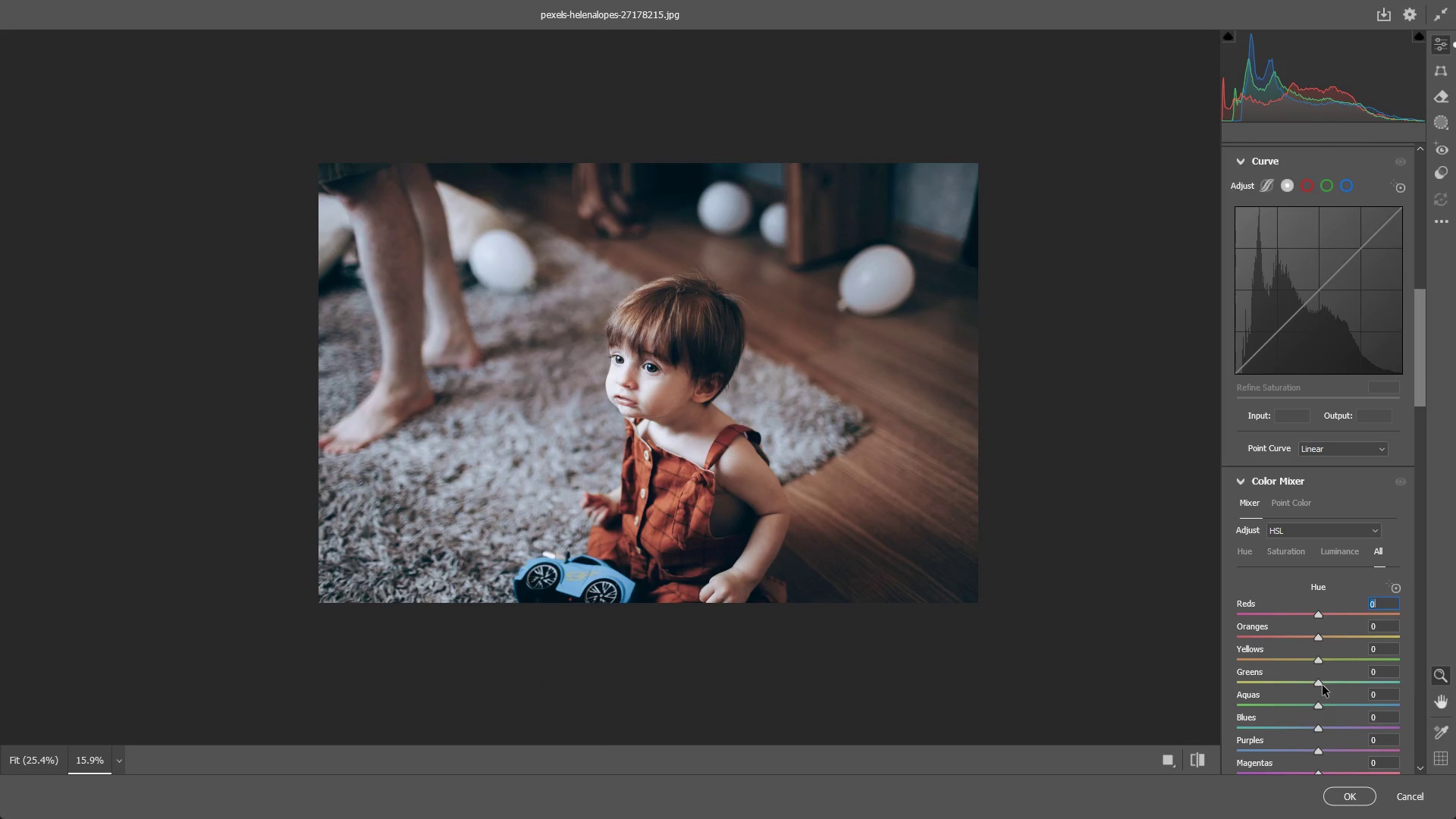 
left_click_drag(start_coordinate=[1317, 682], to_coordinate=[1308, 672])
 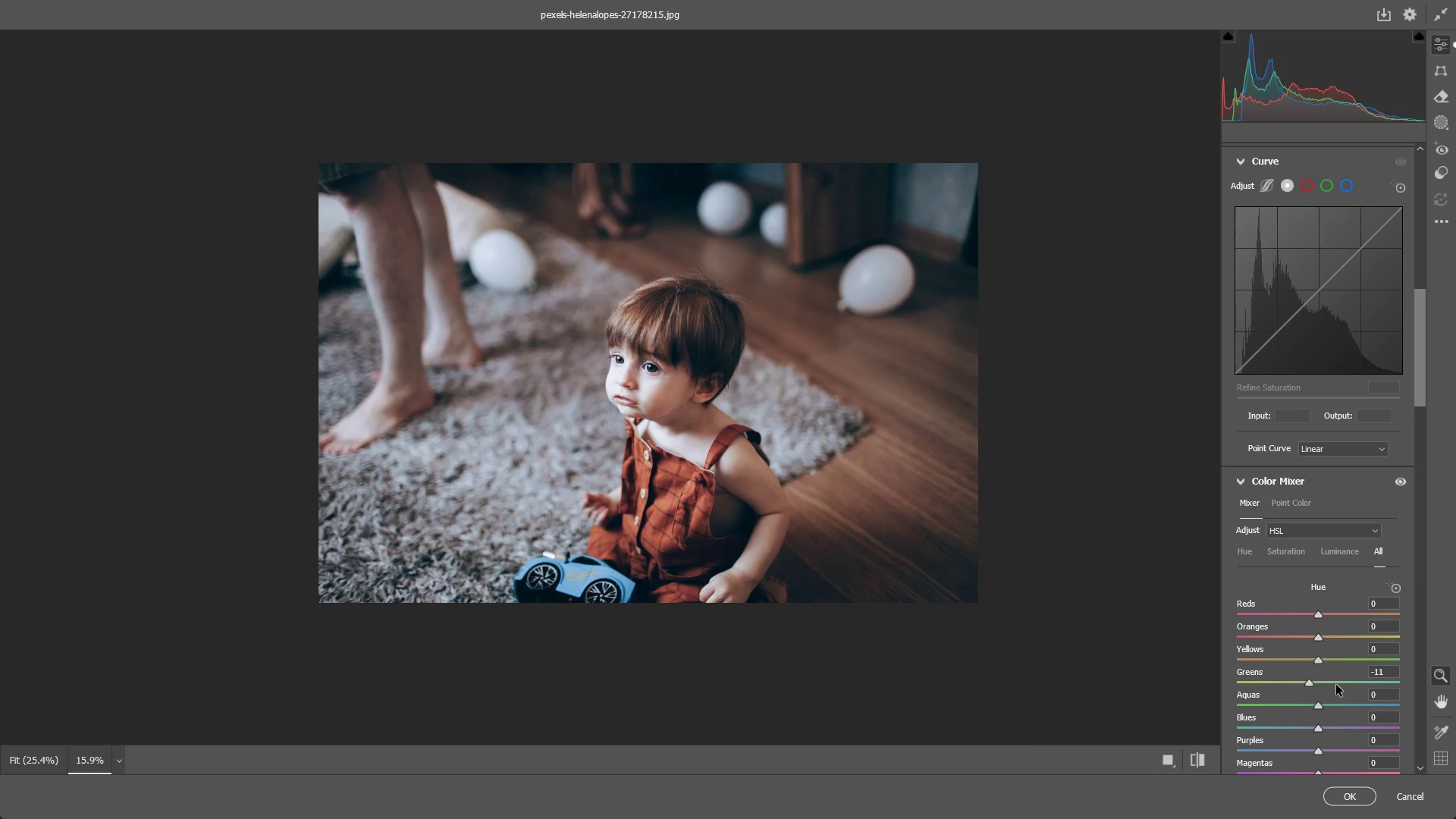 
key(Control+ControlLeft)
 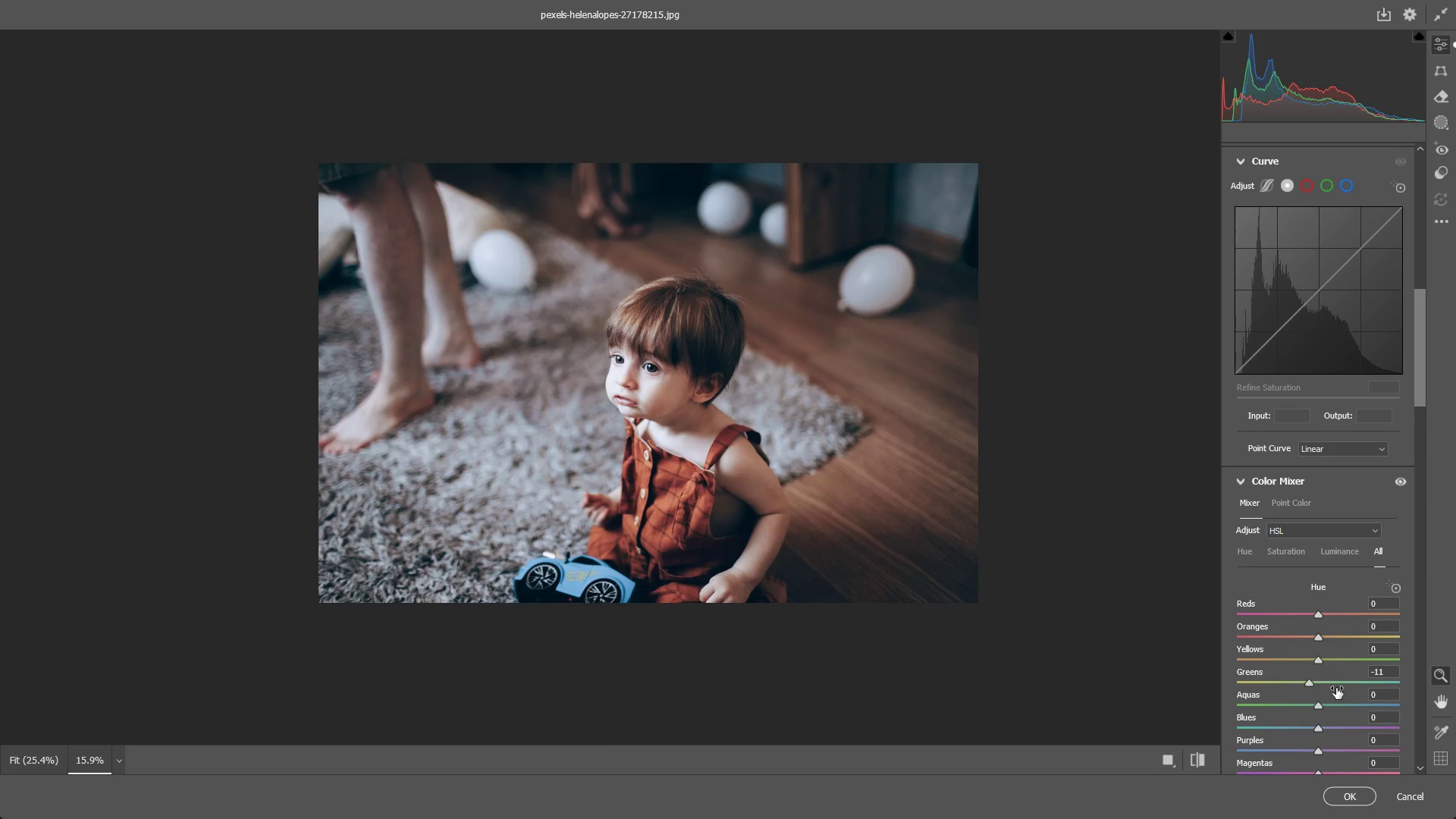 
key(Control+Z)
 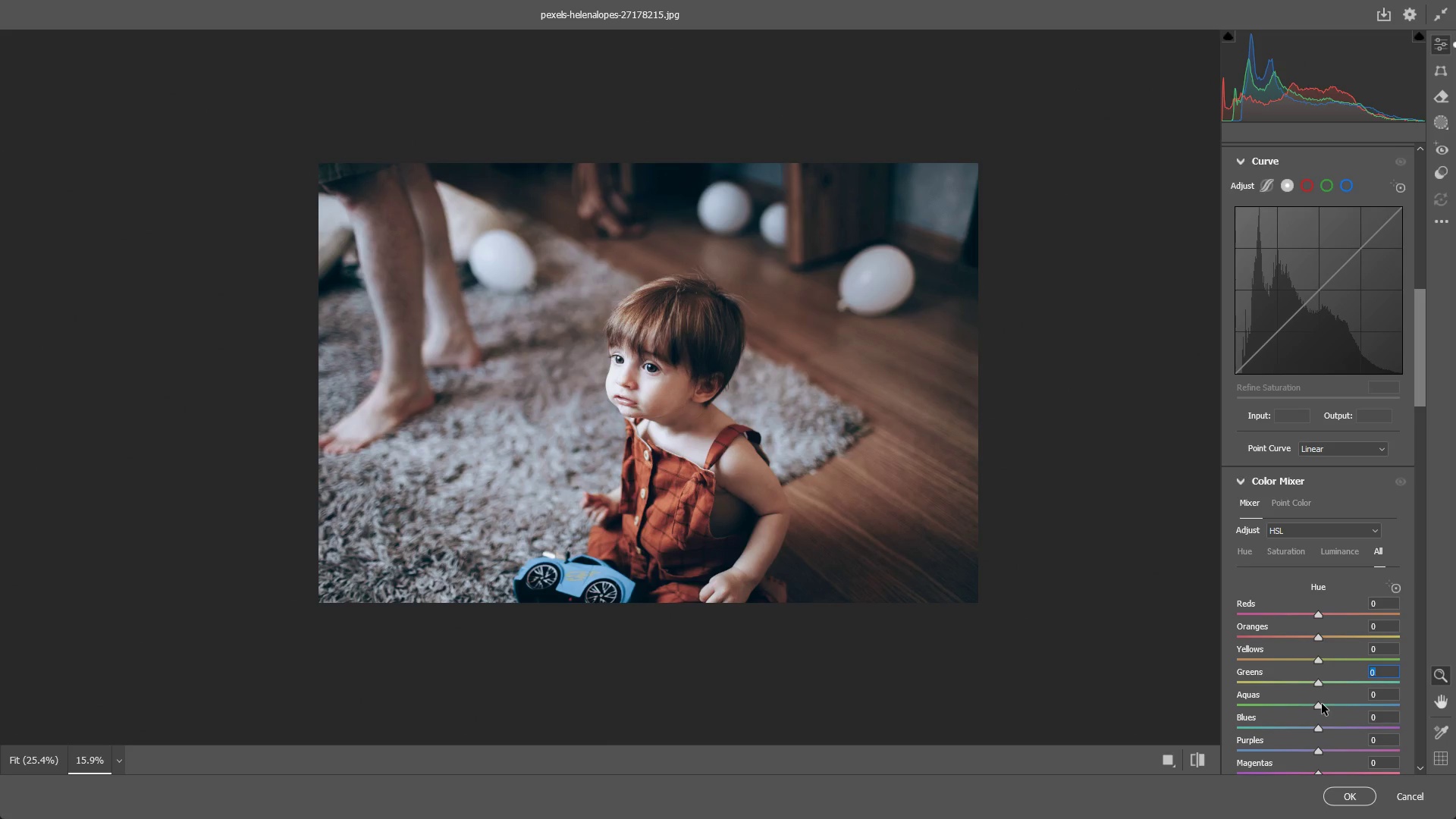 
left_click_drag(start_coordinate=[1320, 707], to_coordinate=[1289, 717])
 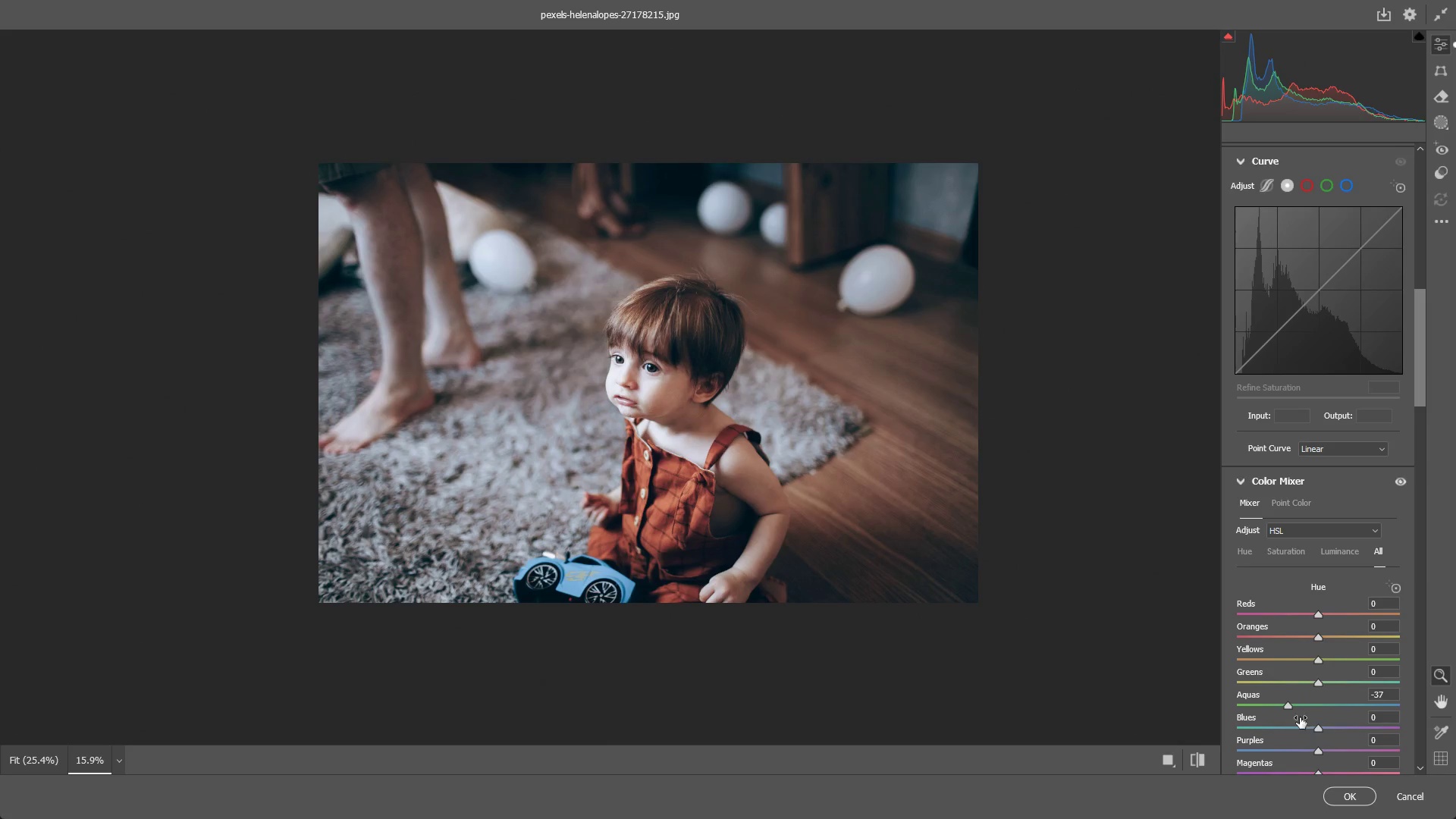 
key(Control+ControlLeft)
 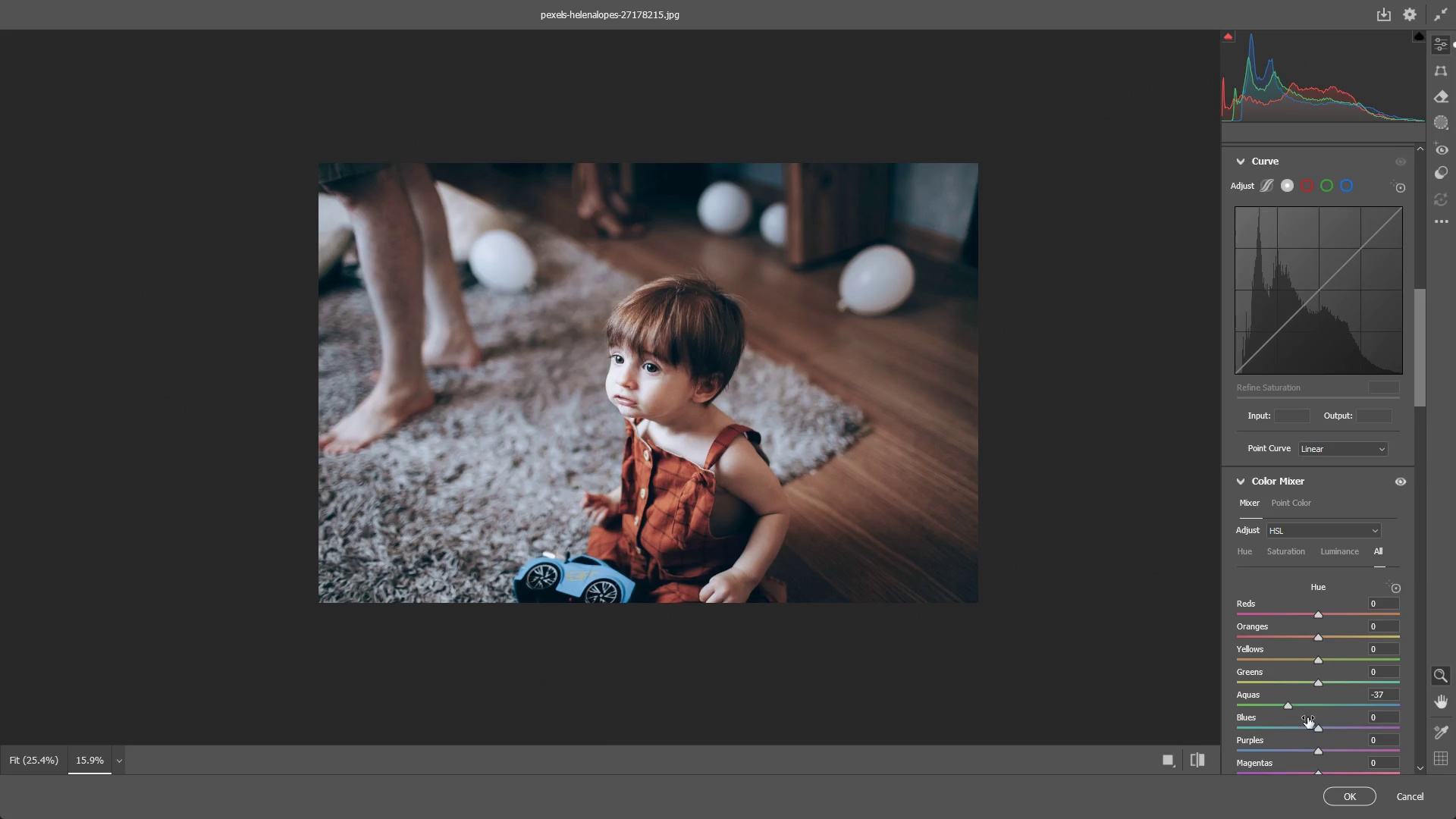 
key(Control+Z)
 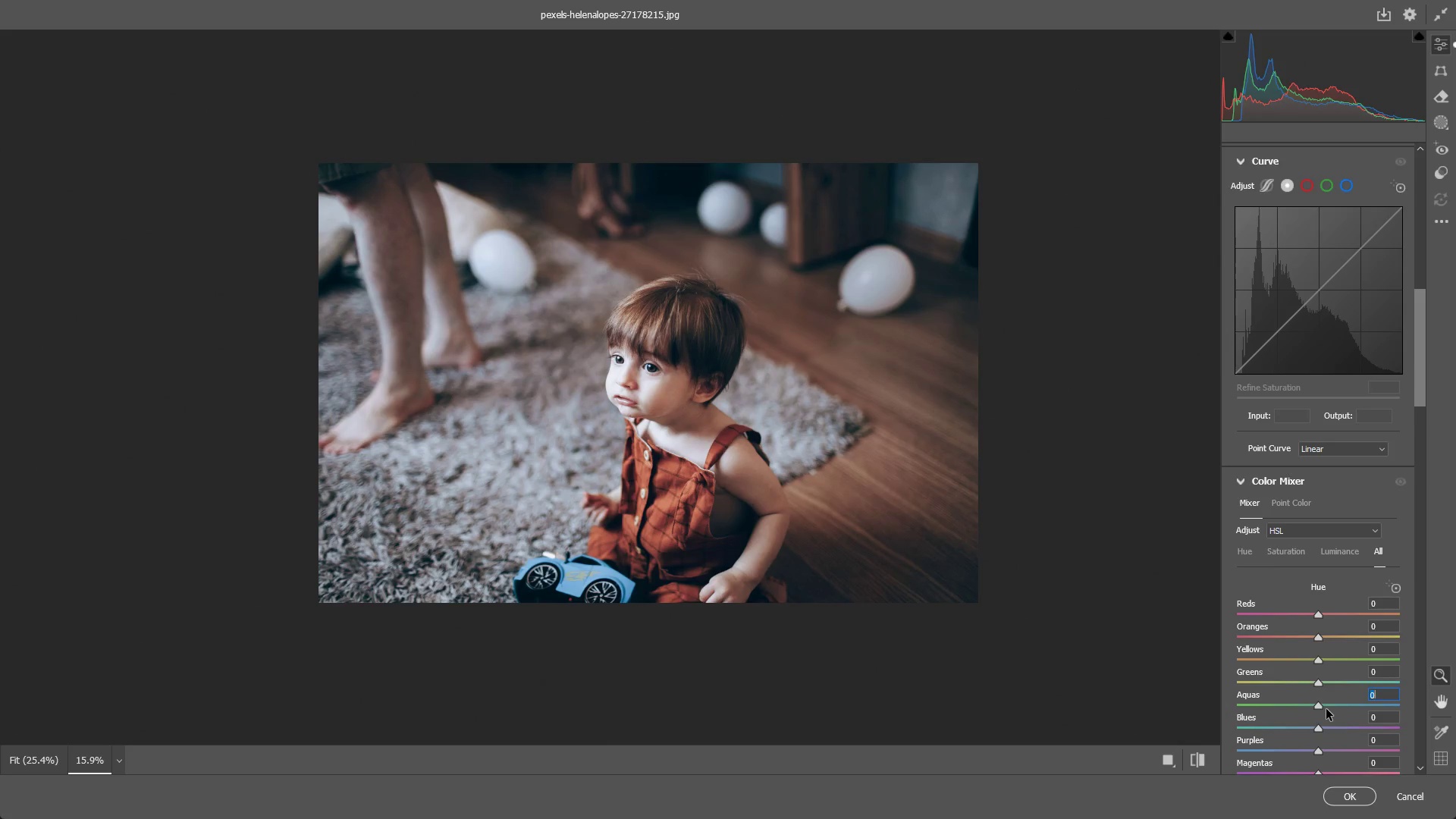 
scroll: coordinate [1326, 708], scroll_direction: down, amount: 3.0
 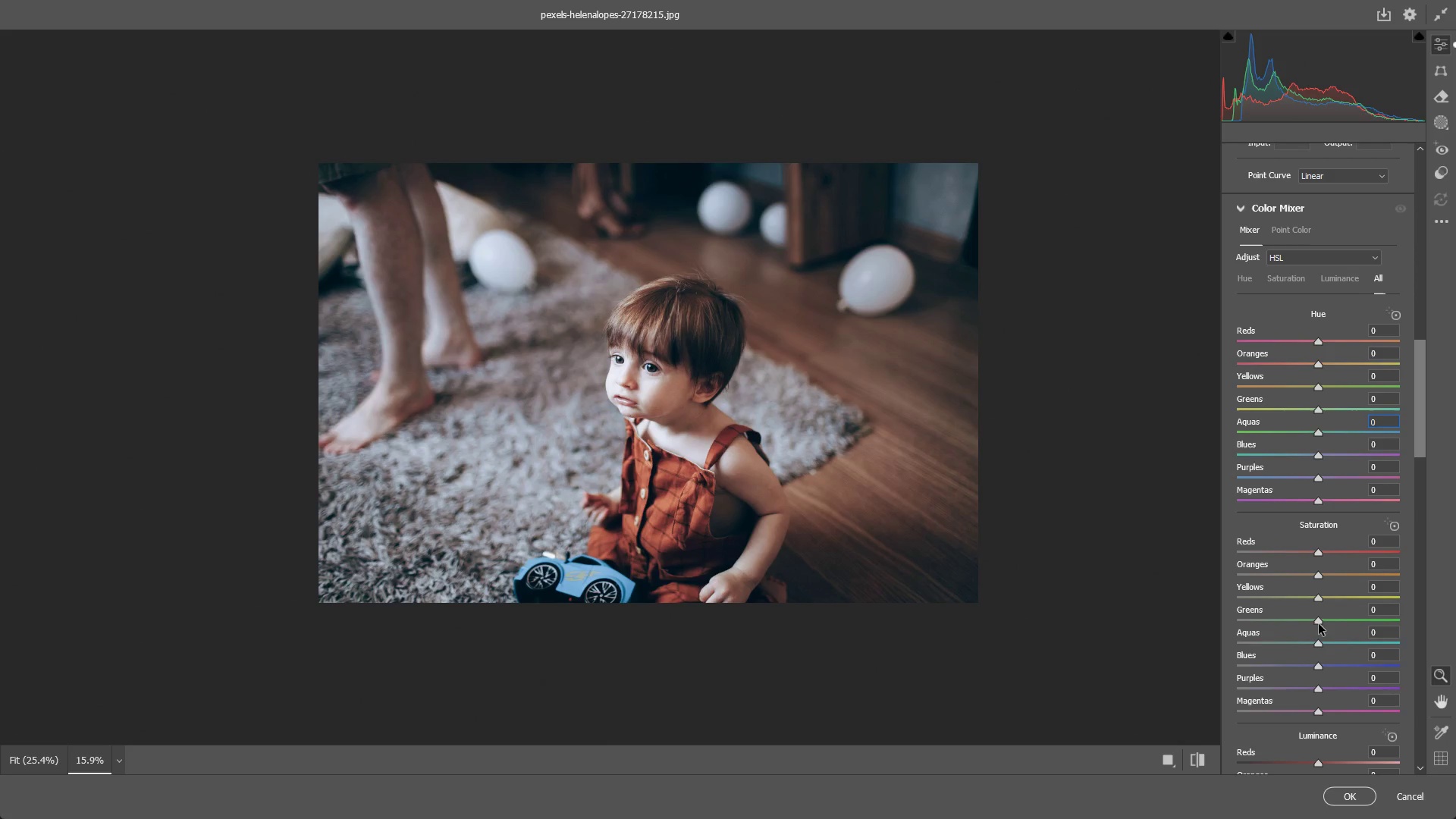 
left_click_drag(start_coordinate=[1318, 620], to_coordinate=[1309, 645])
 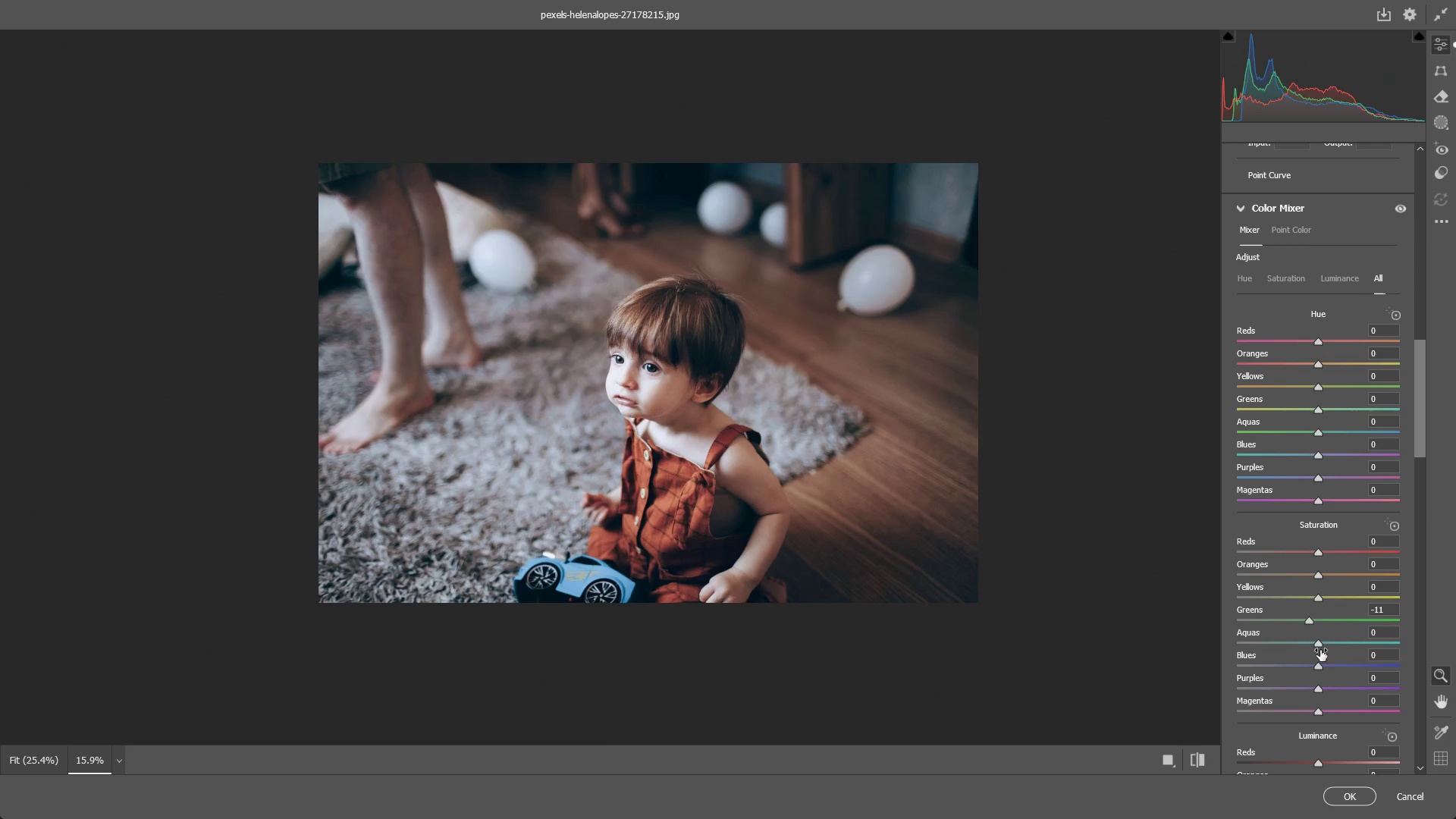 
key(Control+ControlLeft)
 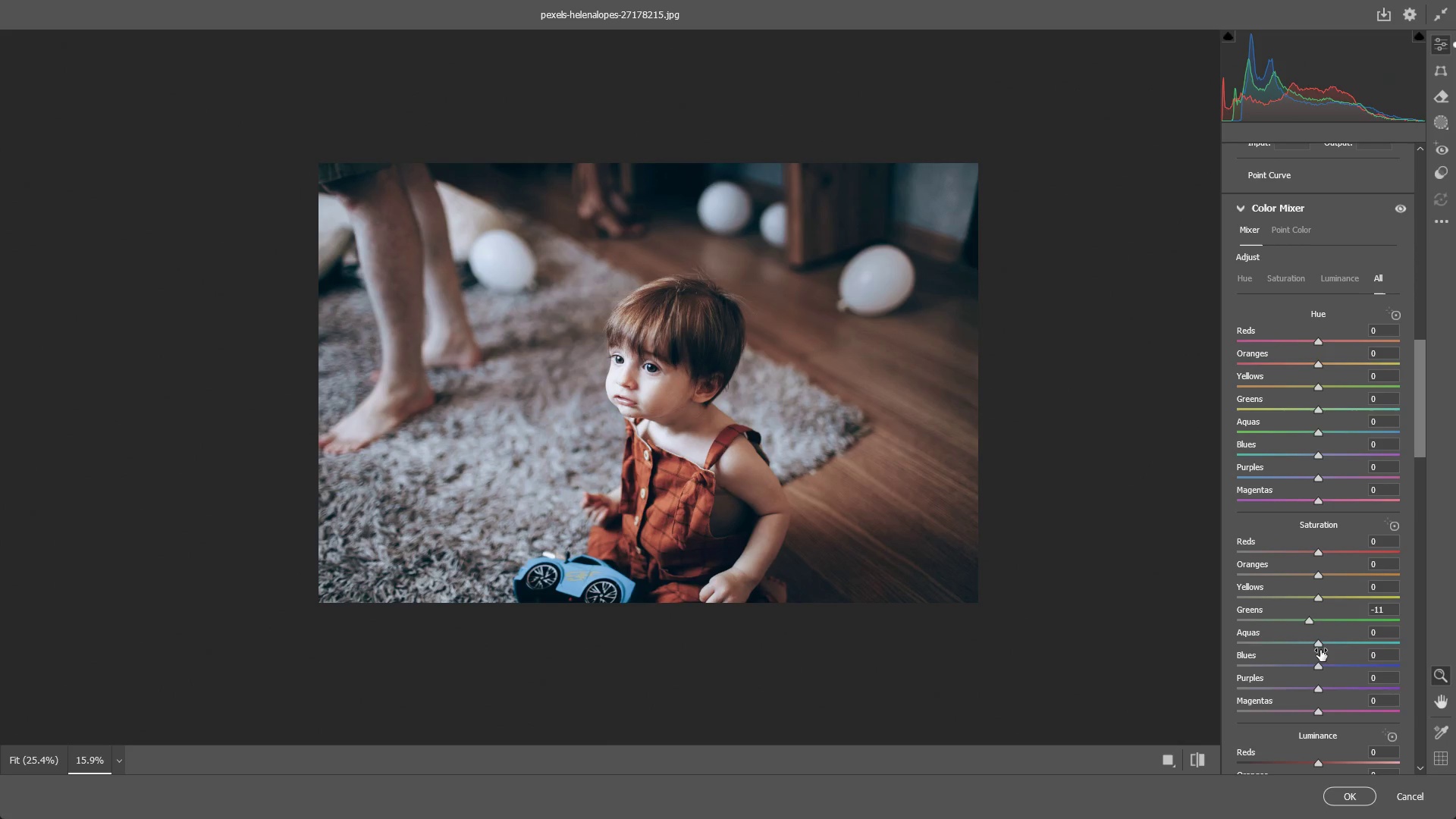 
key(Control+Z)
 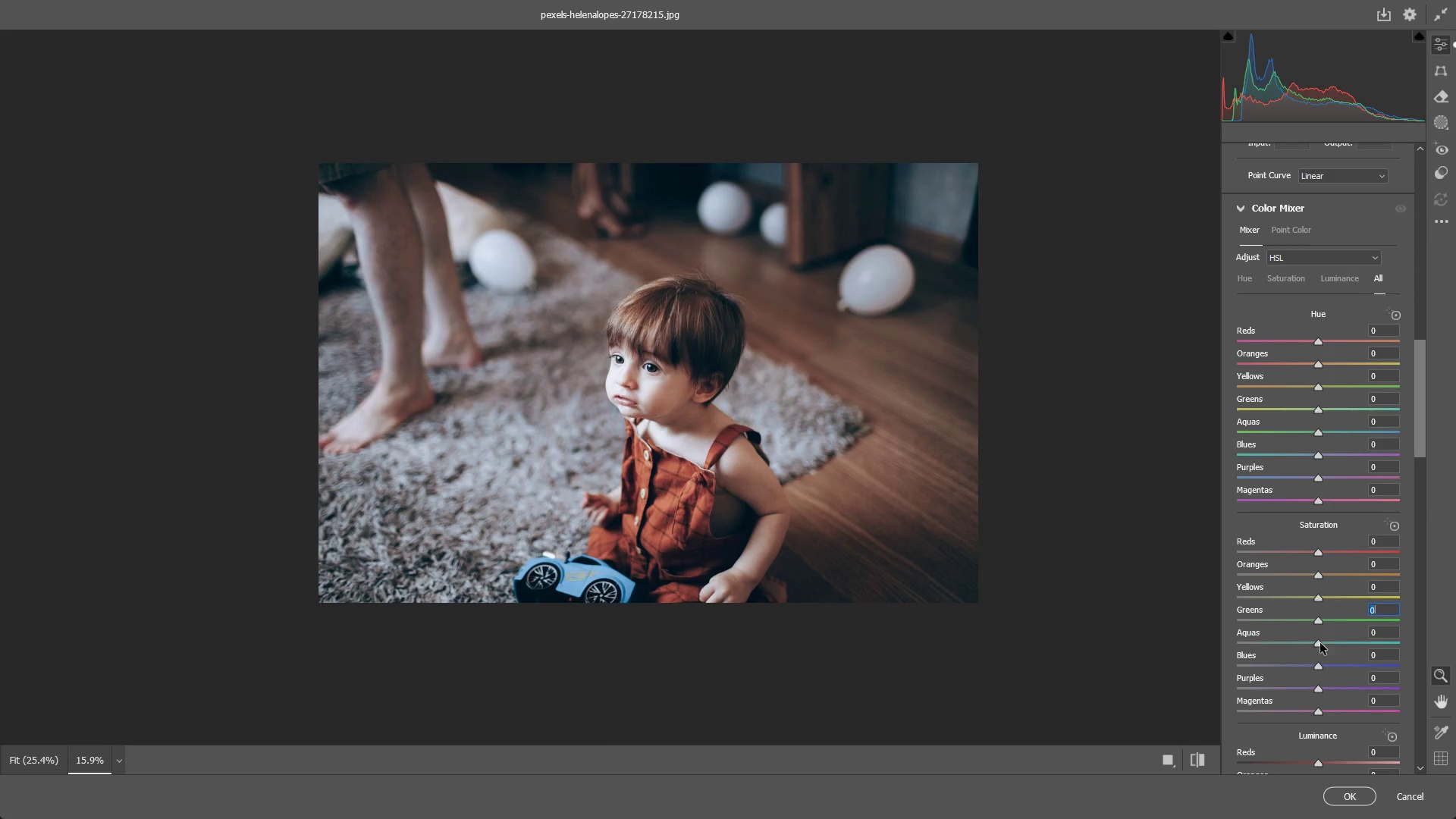 
left_click_drag(start_coordinate=[1320, 642], to_coordinate=[1267, 647])
 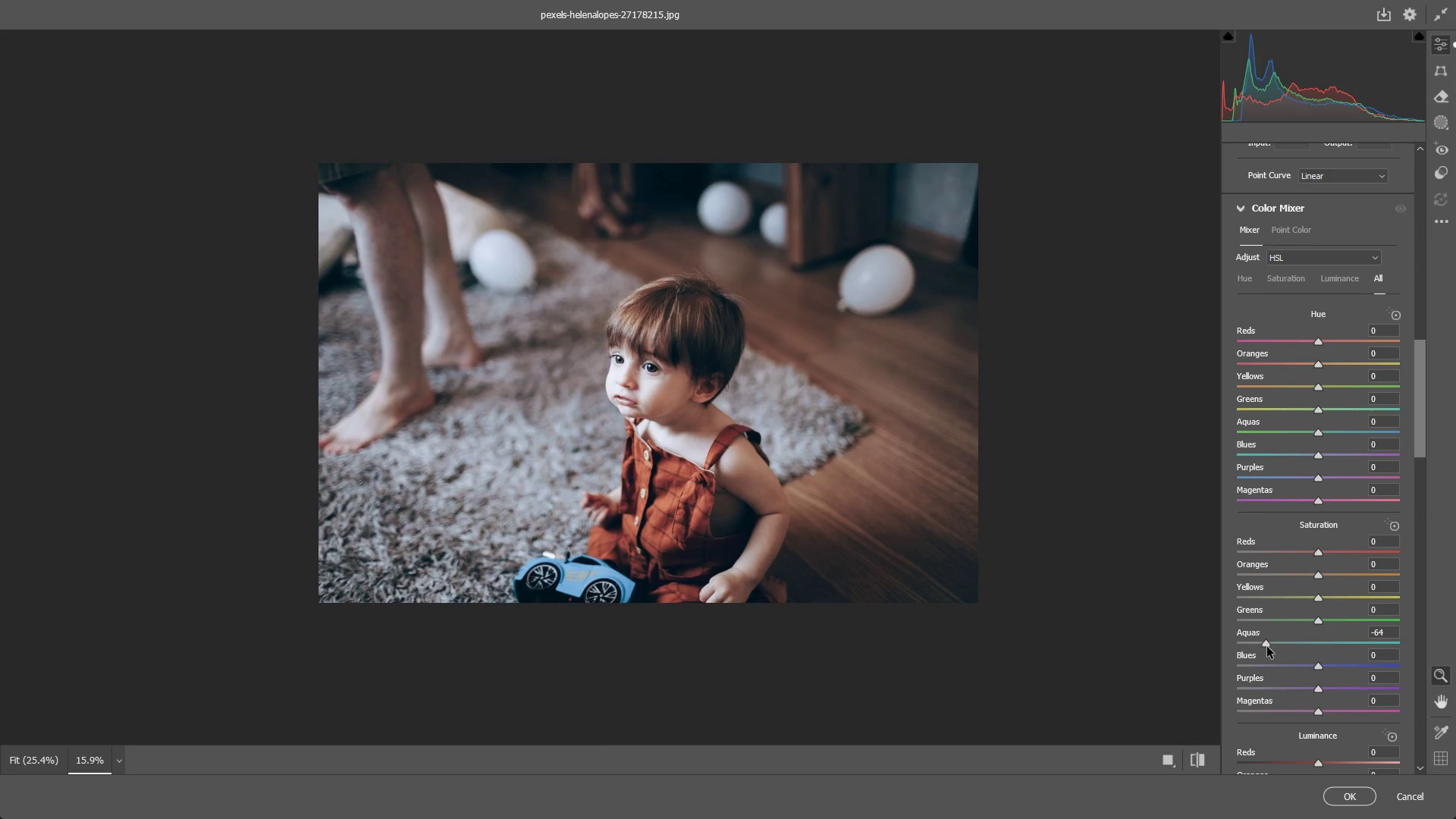 
key(Control+ControlLeft)
 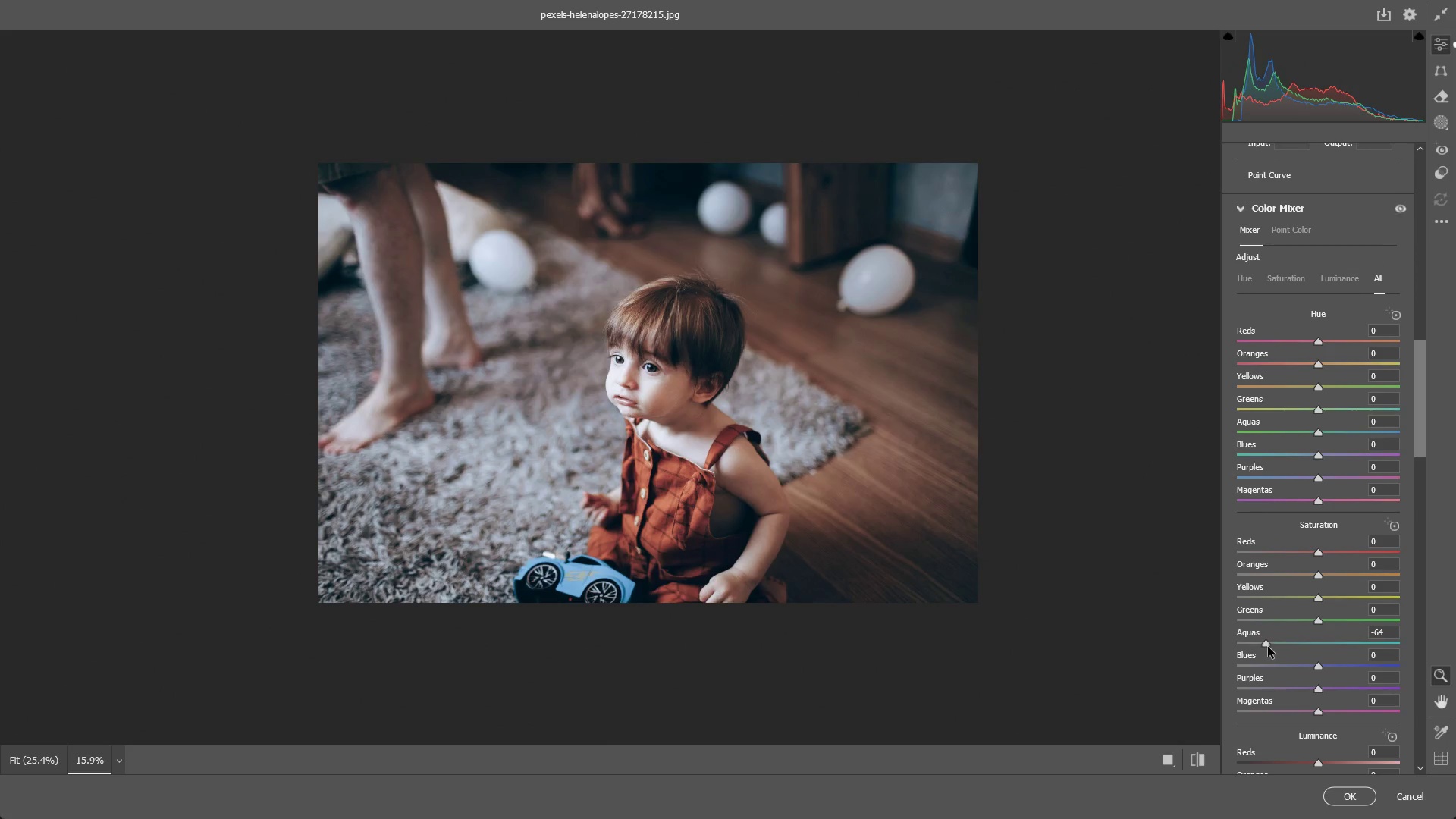 
key(Control+Z)
 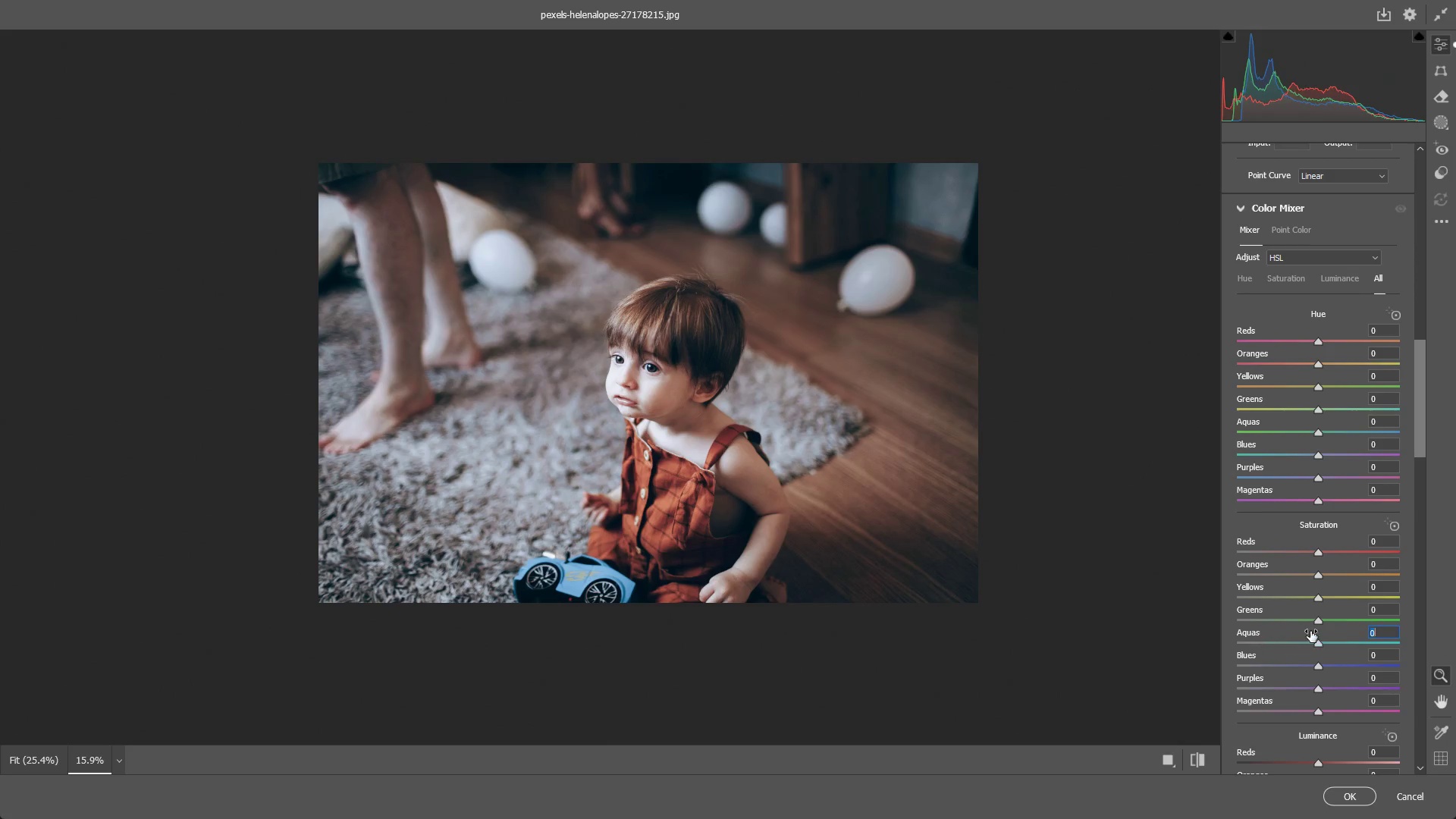 
scroll: coordinate [1307, 631], scroll_direction: down, amount: 18.0
 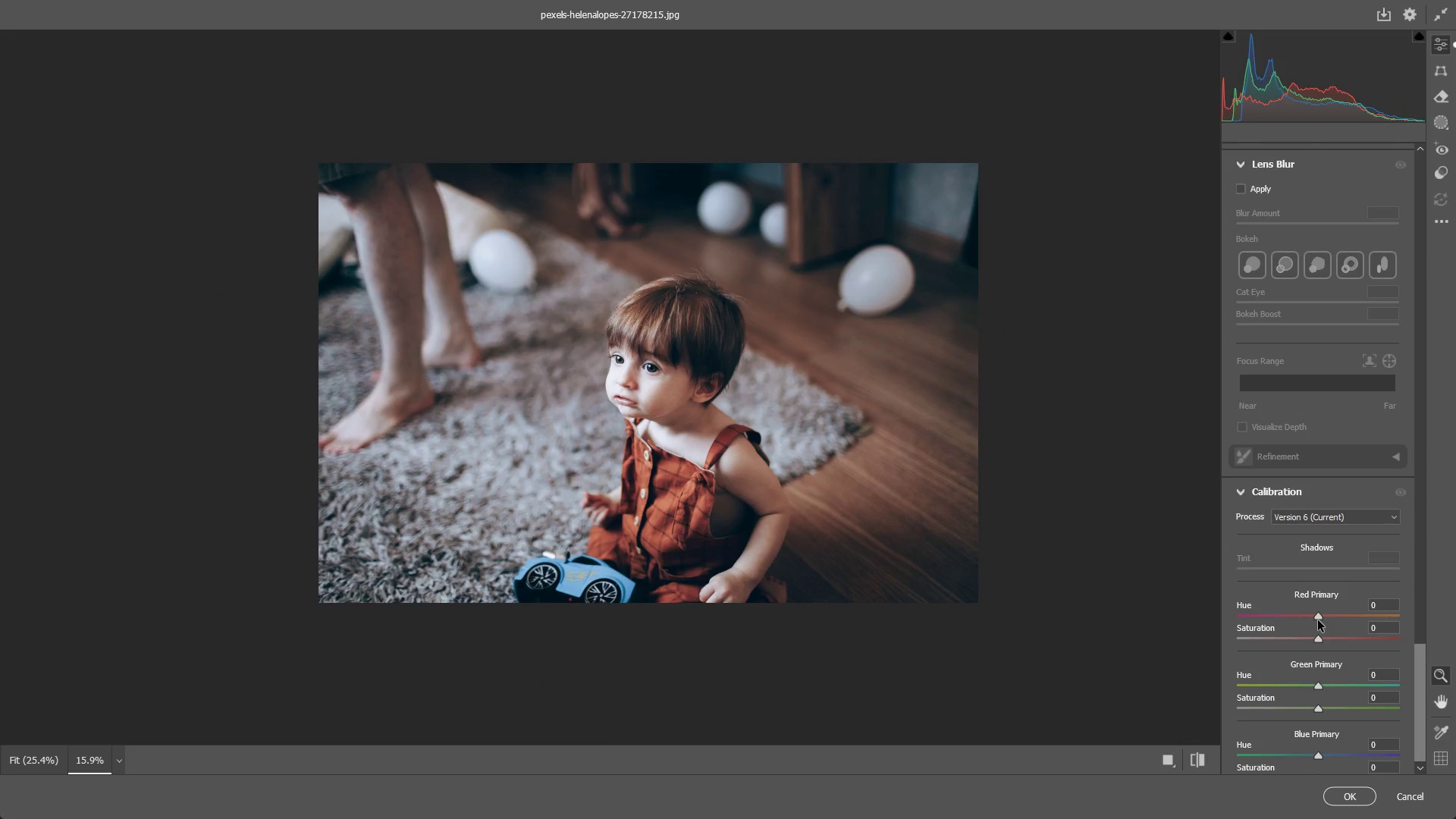 
left_click_drag(start_coordinate=[1323, 616], to_coordinate=[1279, 604])
 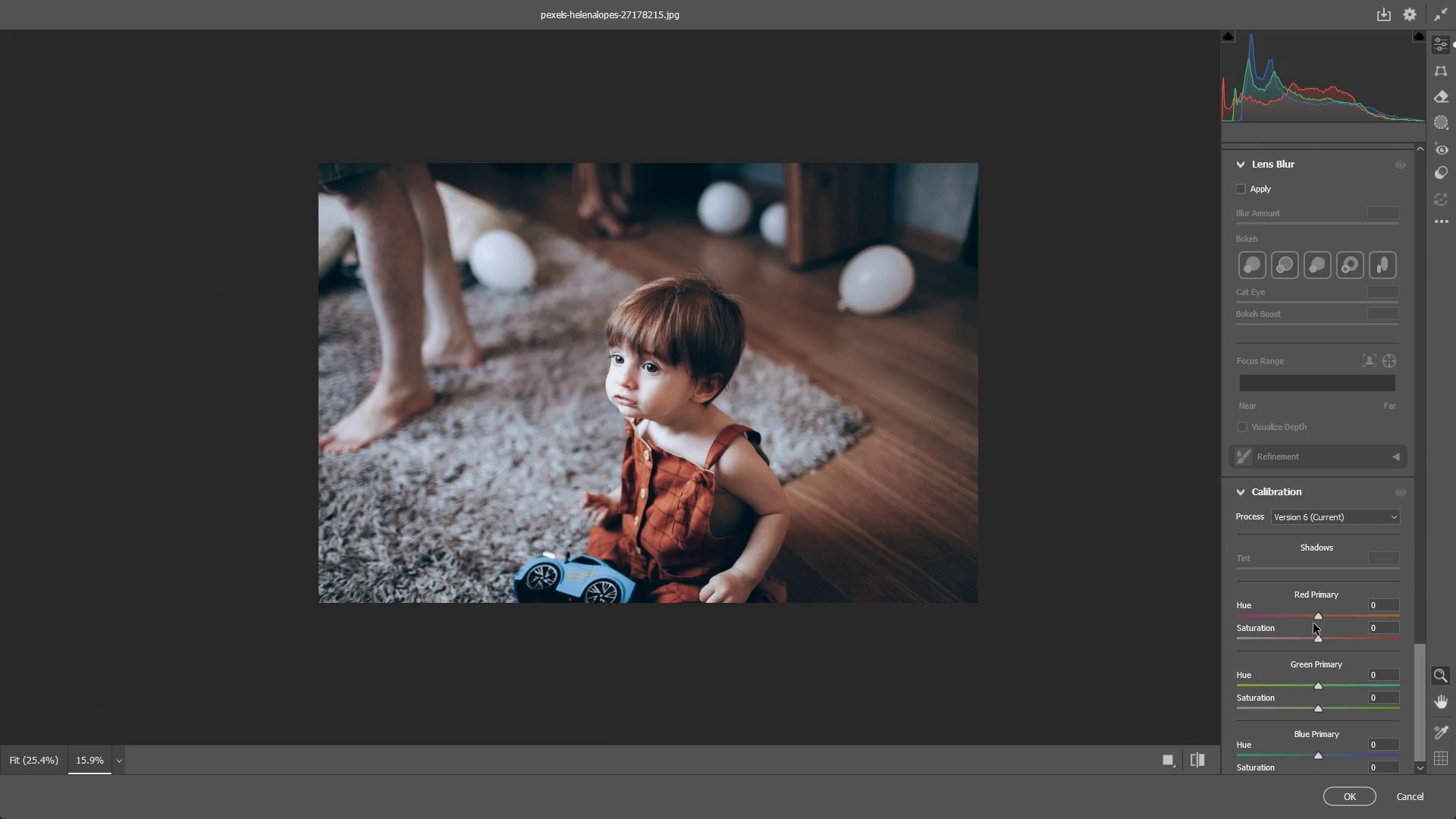 
key(Control+ControlLeft)
 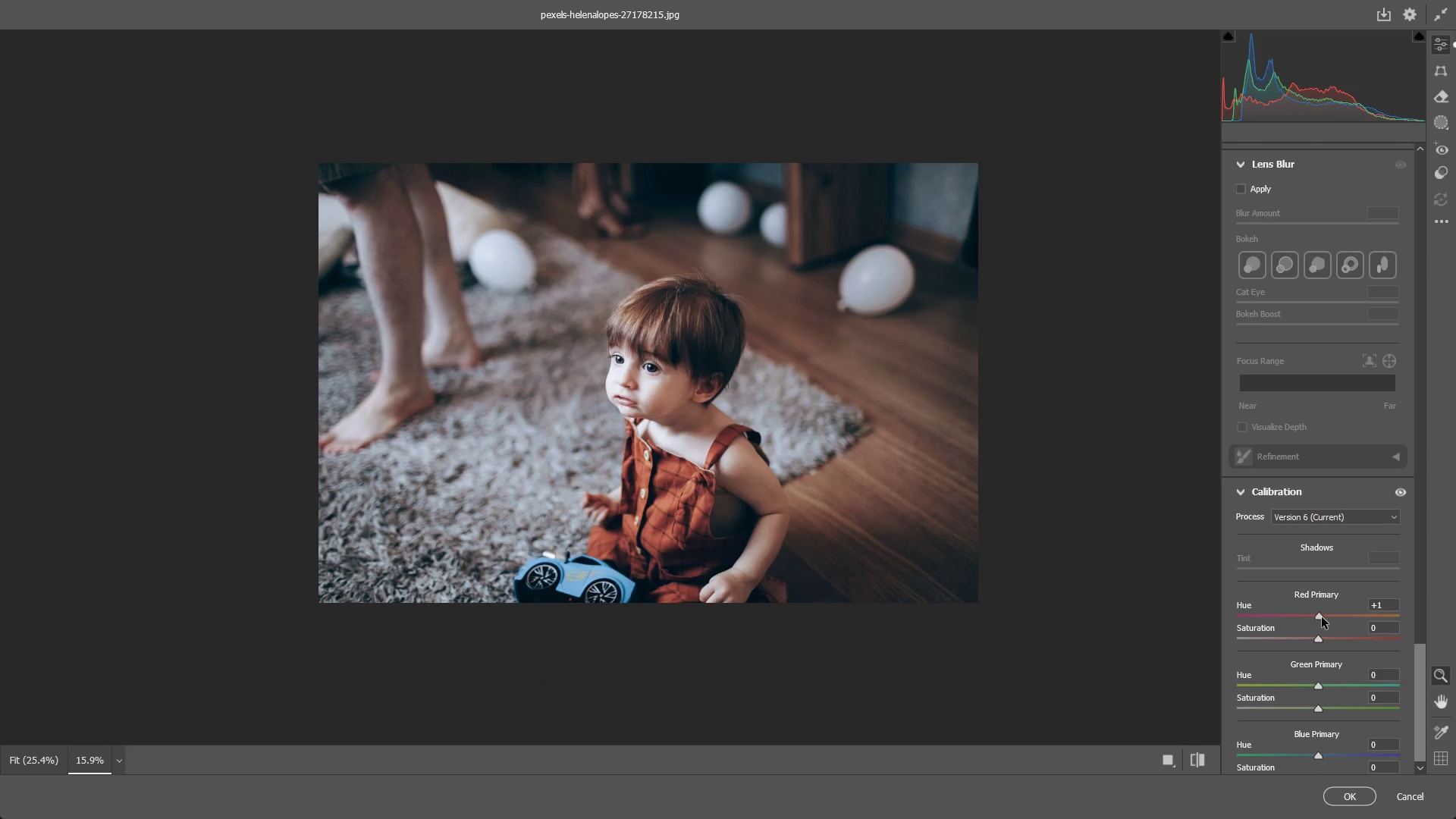 
left_click_drag(start_coordinate=[1322, 617], to_coordinate=[1313, 613])
 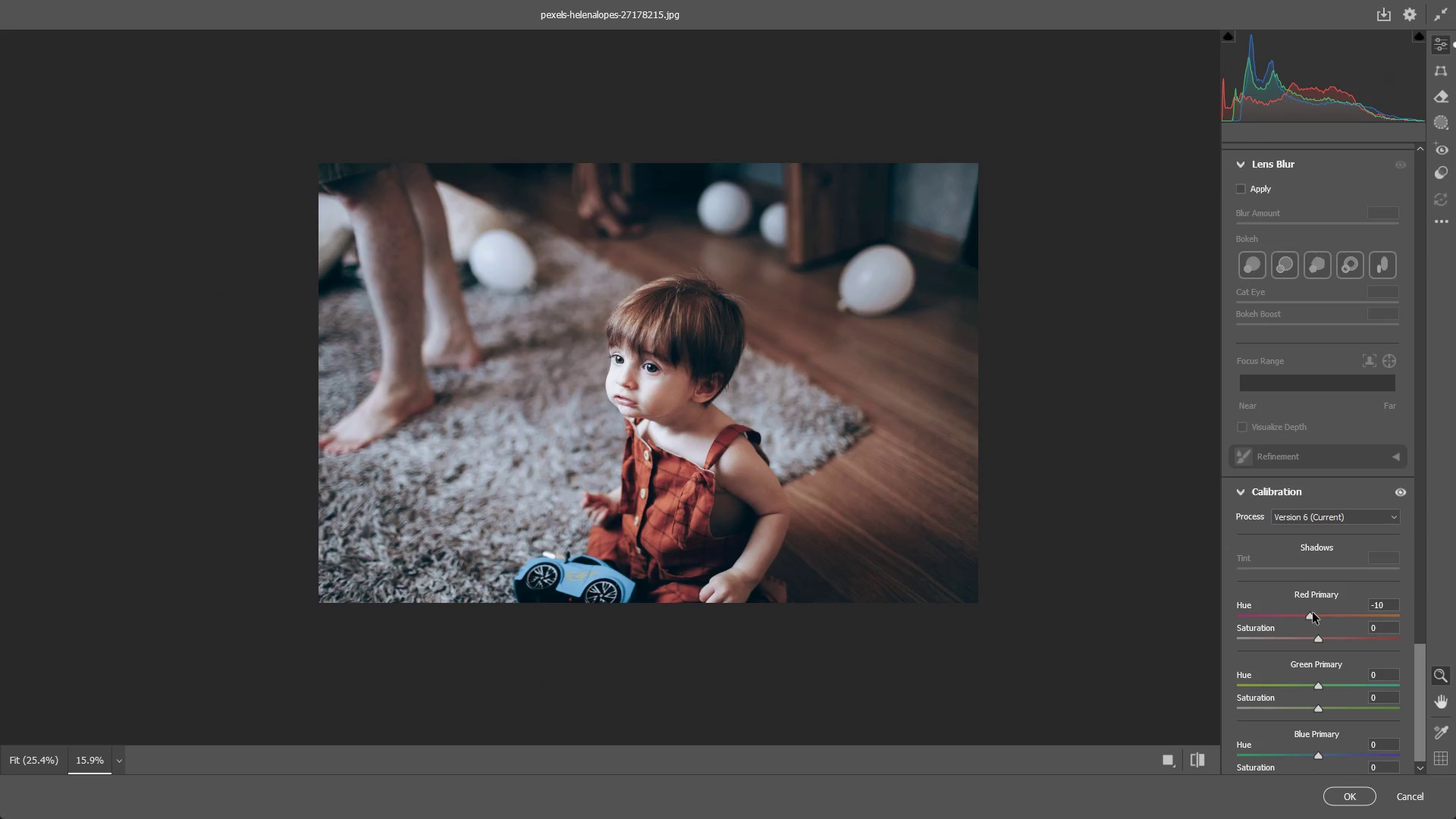 
key(Control+ControlLeft)
 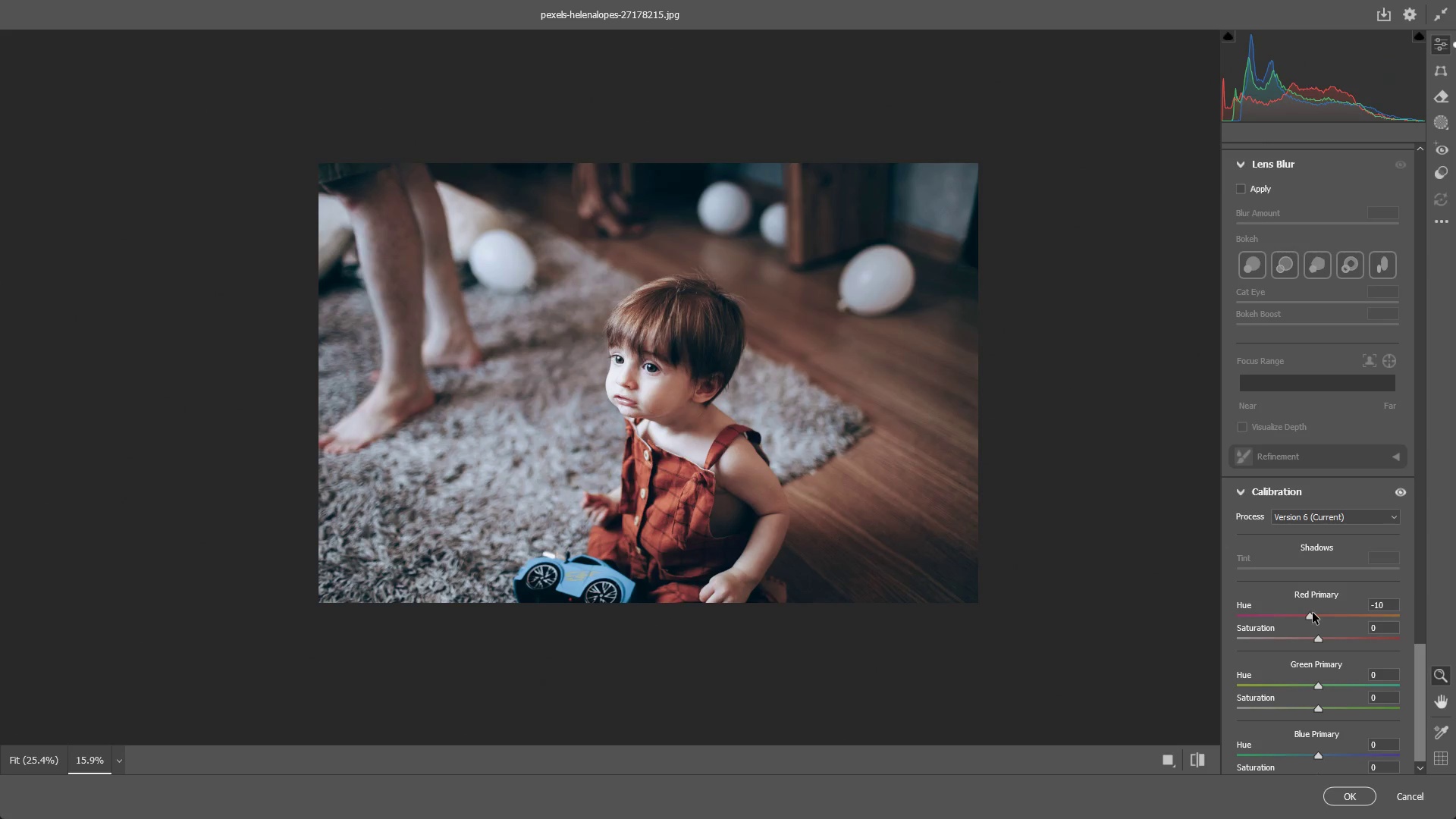 
key(Control+Z)
 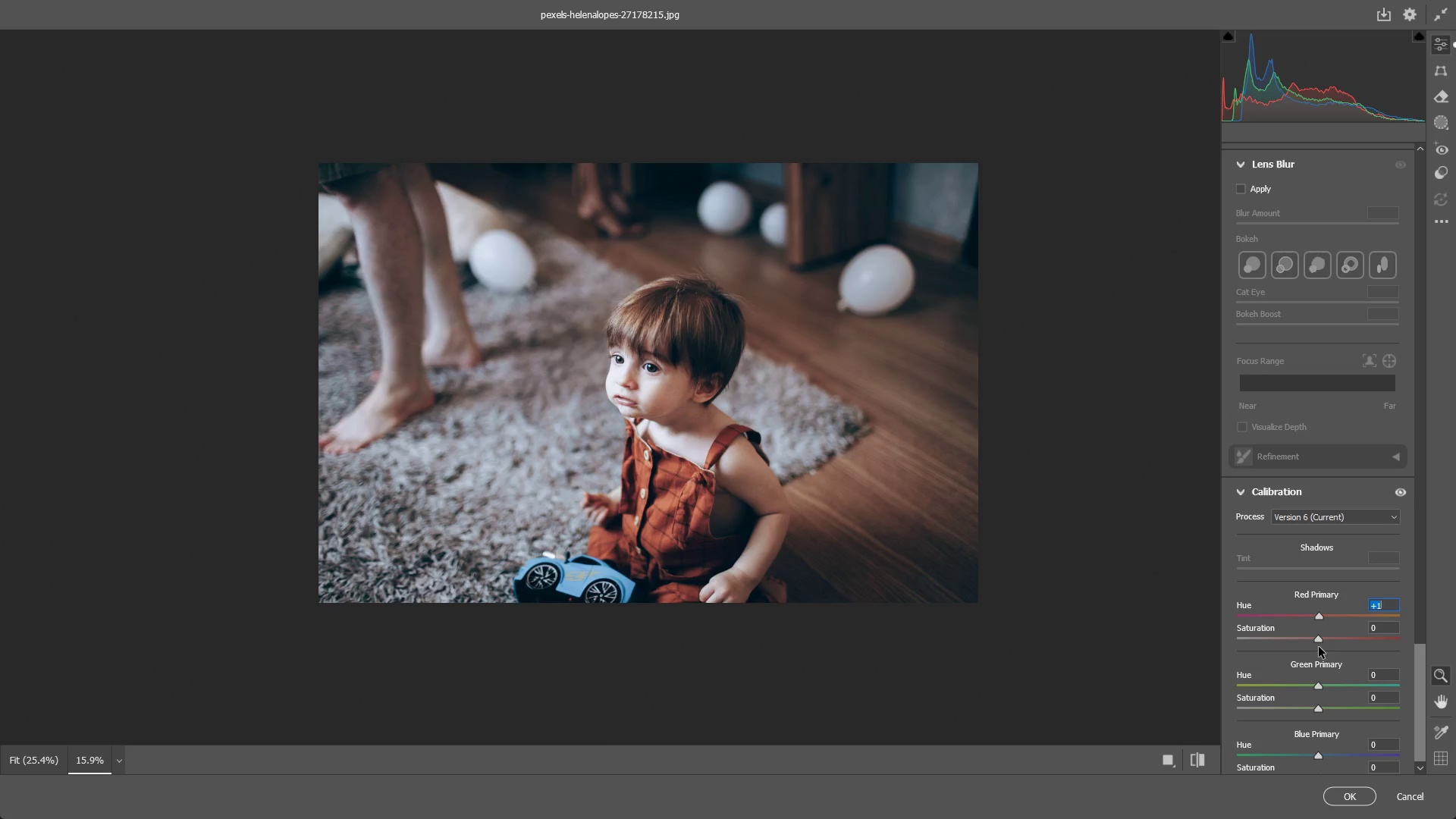 
left_click_drag(start_coordinate=[1318, 640], to_coordinate=[1298, 638])
 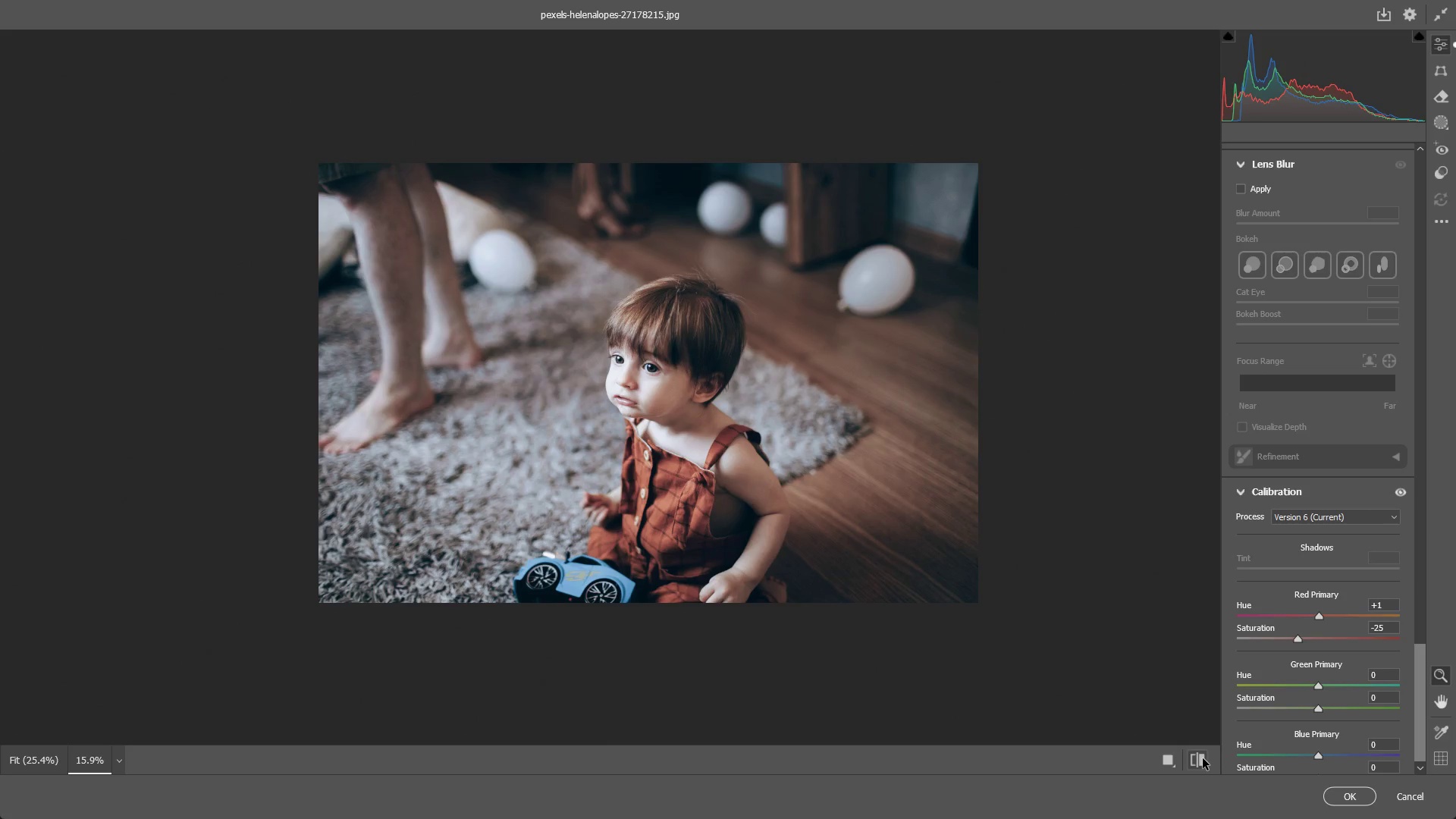 
left_click([1203, 758])
 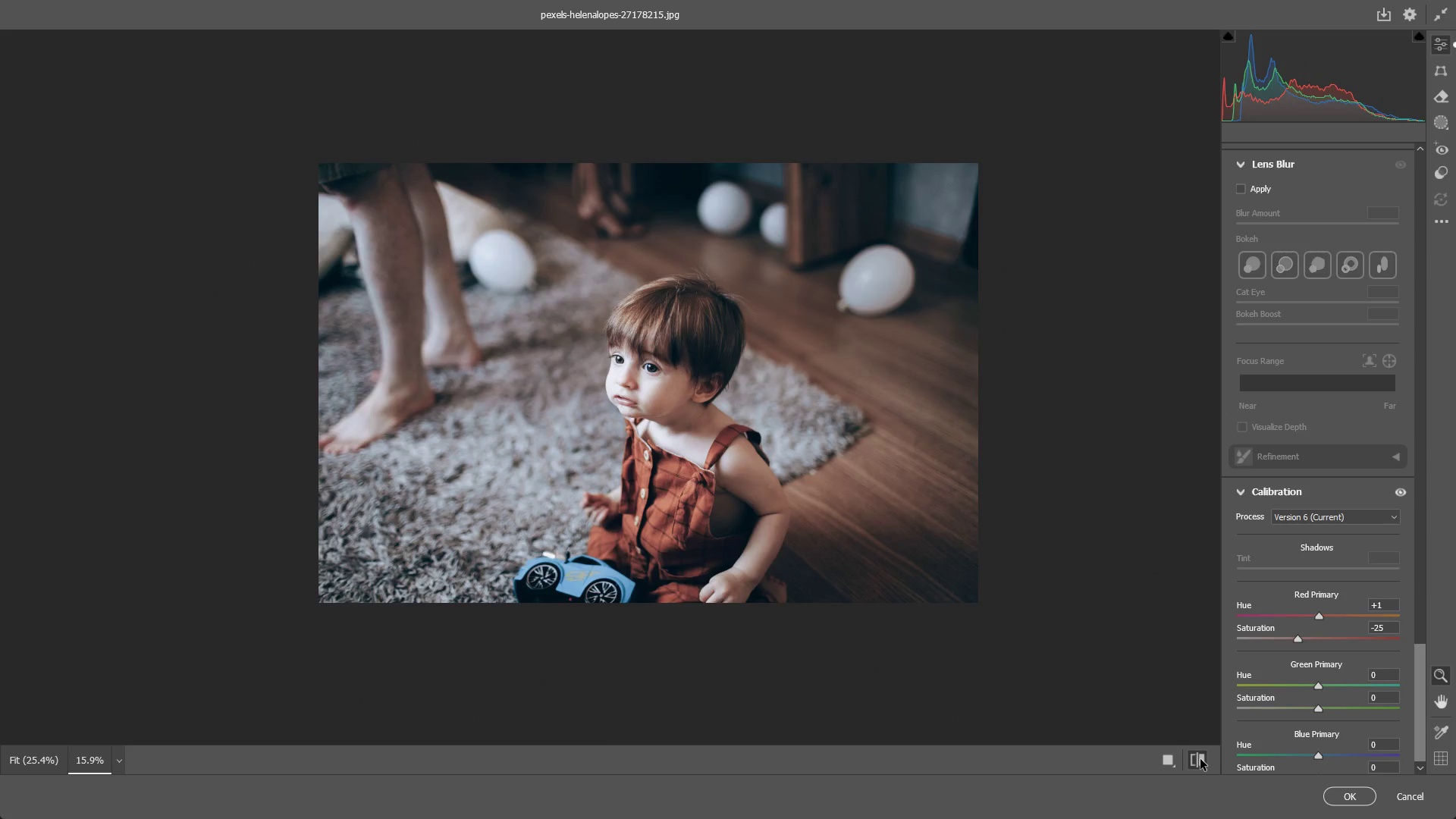 
left_click([1200, 759])
 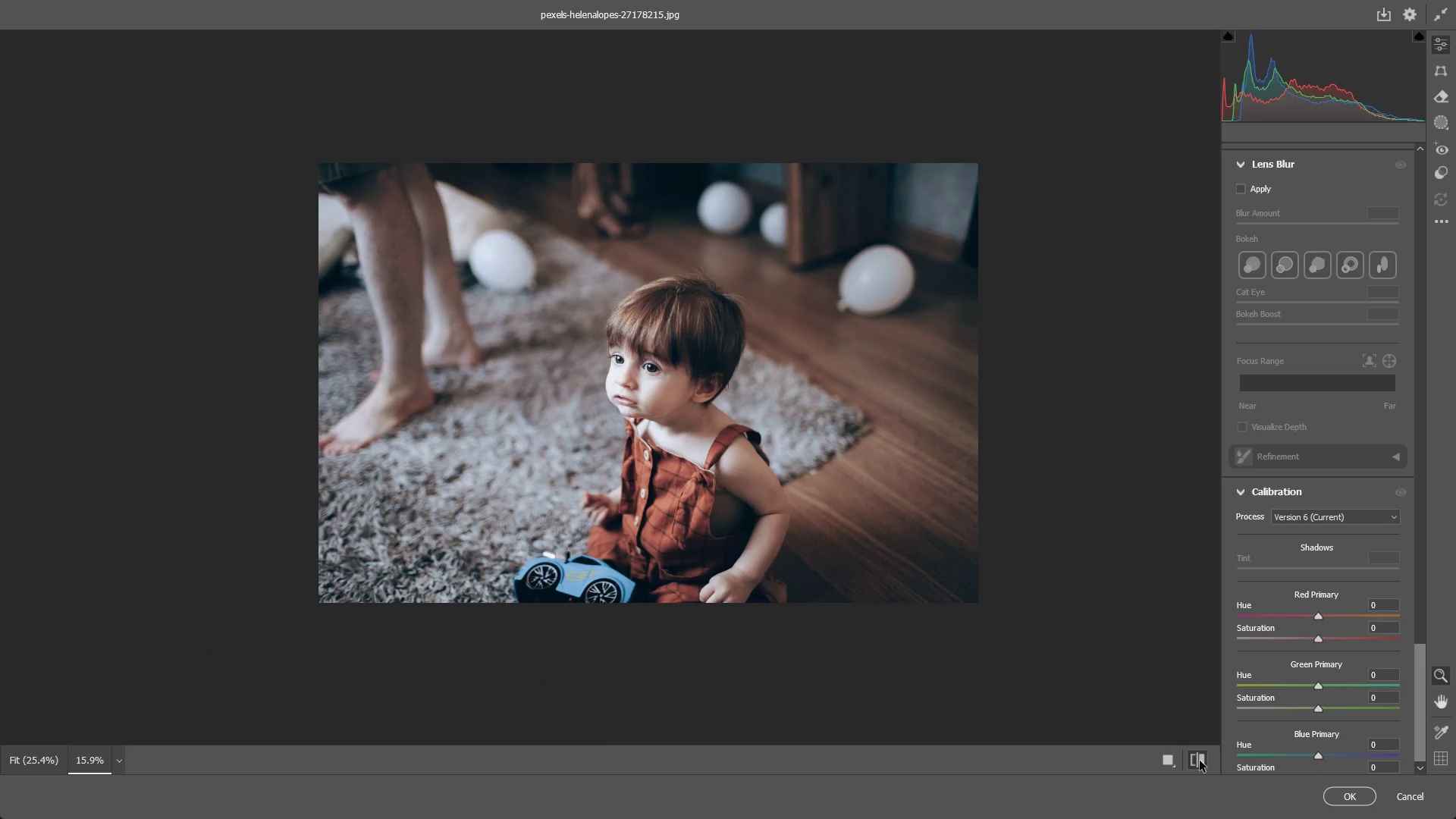 
double_click([1200, 761])
 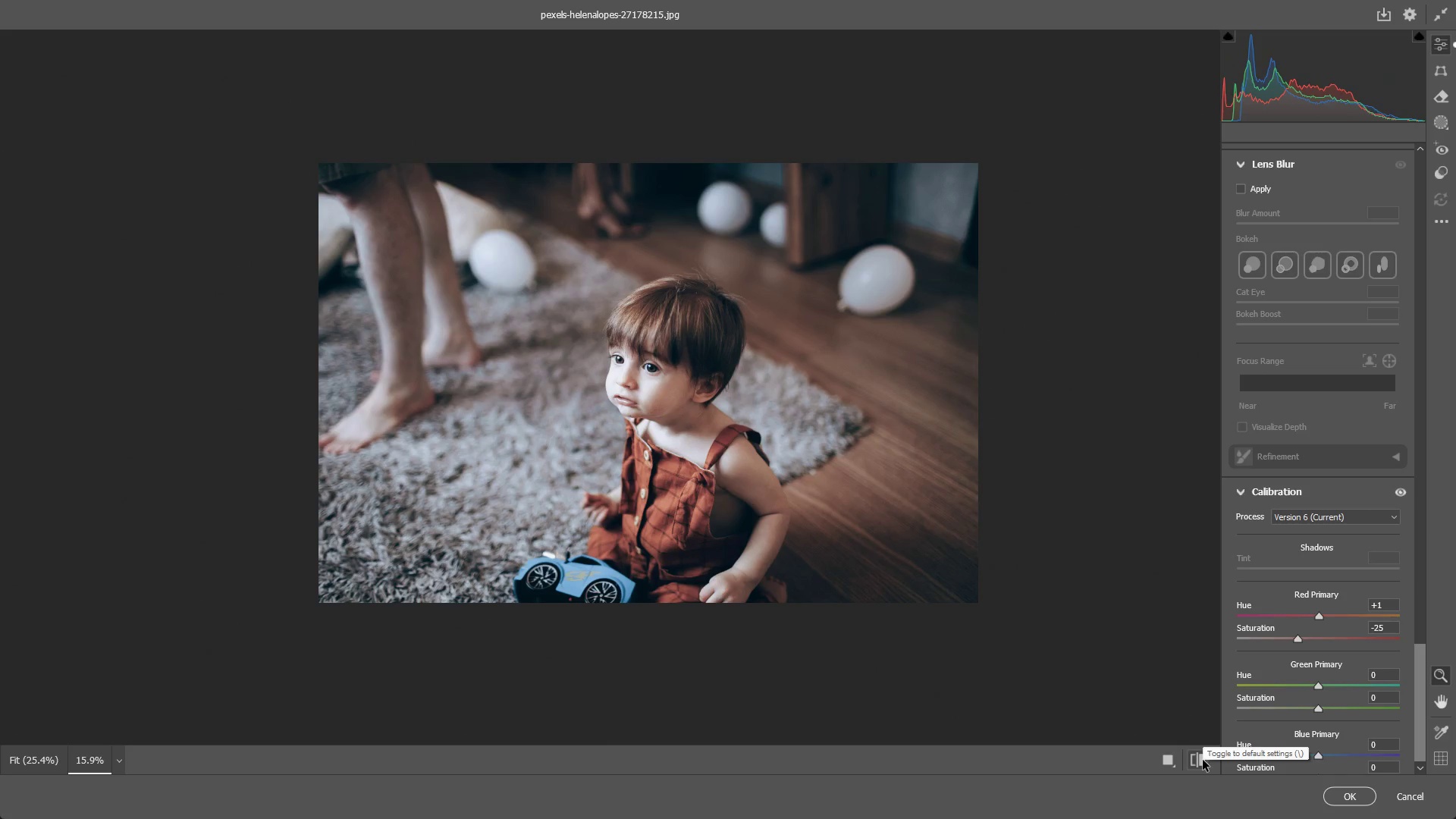 
wait(19.62)
 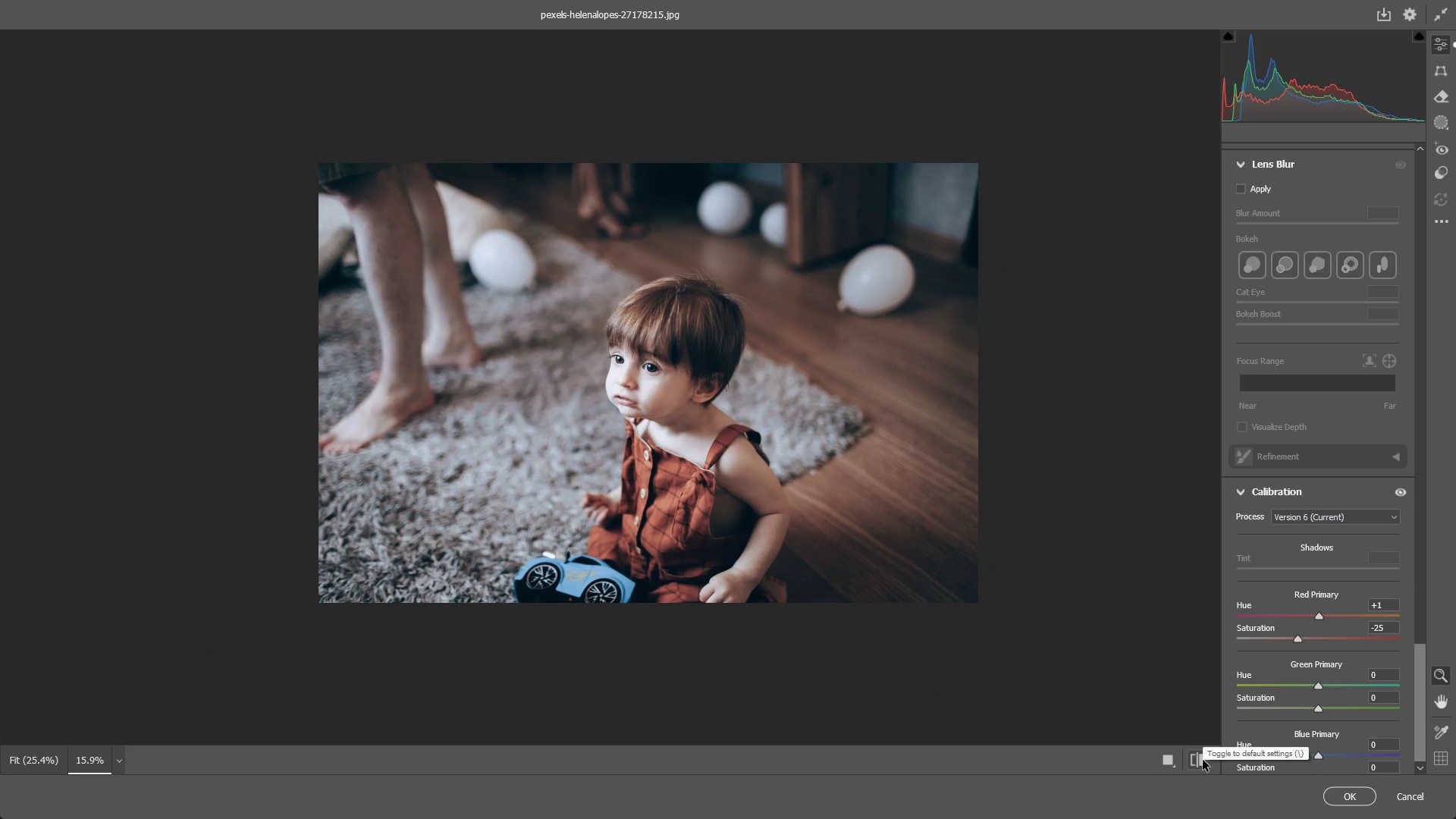 
key(Alt+AltLeft)
 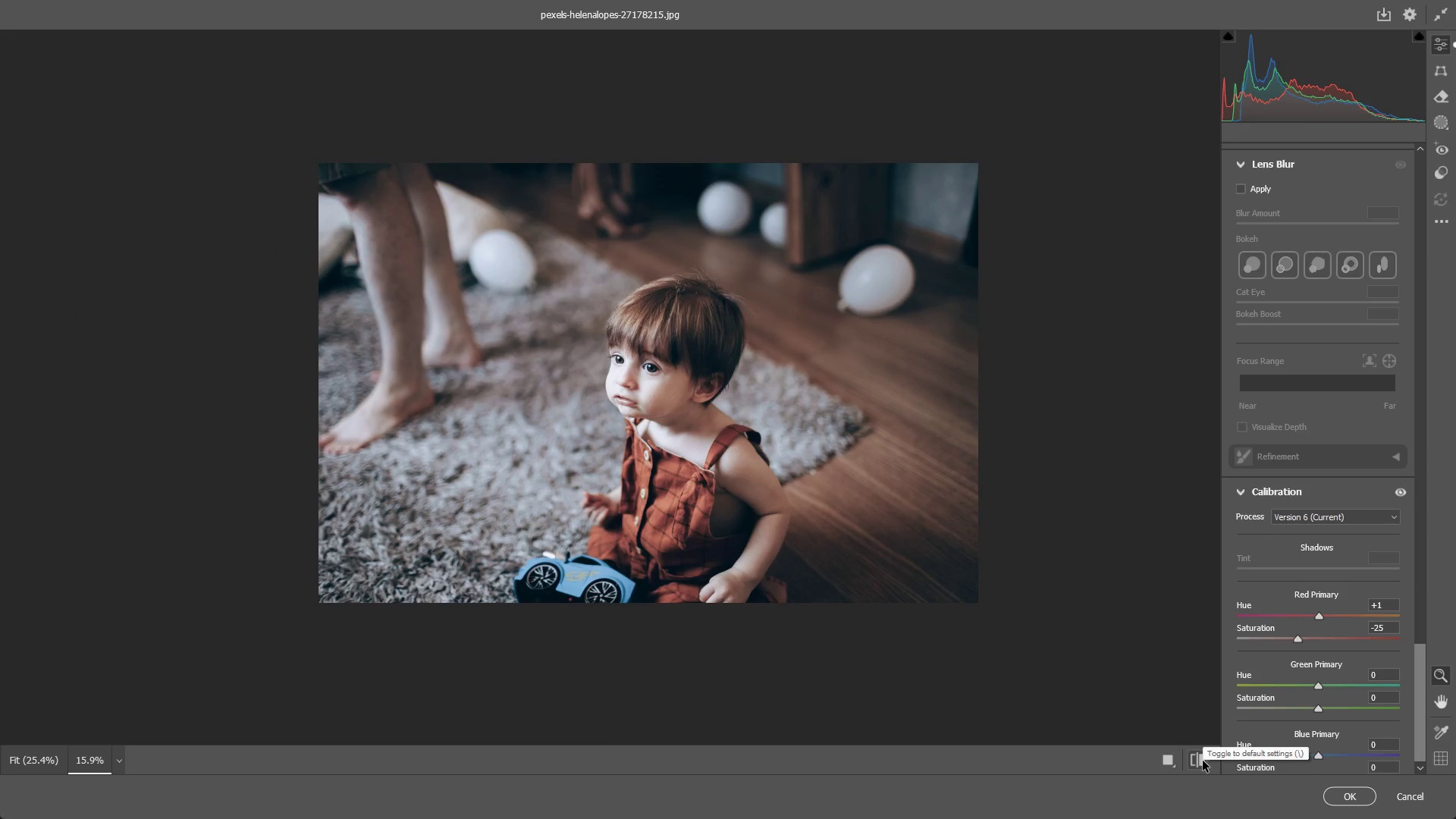 
hold_key(key=Tab, duration=2.47)
 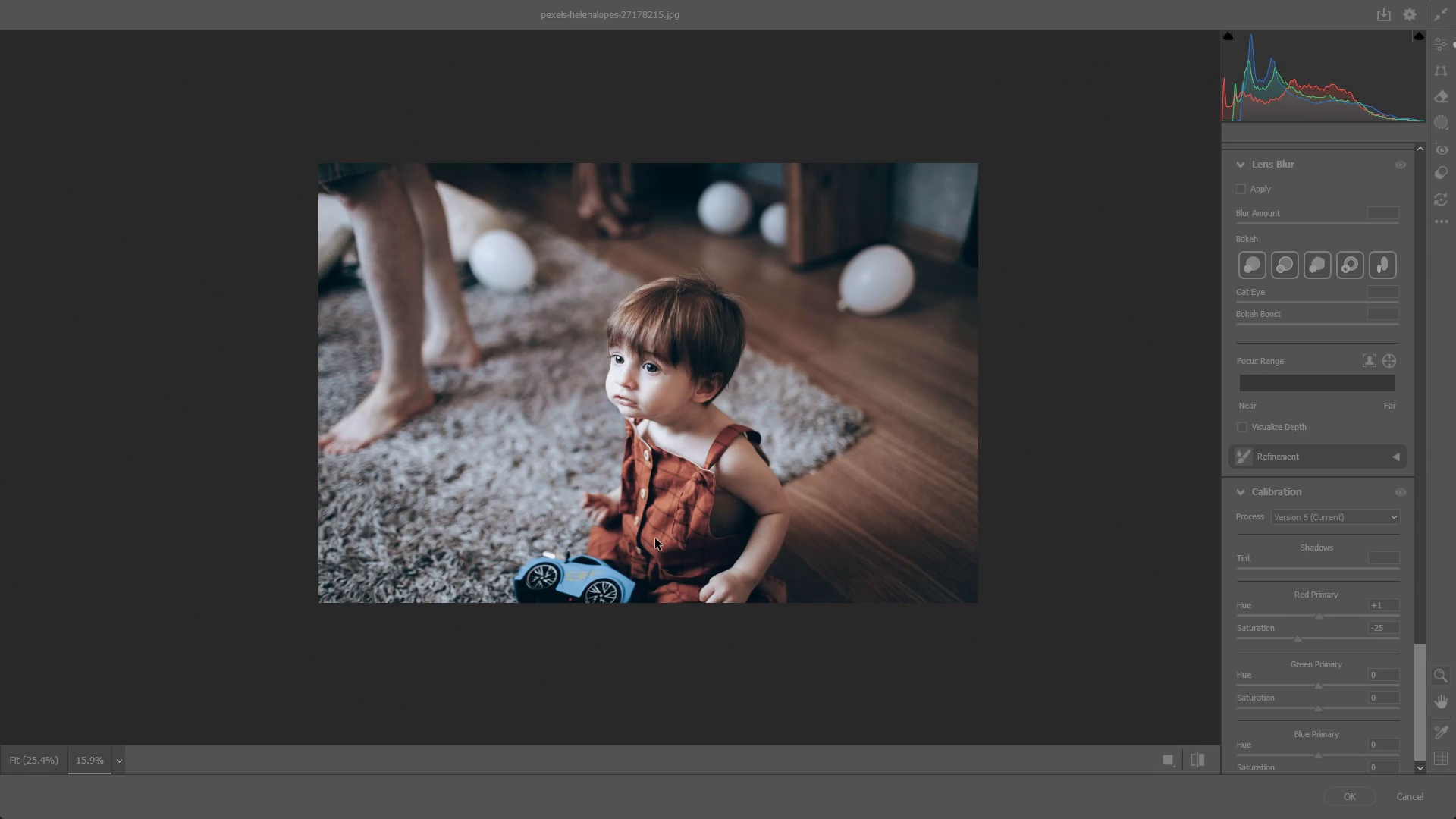 
wait(8.08)
 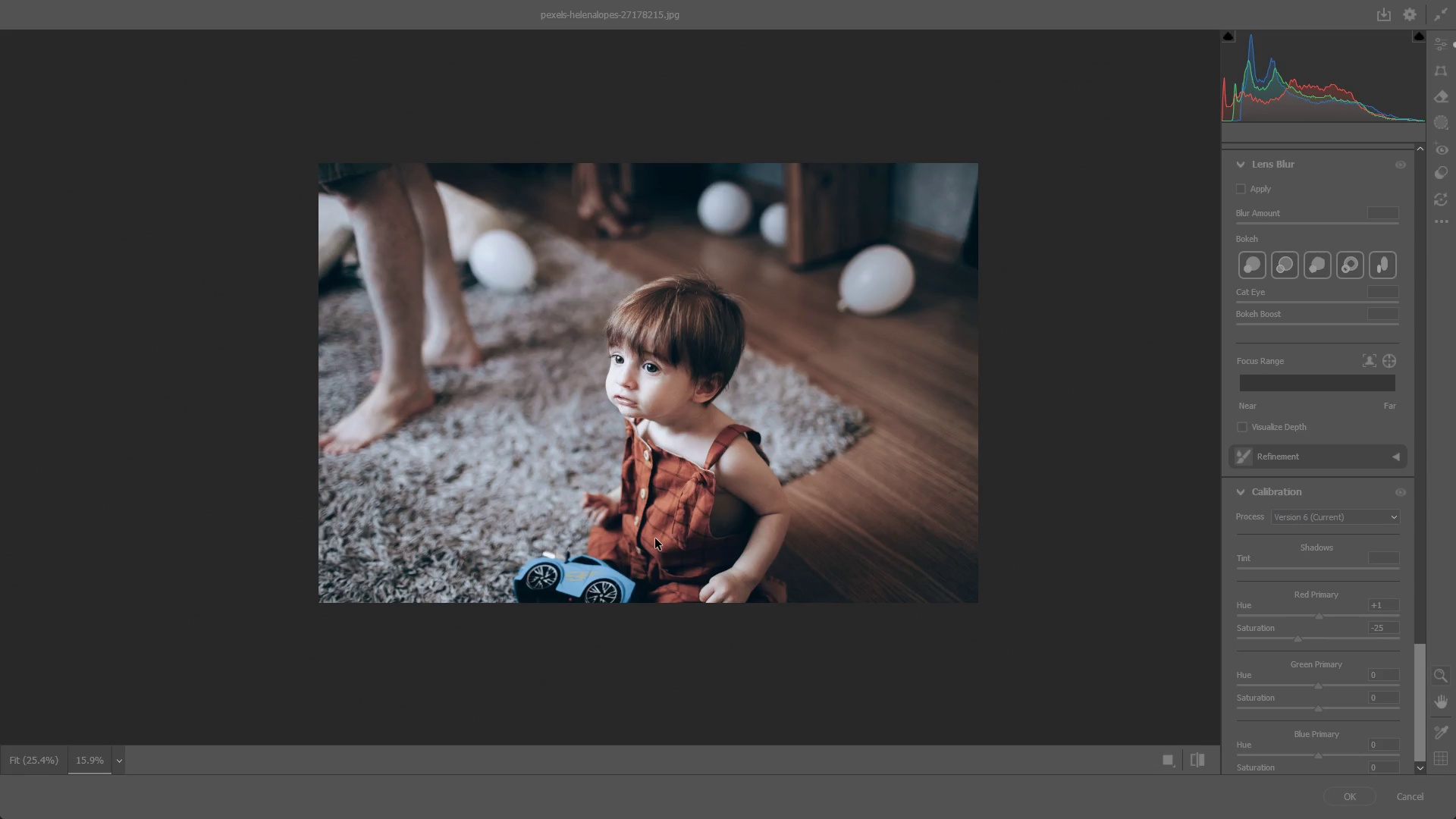 
scroll: coordinate [676, 405], scroll_direction: up, amount: 4.0
 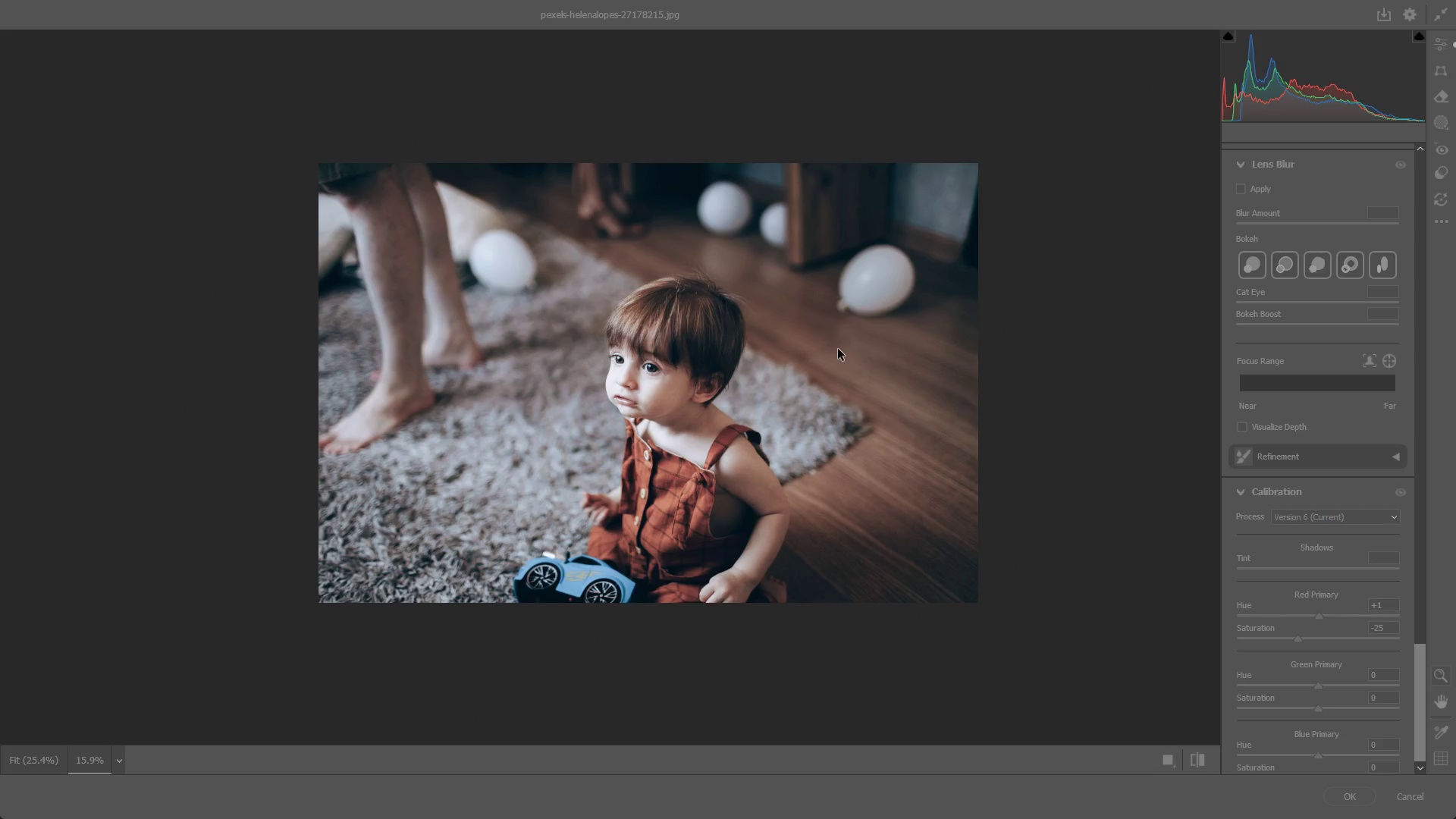 
hold_key(key=Space, duration=0.5)
 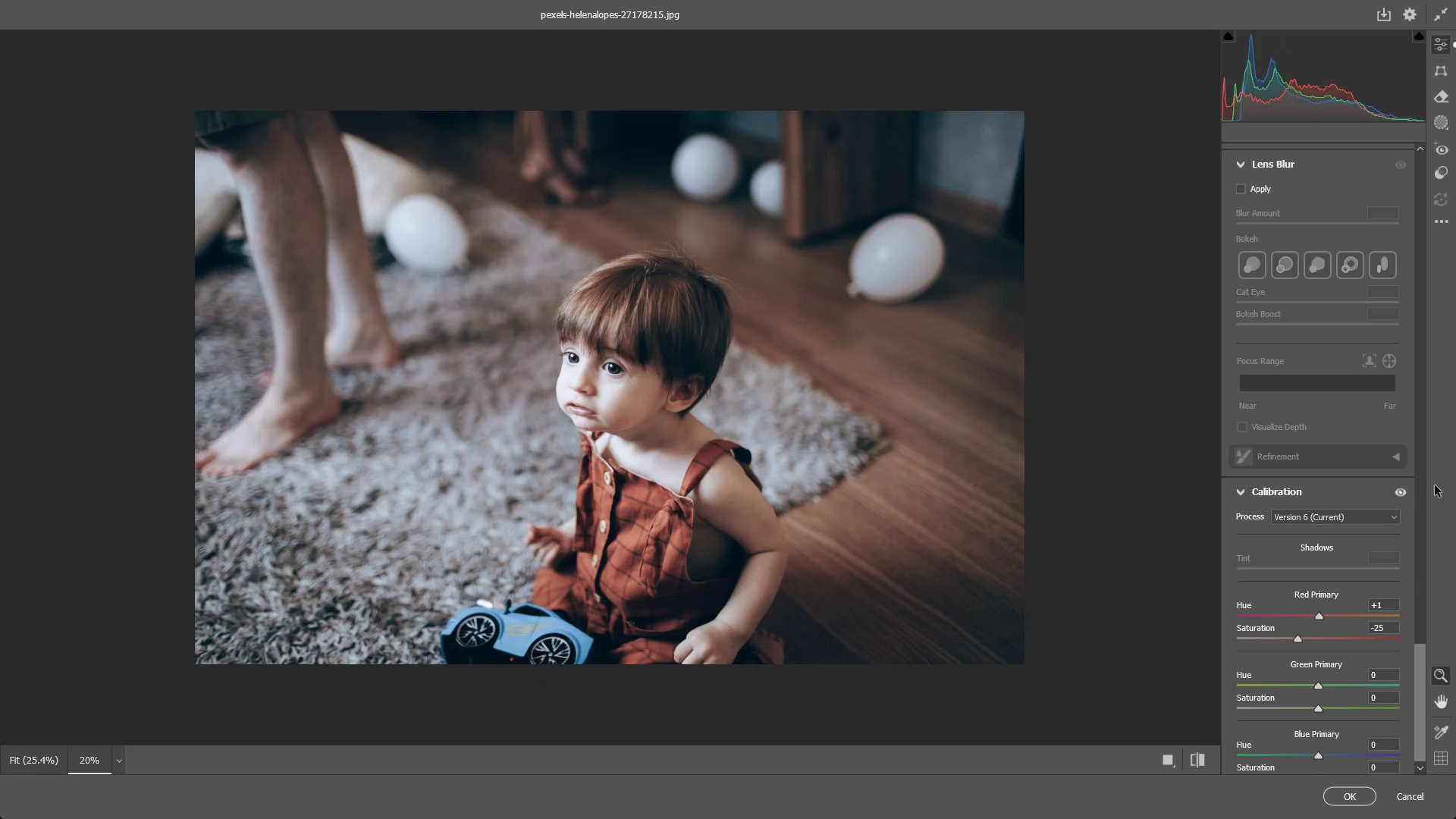 
left_click_drag(start_coordinate=[707, 387], to_coordinate=[728, 374])
 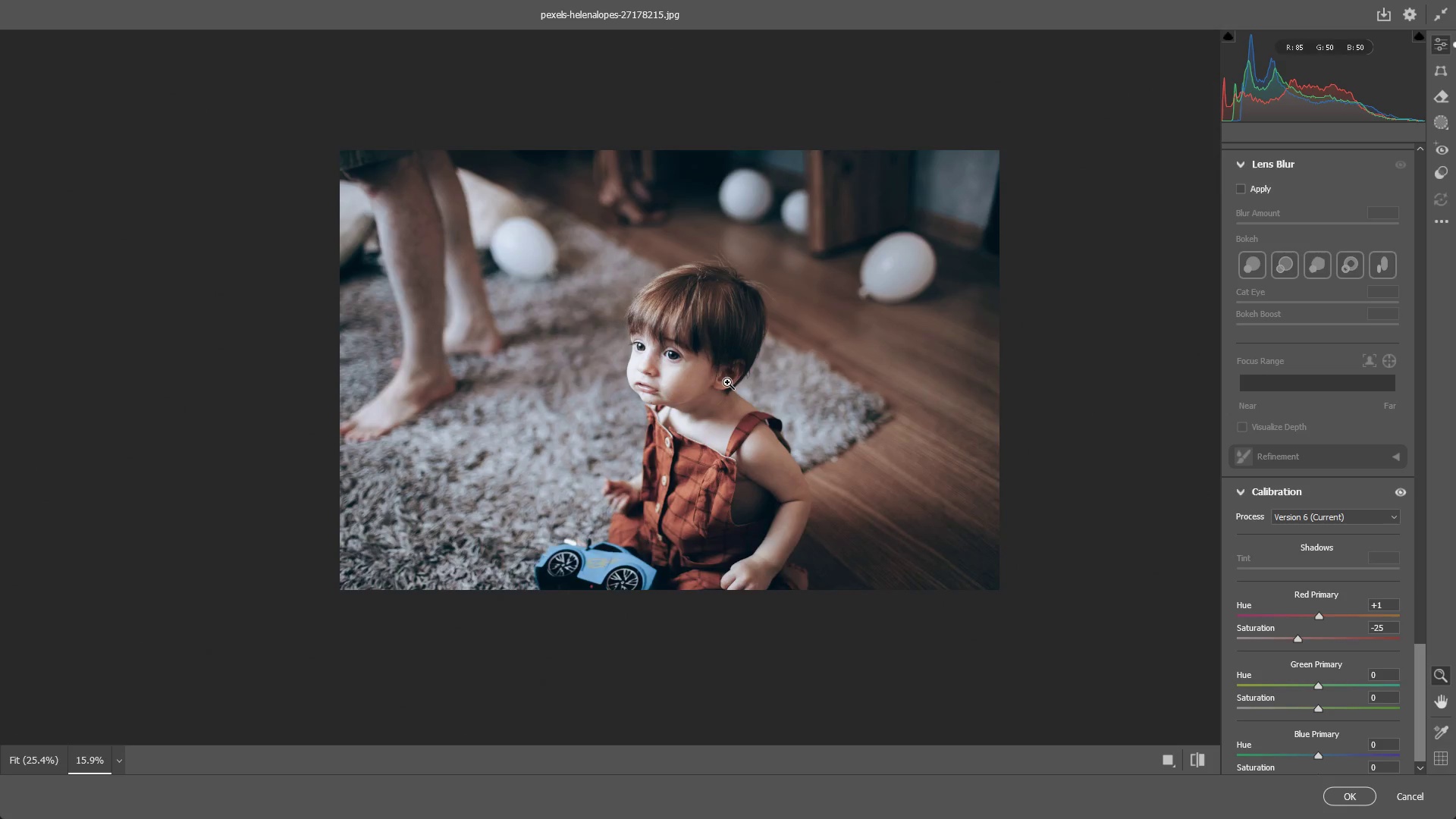 
scroll: coordinate [728, 382], scroll_direction: up, amount: 3.0
 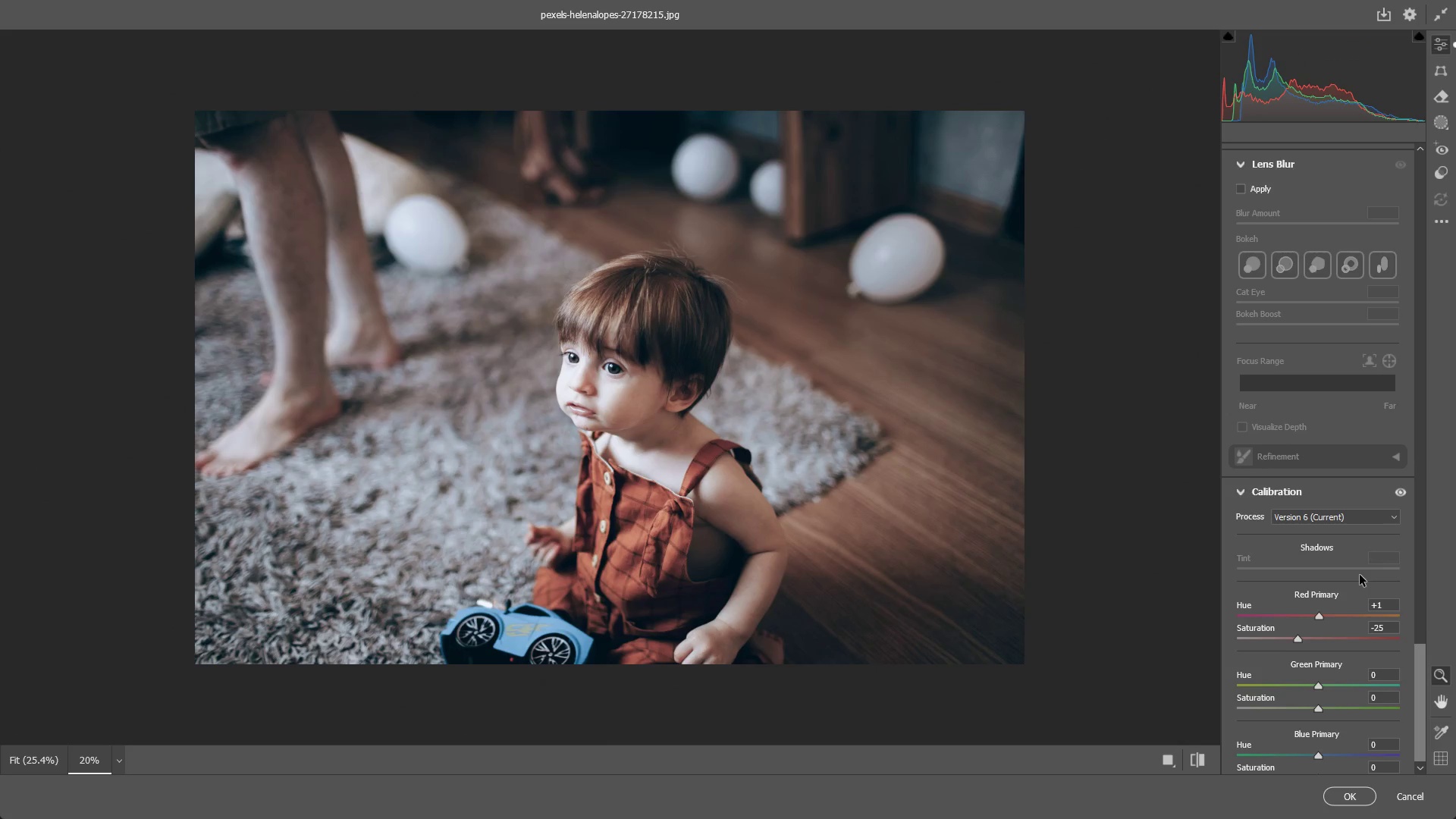 
scroll: coordinate [1325, 649], scroll_direction: down, amount: 6.0
 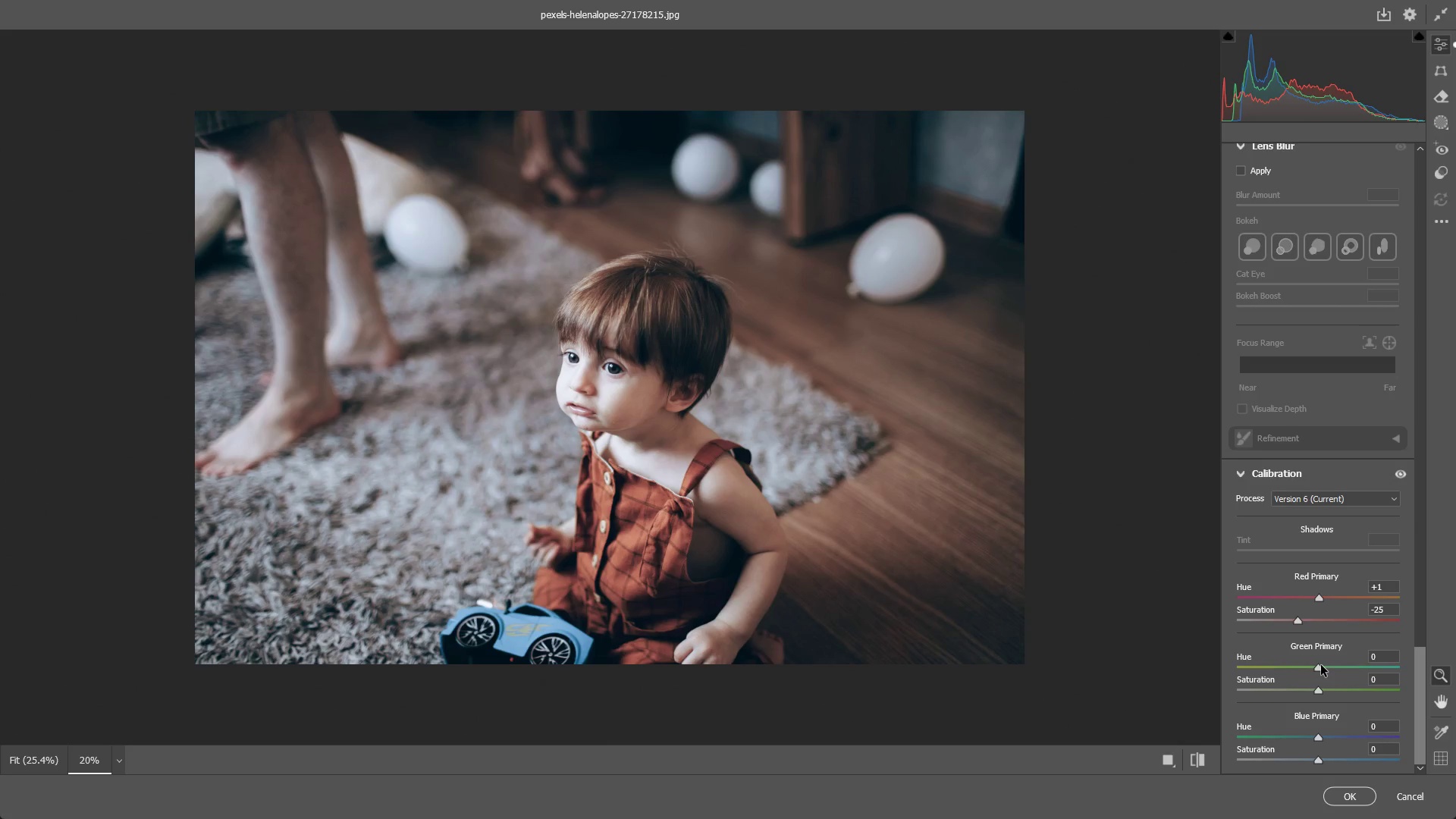 
left_click_drag(start_coordinate=[1320, 666], to_coordinate=[1325, 667])
 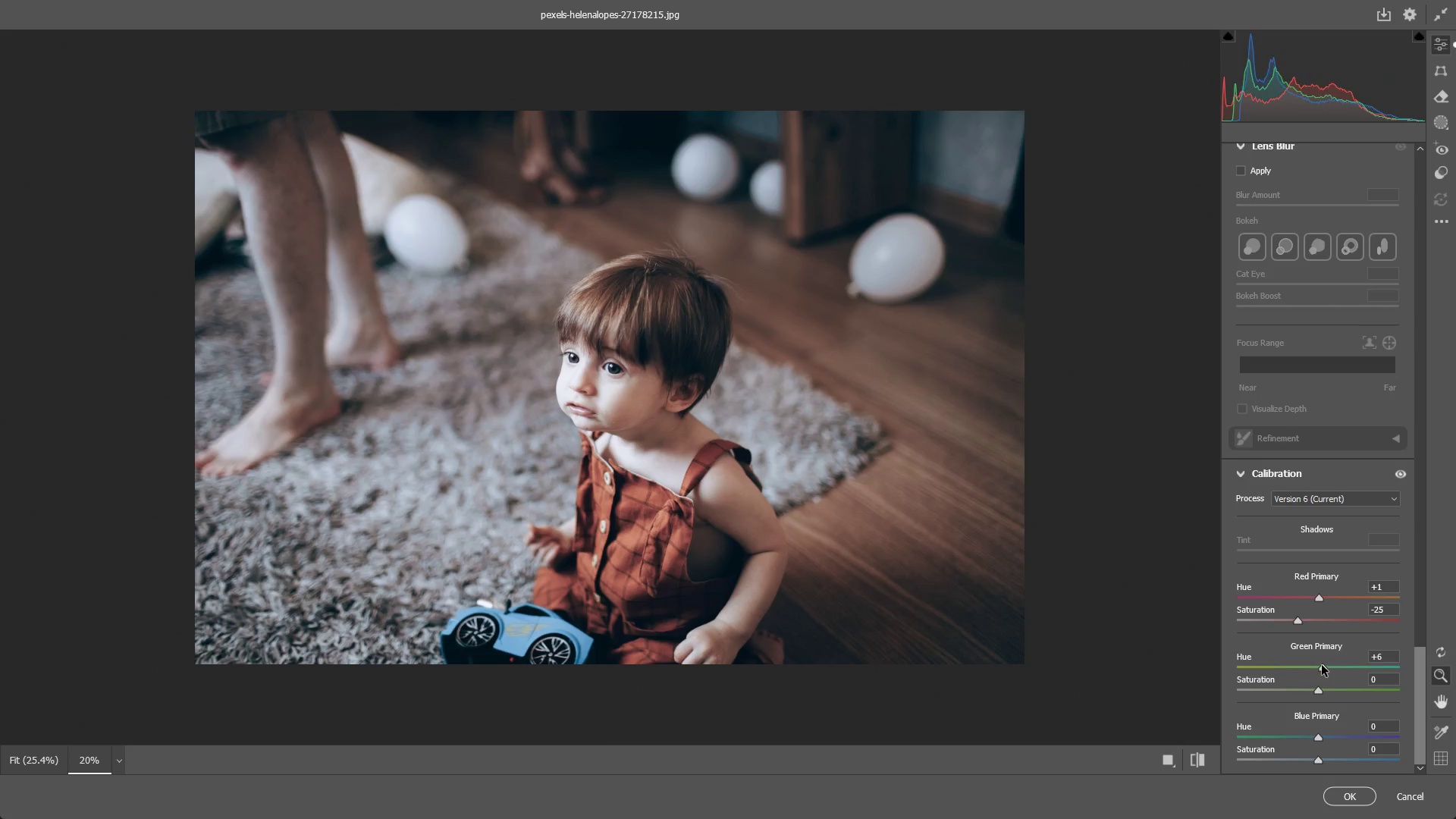 
key(Control+ControlLeft)
 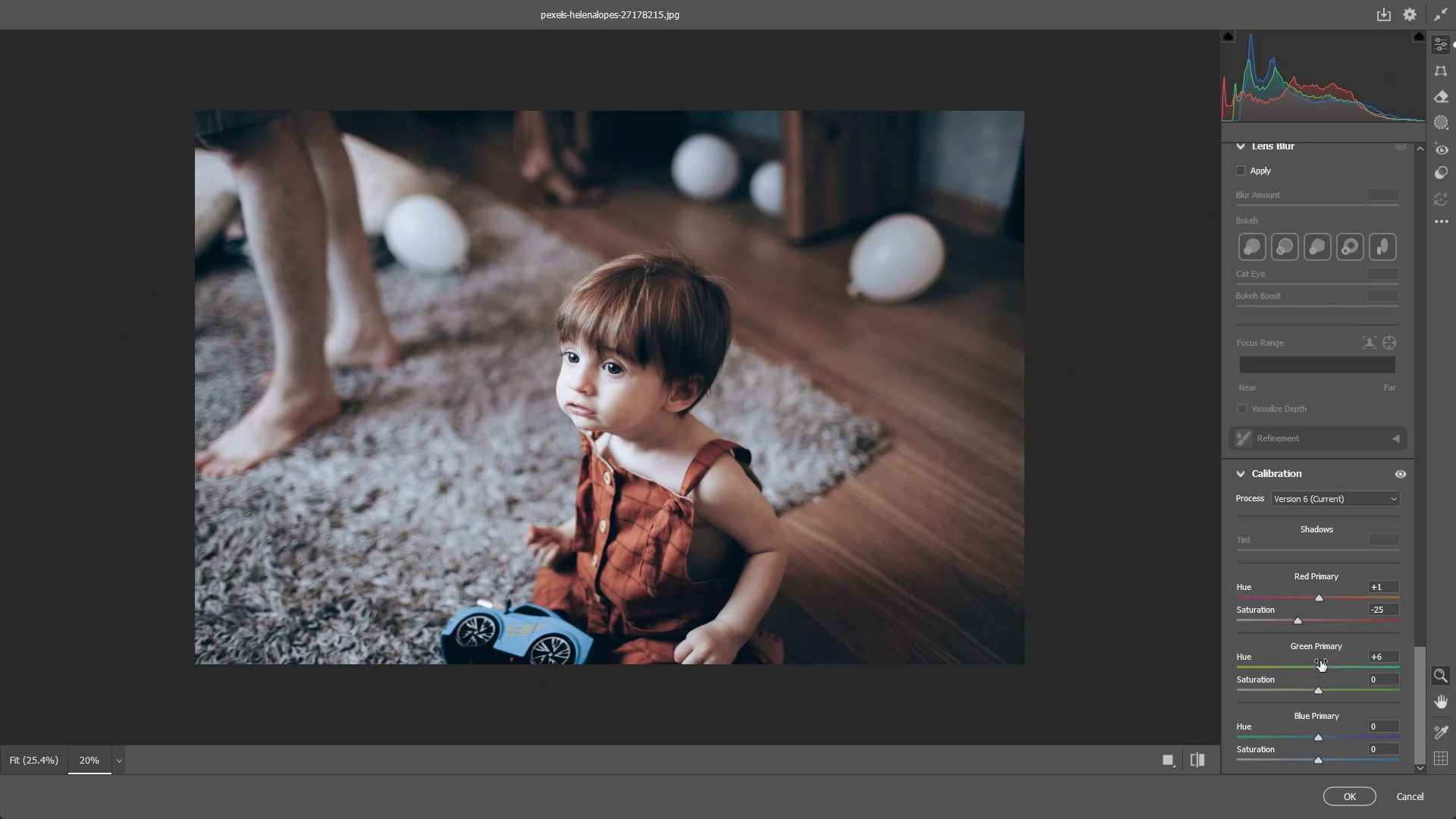 
key(Control+Z)
 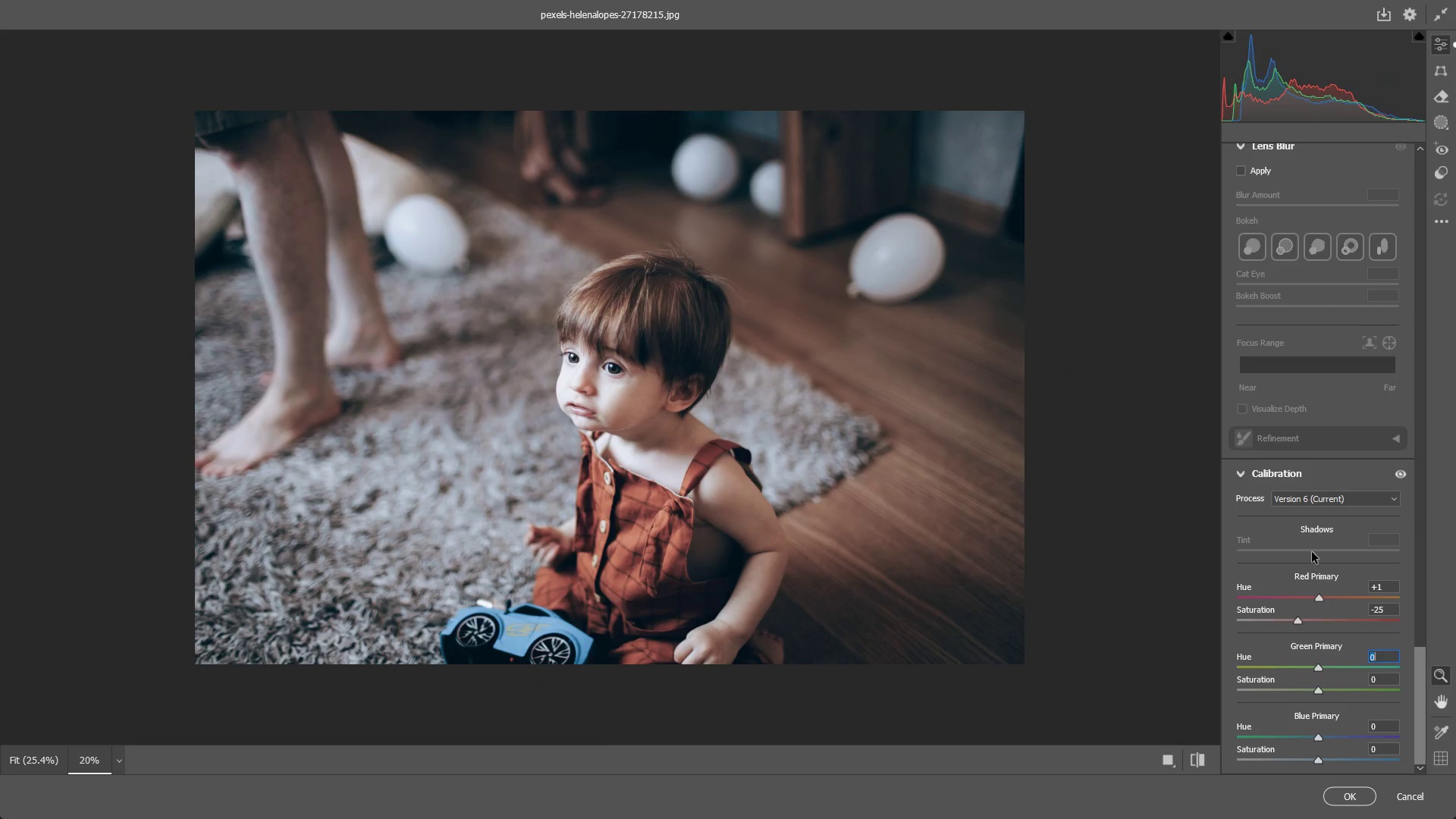 
scroll: coordinate [1341, 519], scroll_direction: up, amount: 13.0
 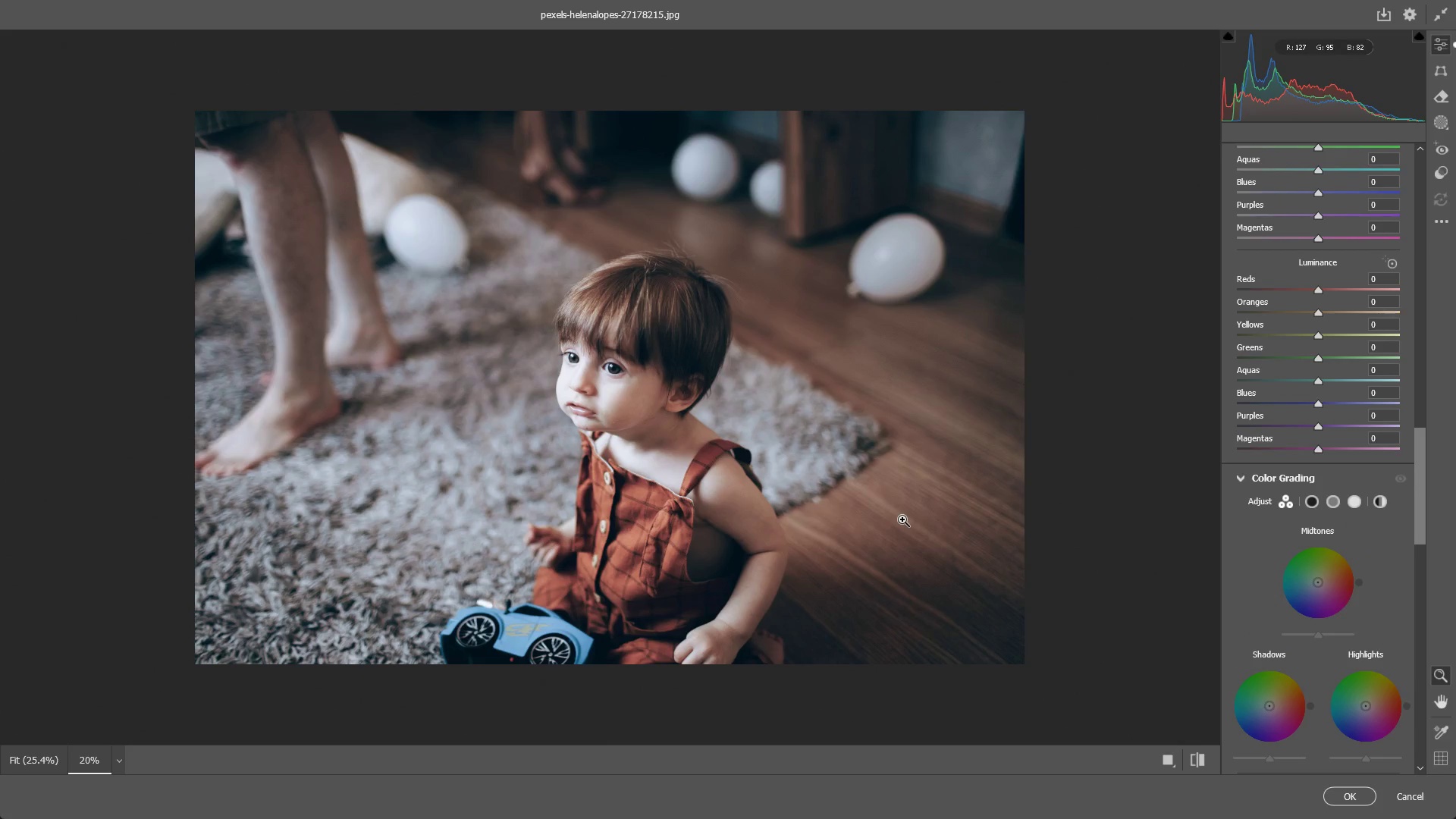 
wait(10.4)
 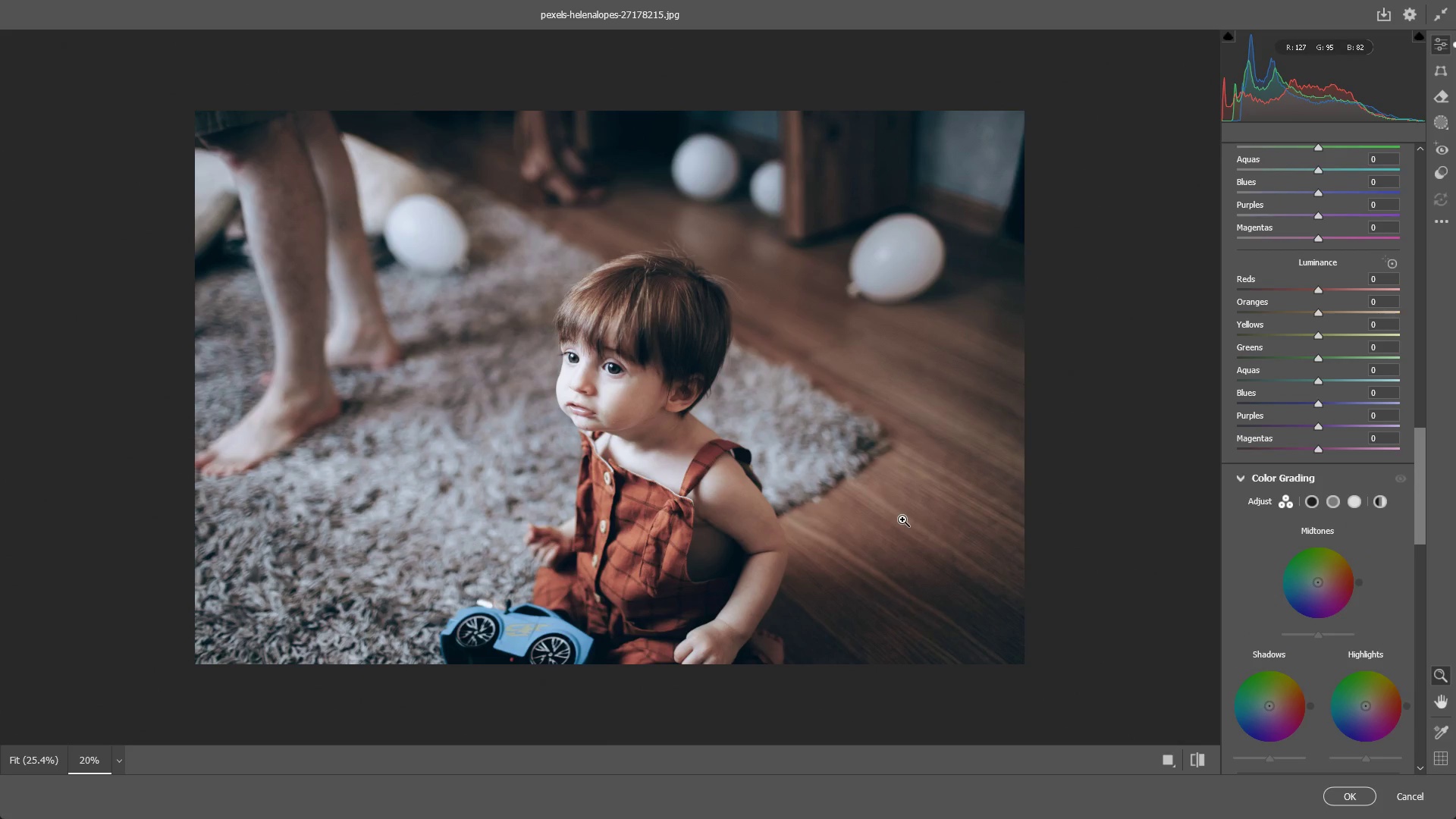 
scroll: coordinate [1286, 322], scroll_direction: up, amount: 6.0
 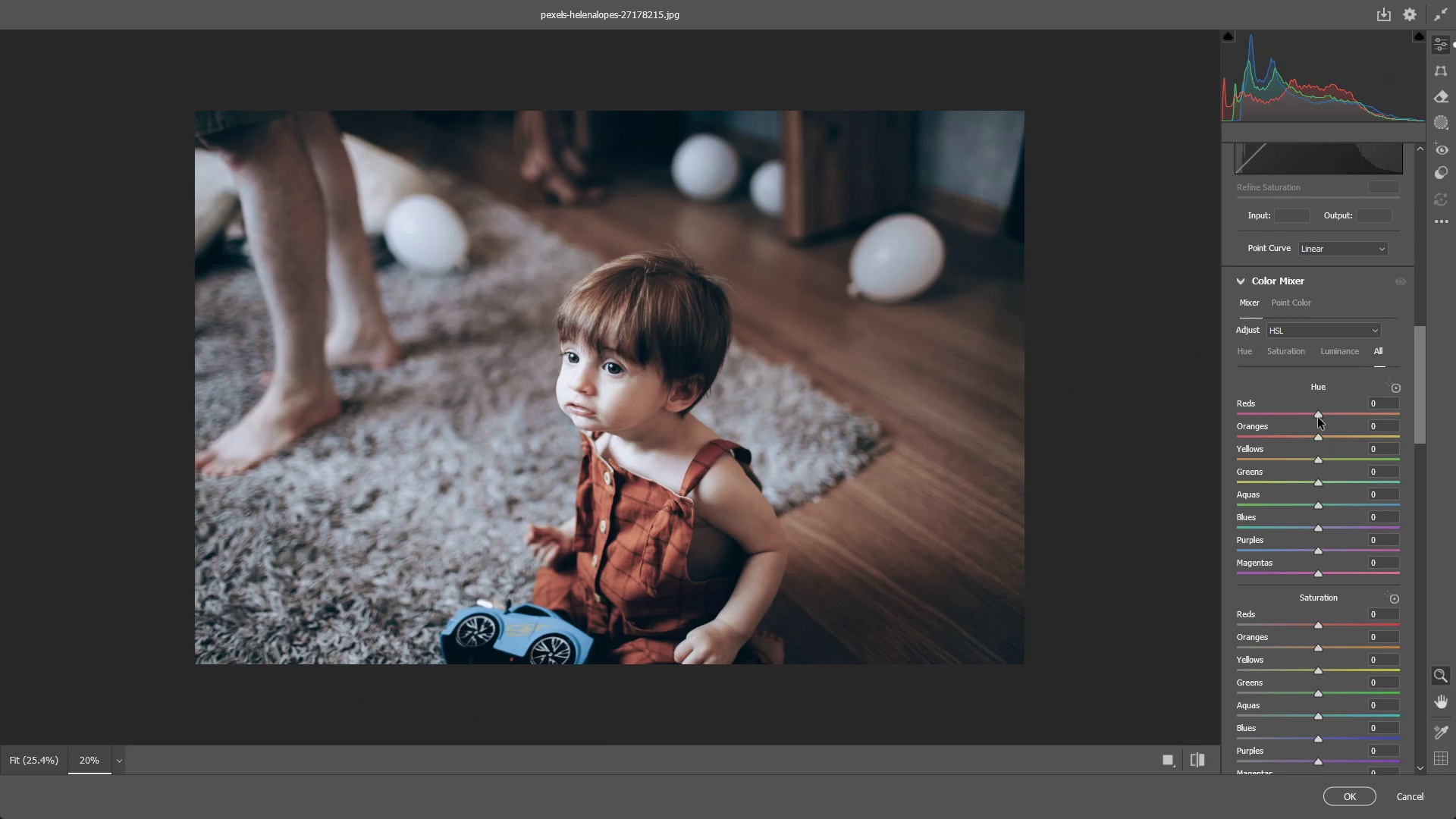 
left_click_drag(start_coordinate=[1318, 413], to_coordinate=[1375, 405])
 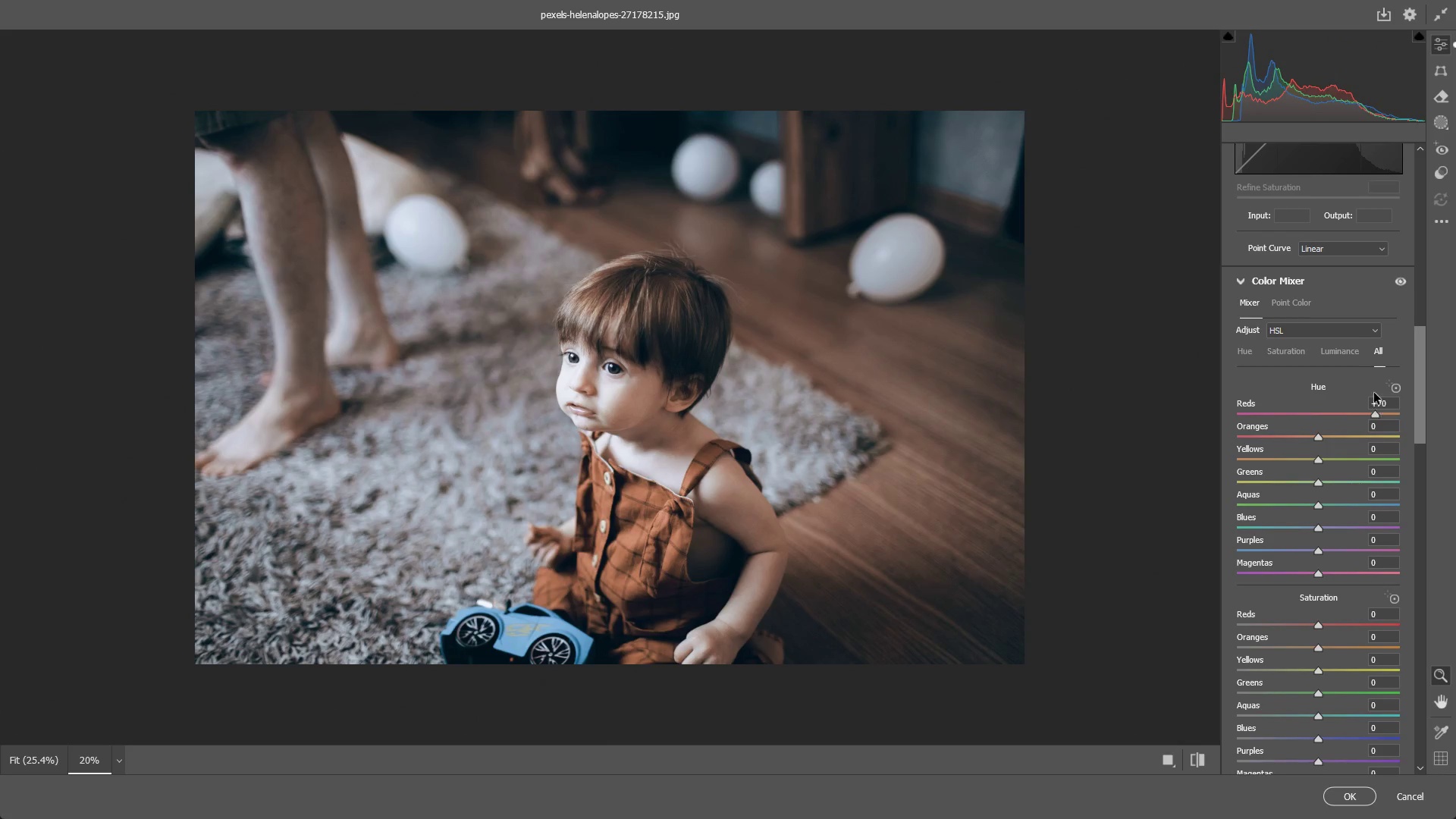 
key(Control+ControlLeft)
 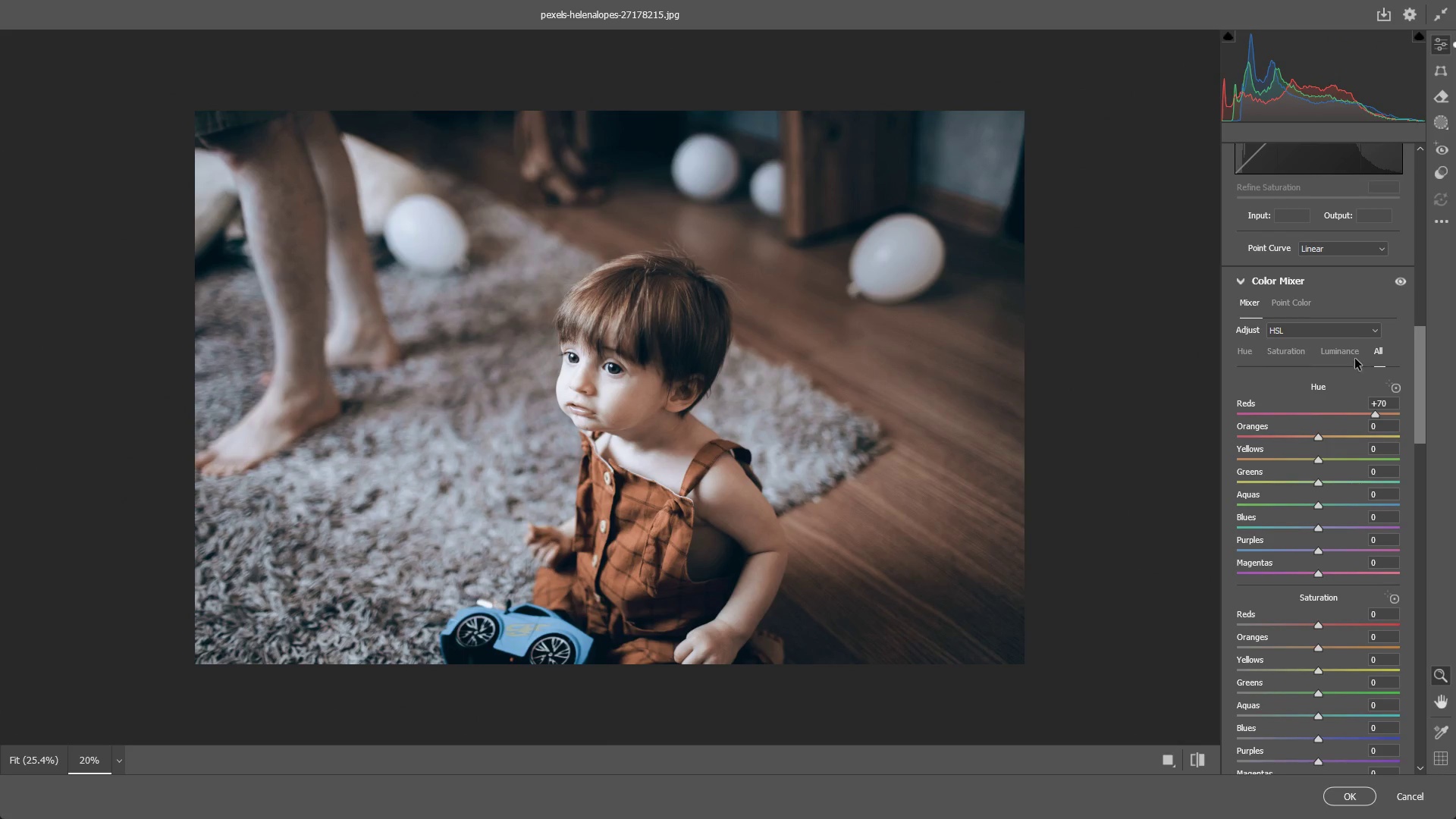 
key(Control+Z)
 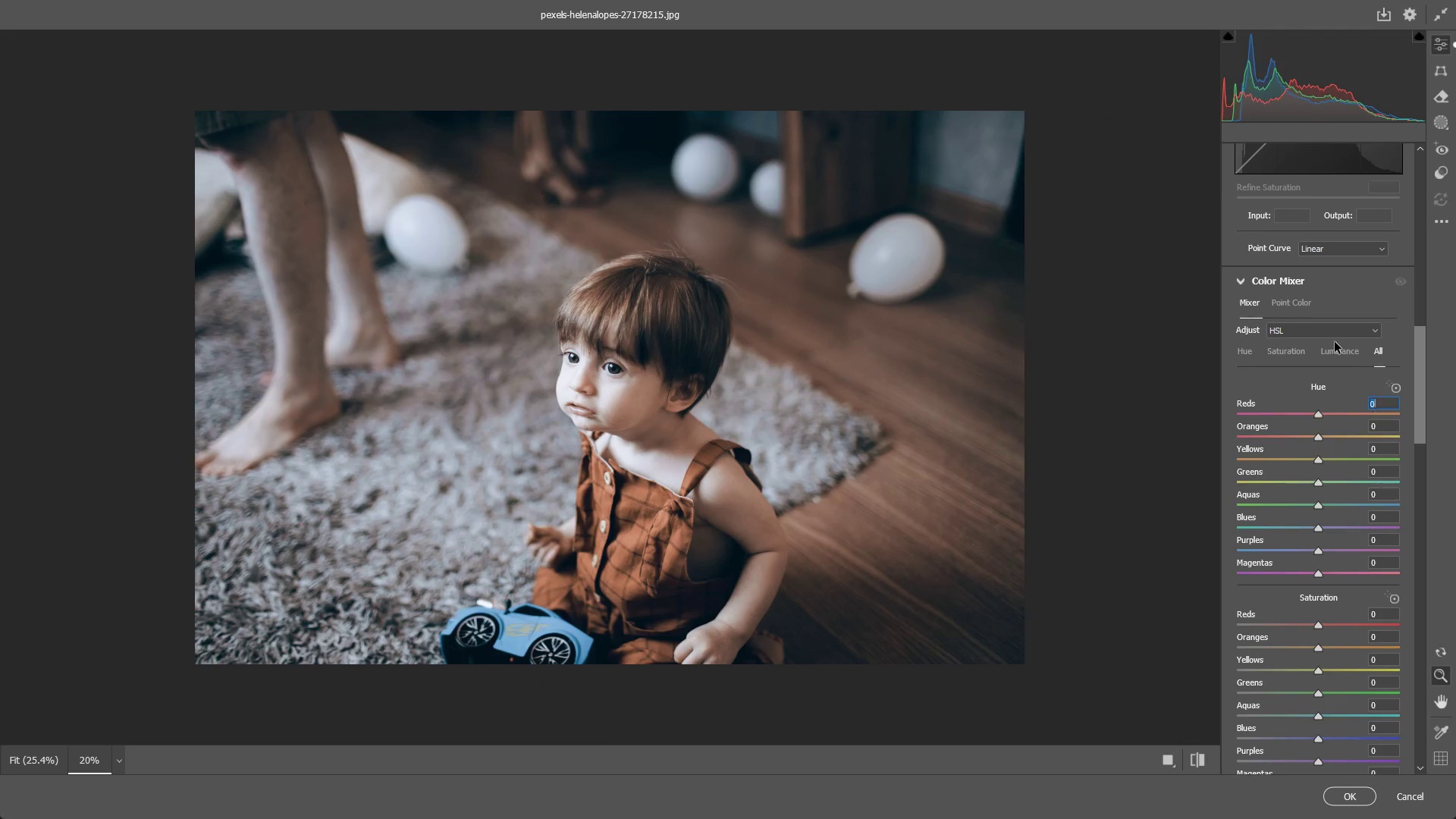 
scroll: coordinate [1329, 341], scroll_direction: up, amount: 3.0
 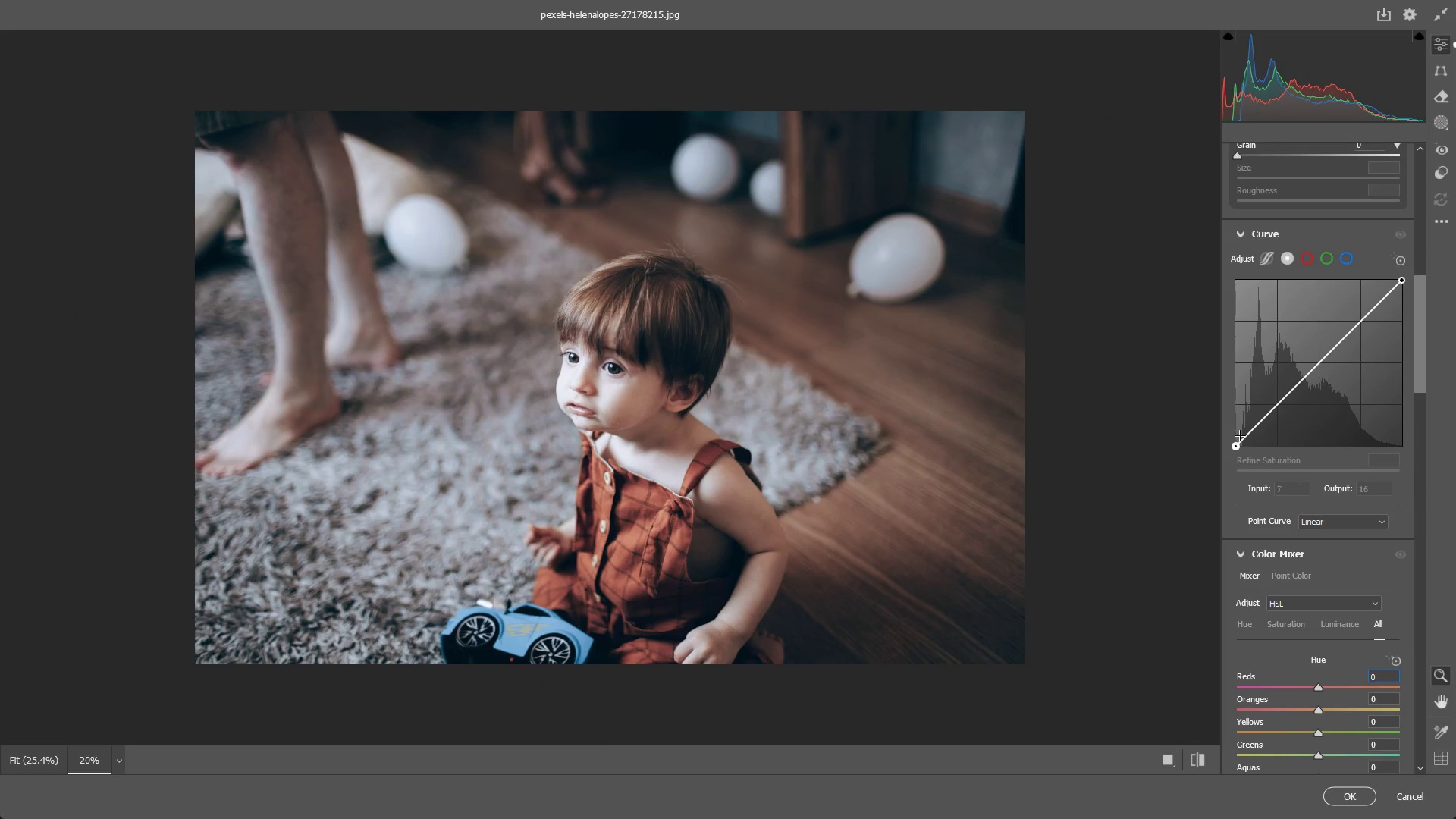 
left_click_drag(start_coordinate=[1238, 447], to_coordinate=[1247, 475])
 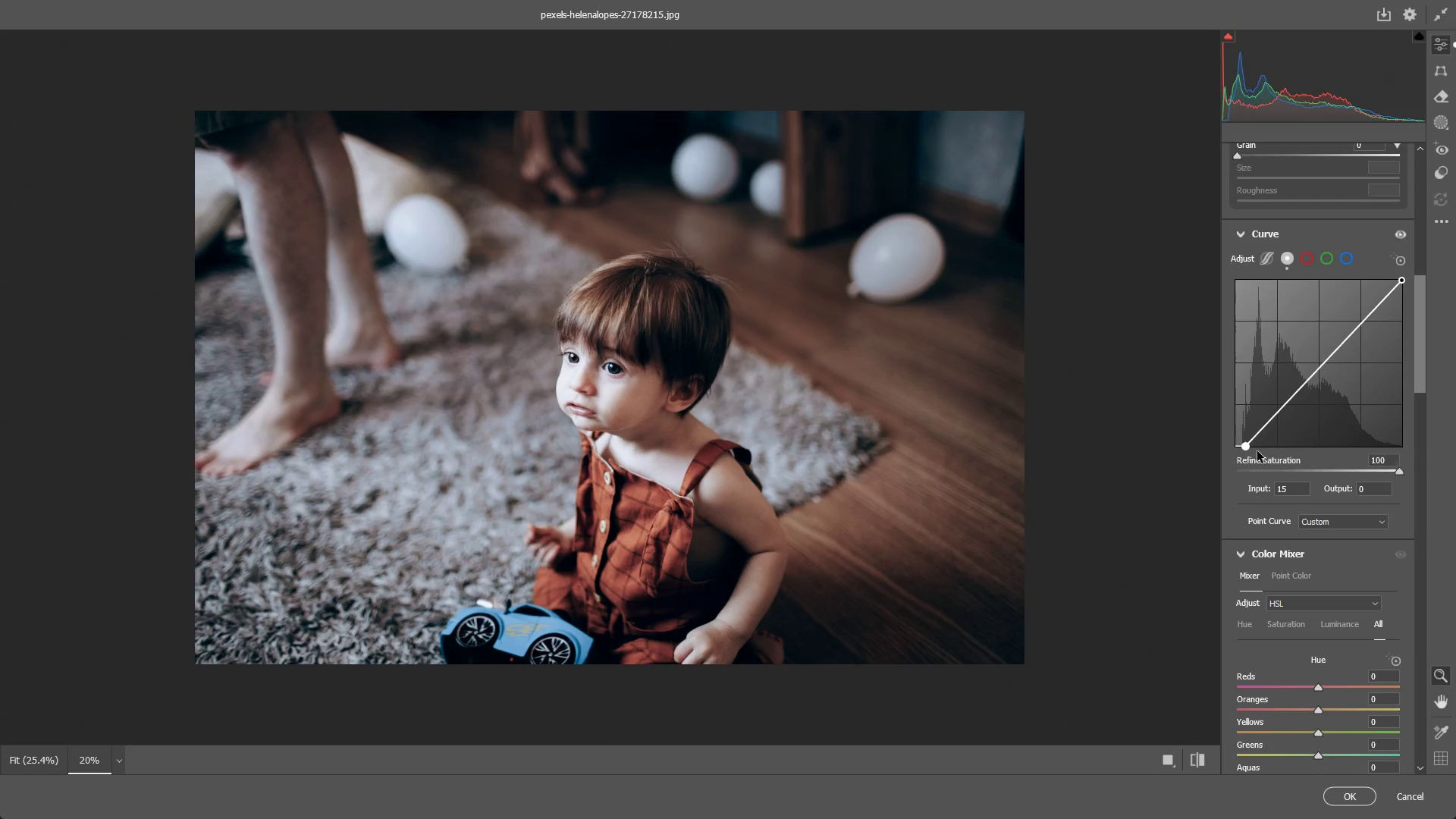 
key(Control+ControlLeft)
 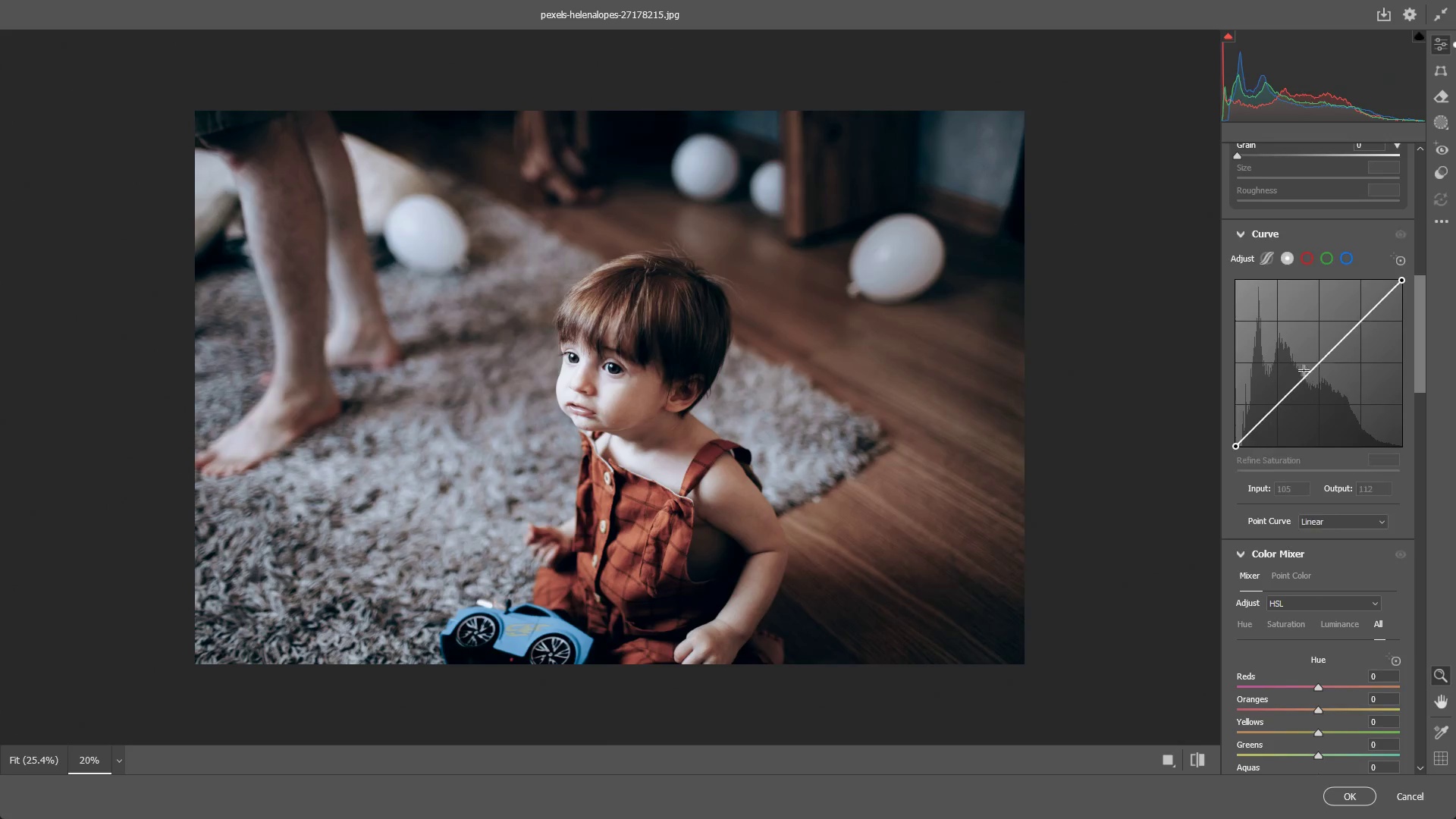 
key(Control+Z)
 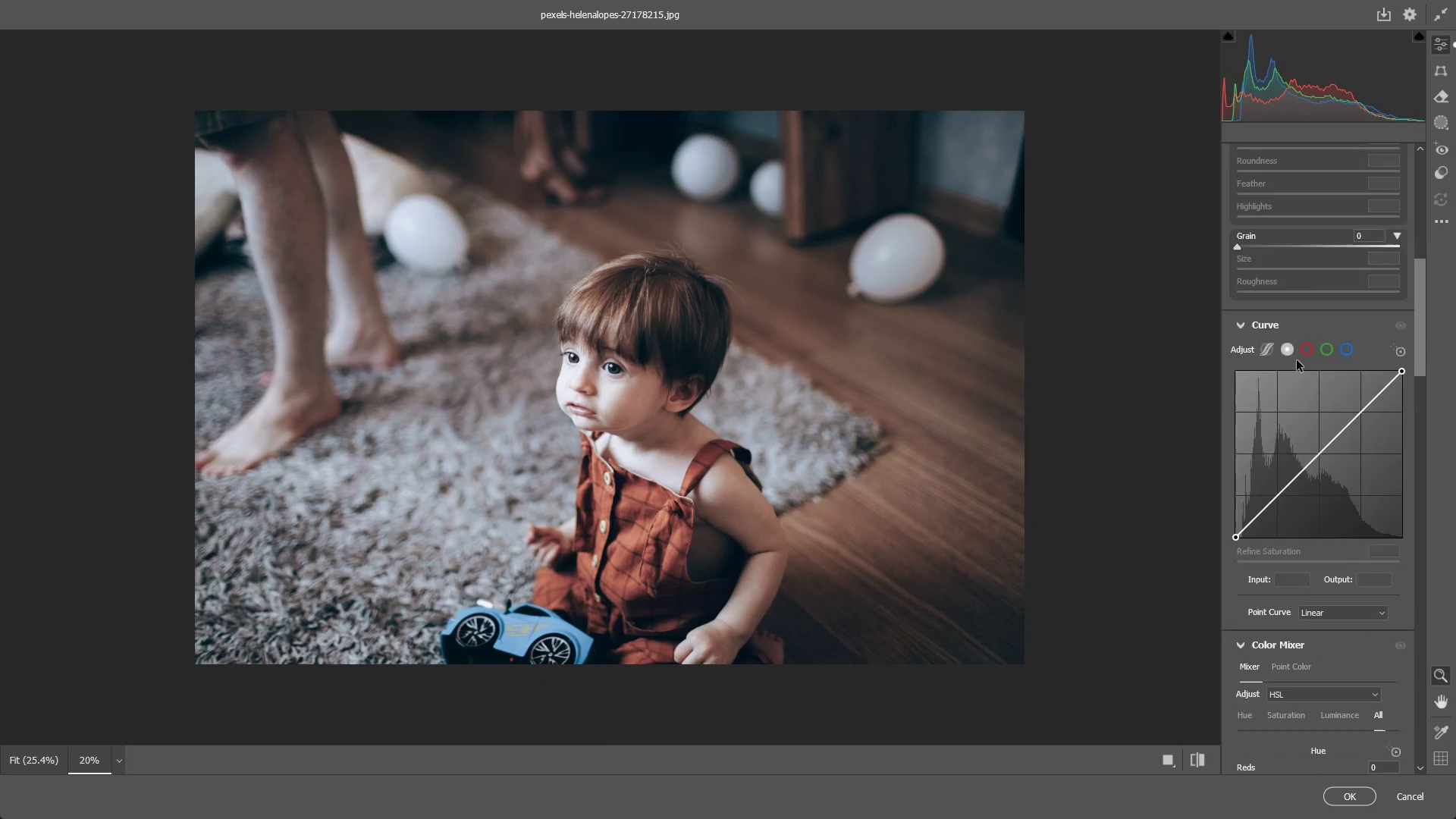 
scroll: coordinate [1324, 381], scroll_direction: up, amount: 9.0
 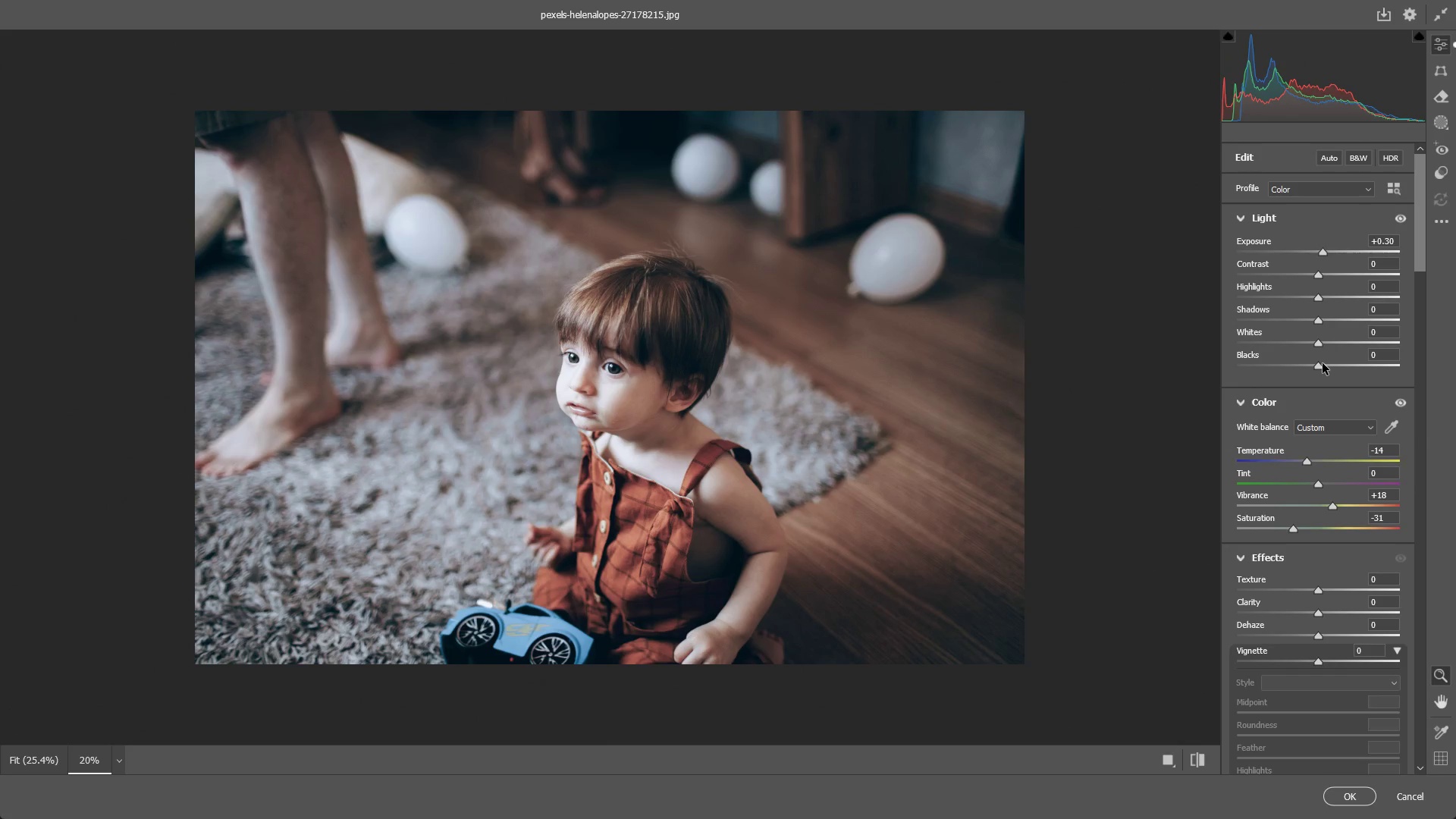 
left_click_drag(start_coordinate=[1320, 363], to_coordinate=[1343, 363])
 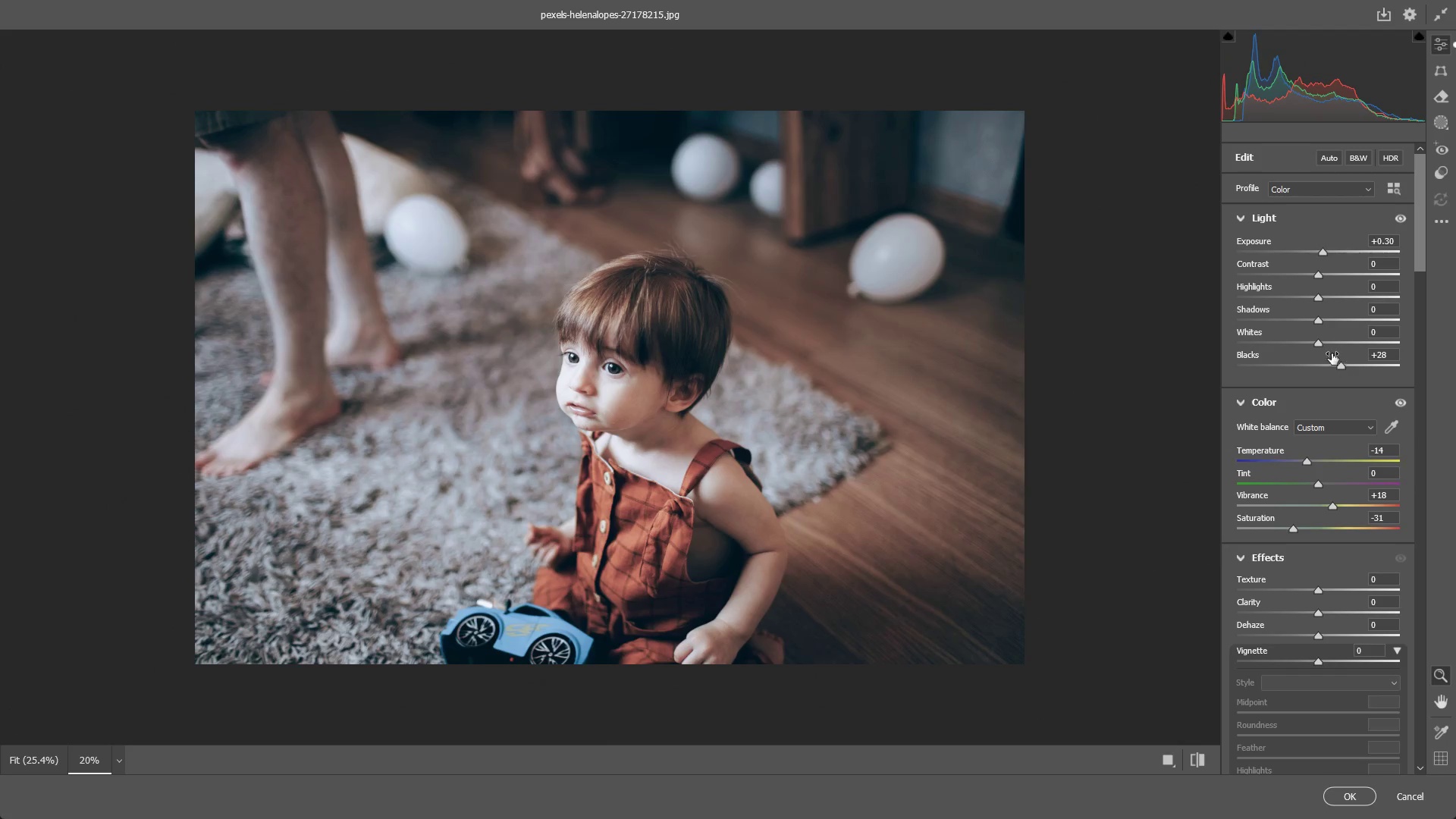 
key(Control+ControlLeft)
 